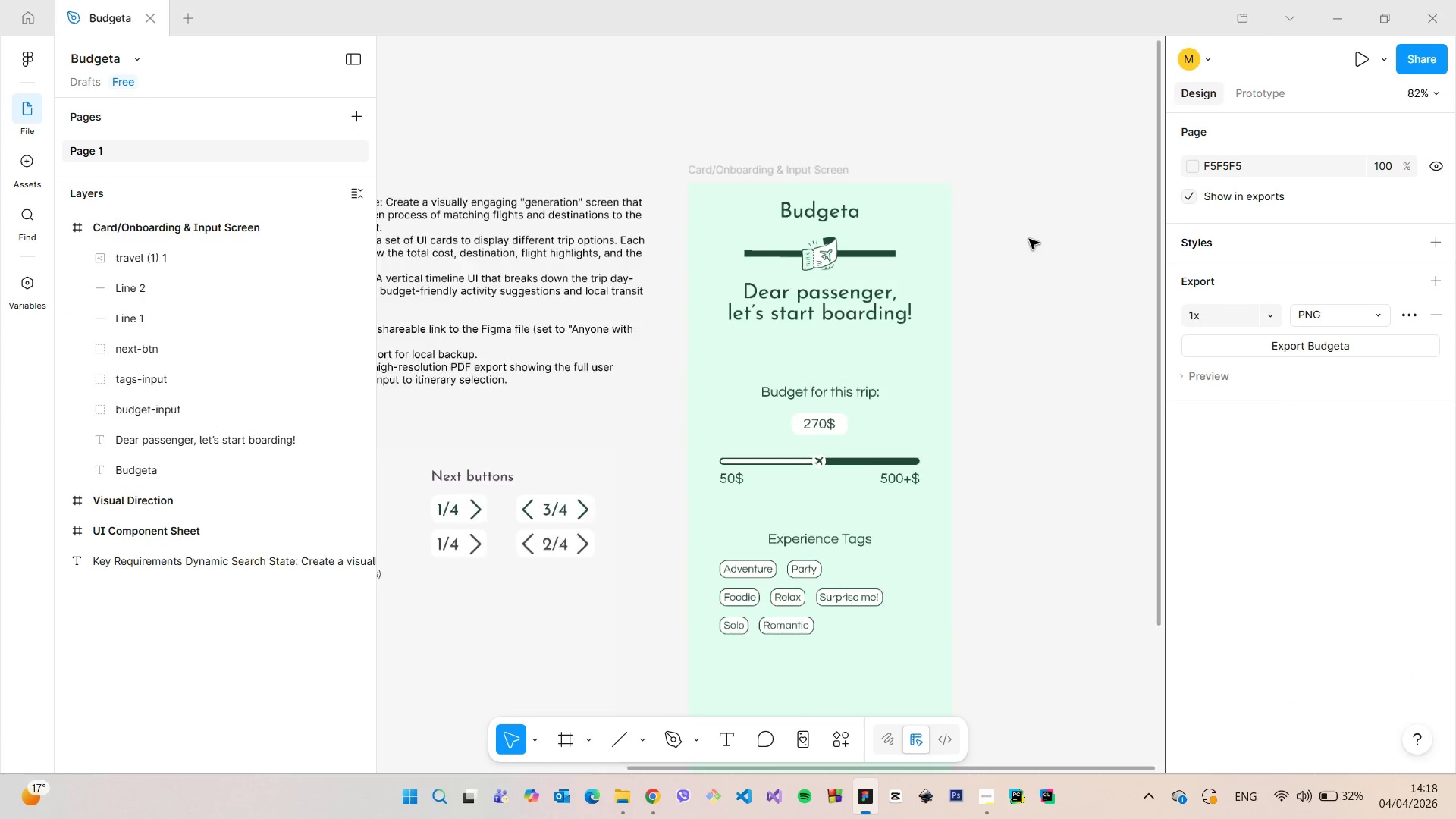 
scroll: coordinate [1029, 239], scroll_direction: down, amount: 11.0
 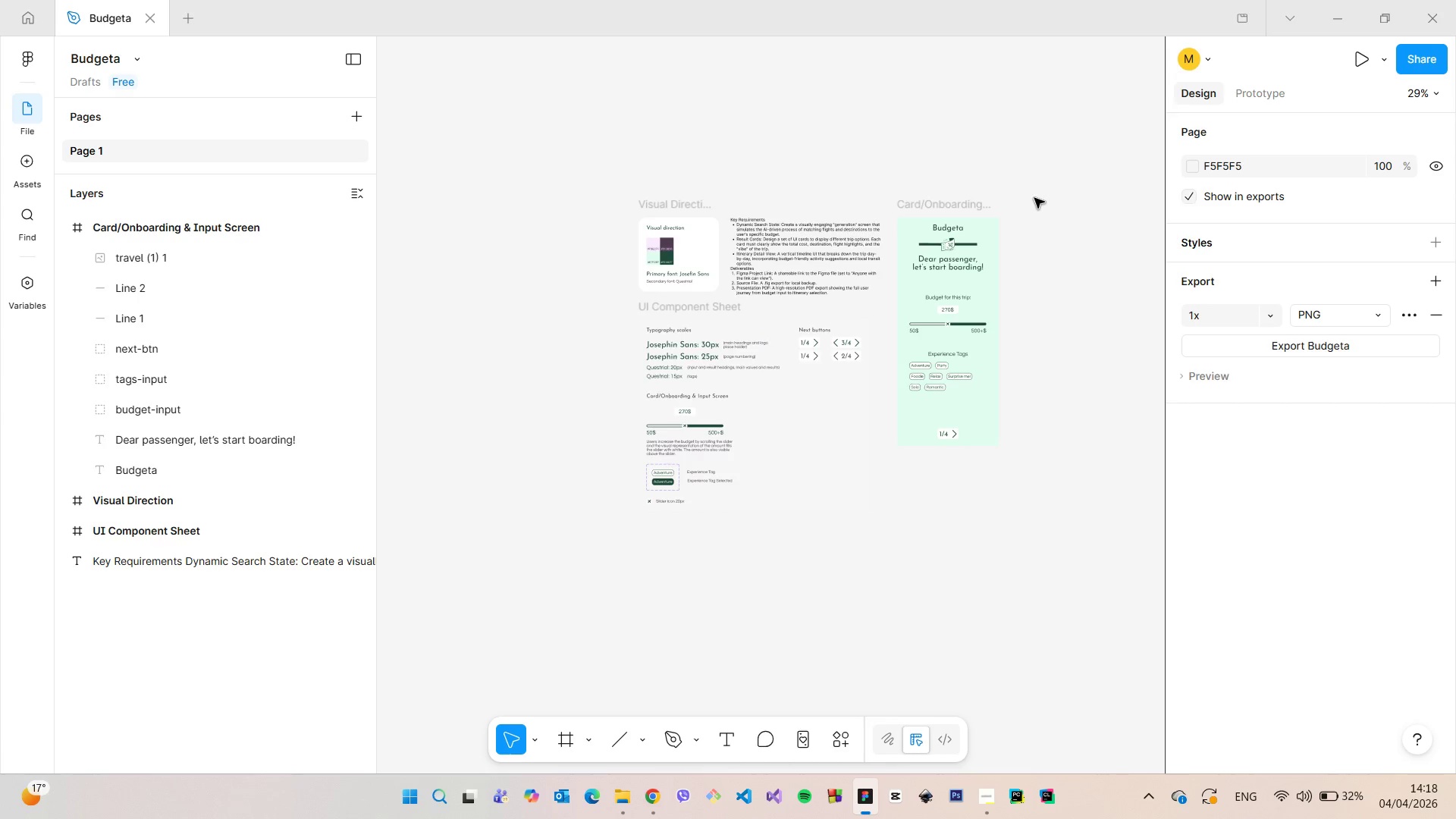 
scroll: coordinate [951, 244], scroll_direction: up, amount: 18.0
 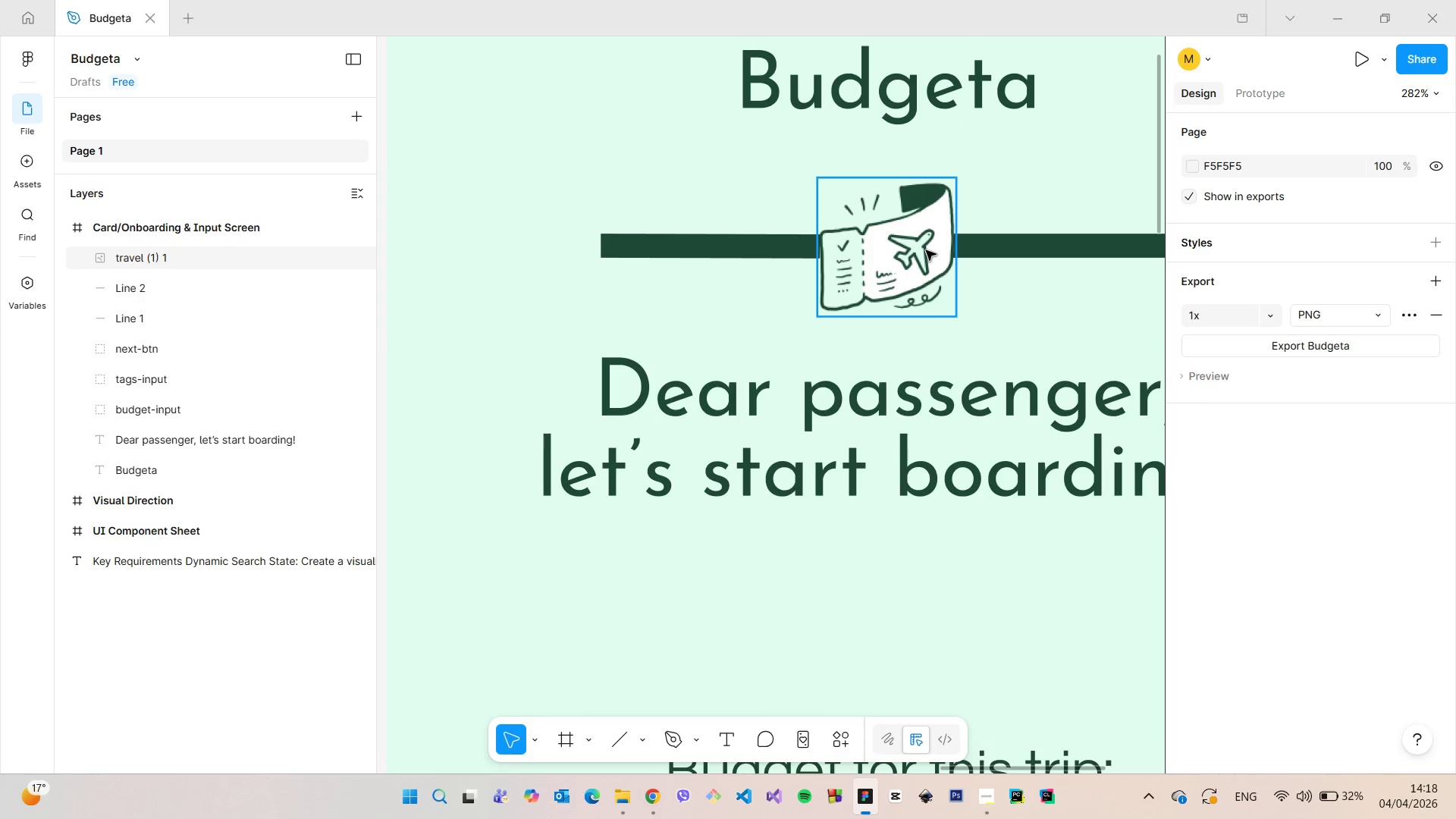 
left_click([926, 250])
 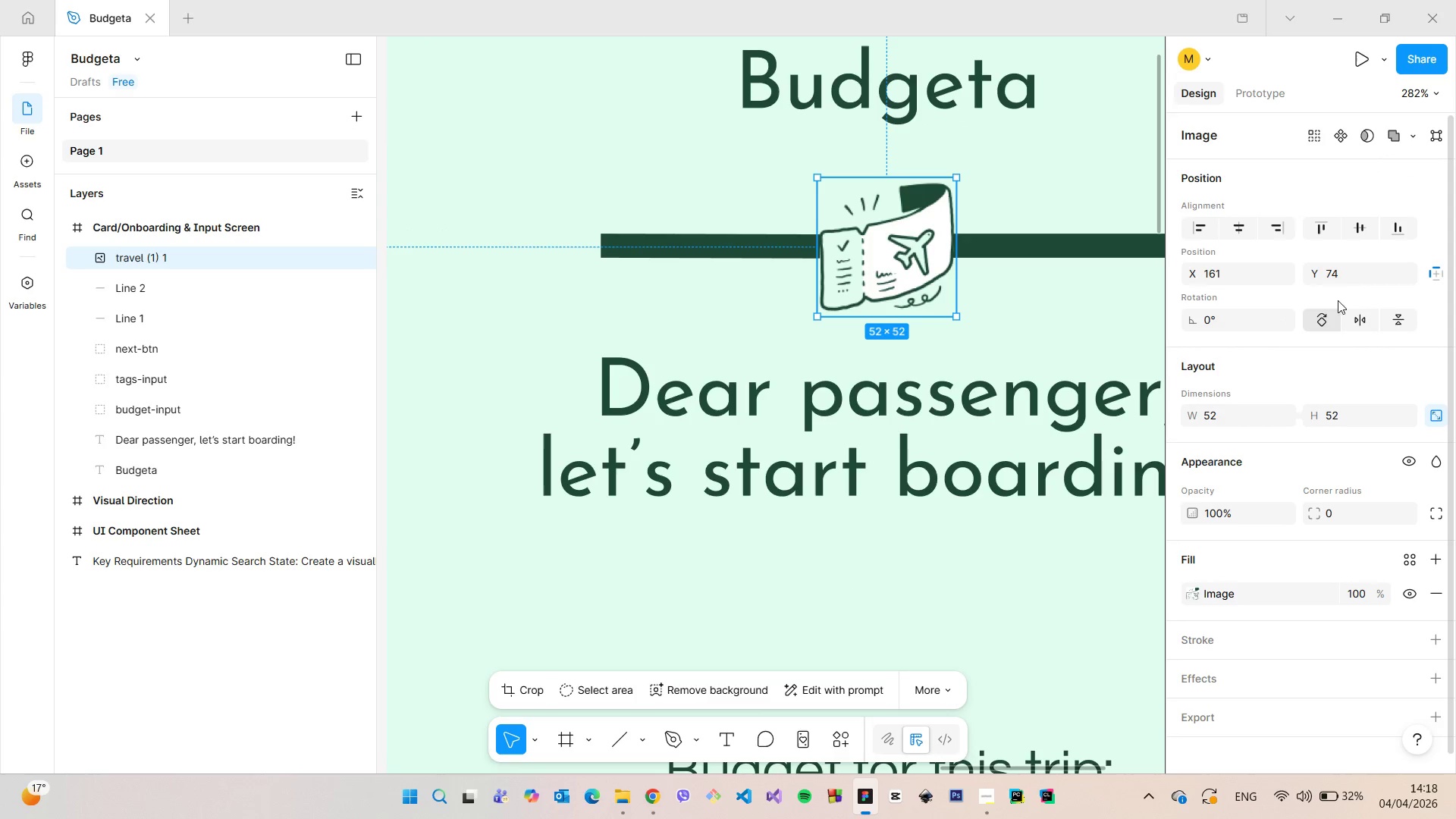 
left_click([1362, 268])
 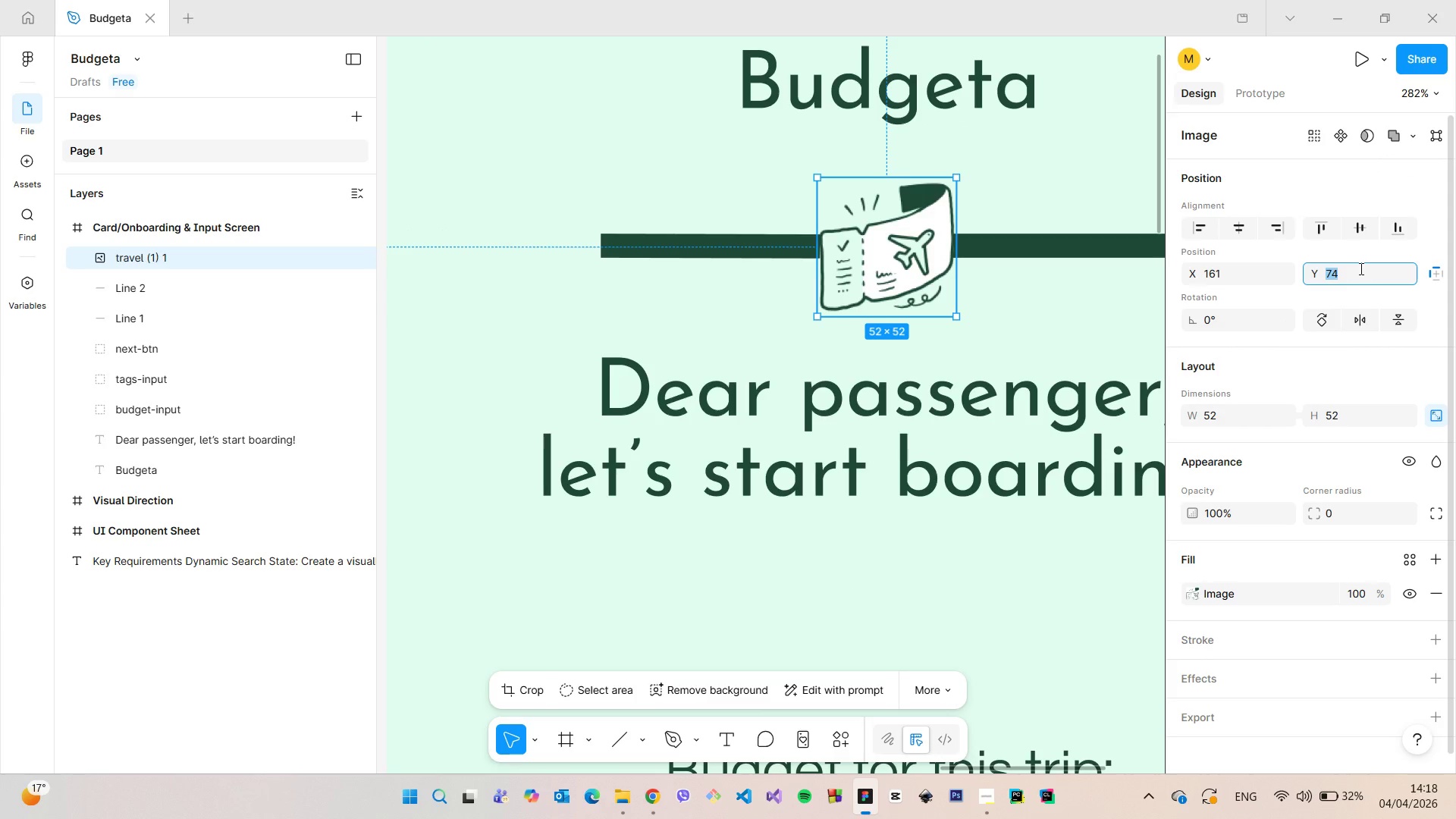 
key(ArrowDown)
 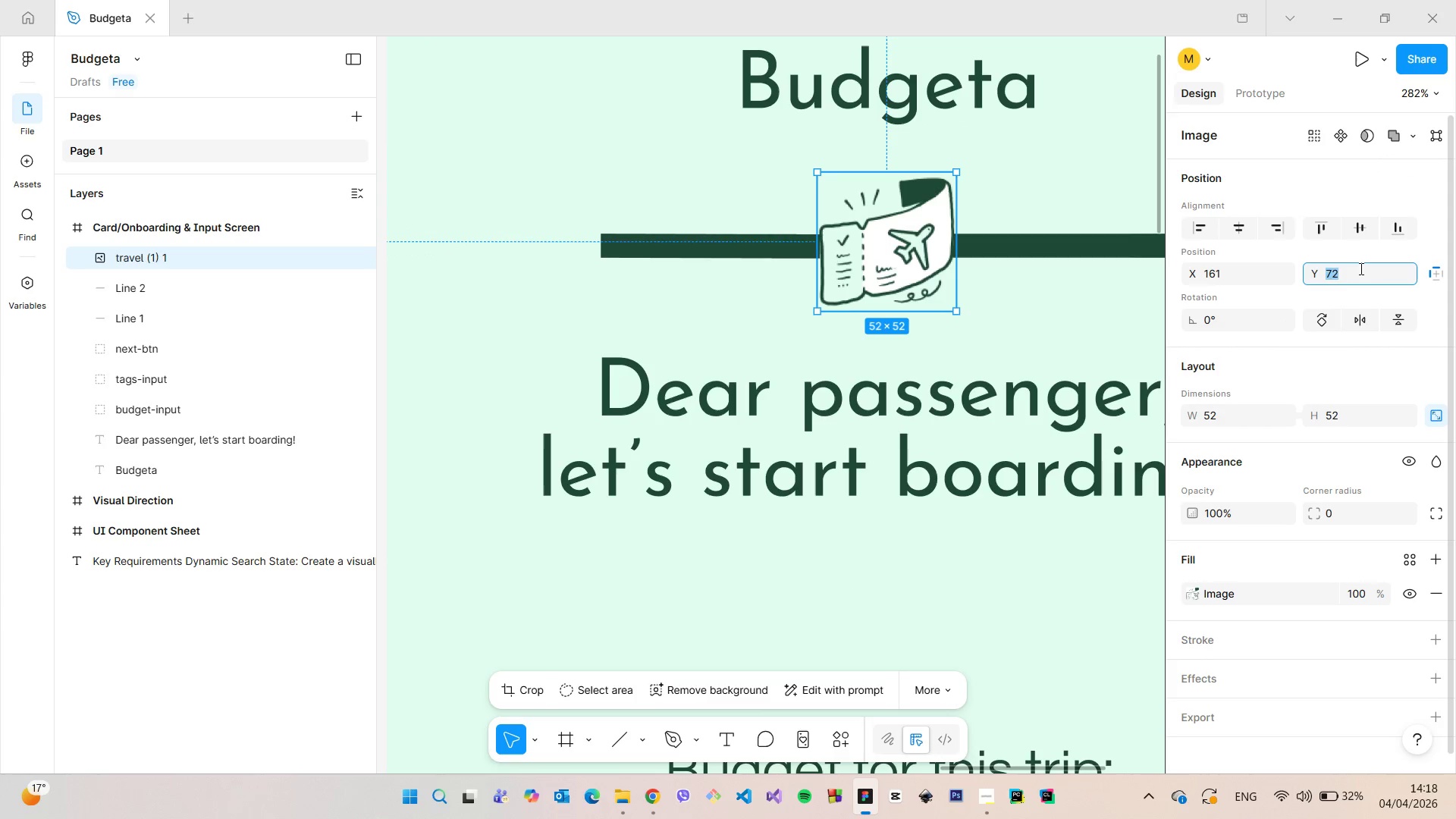 
key(ArrowDown)
 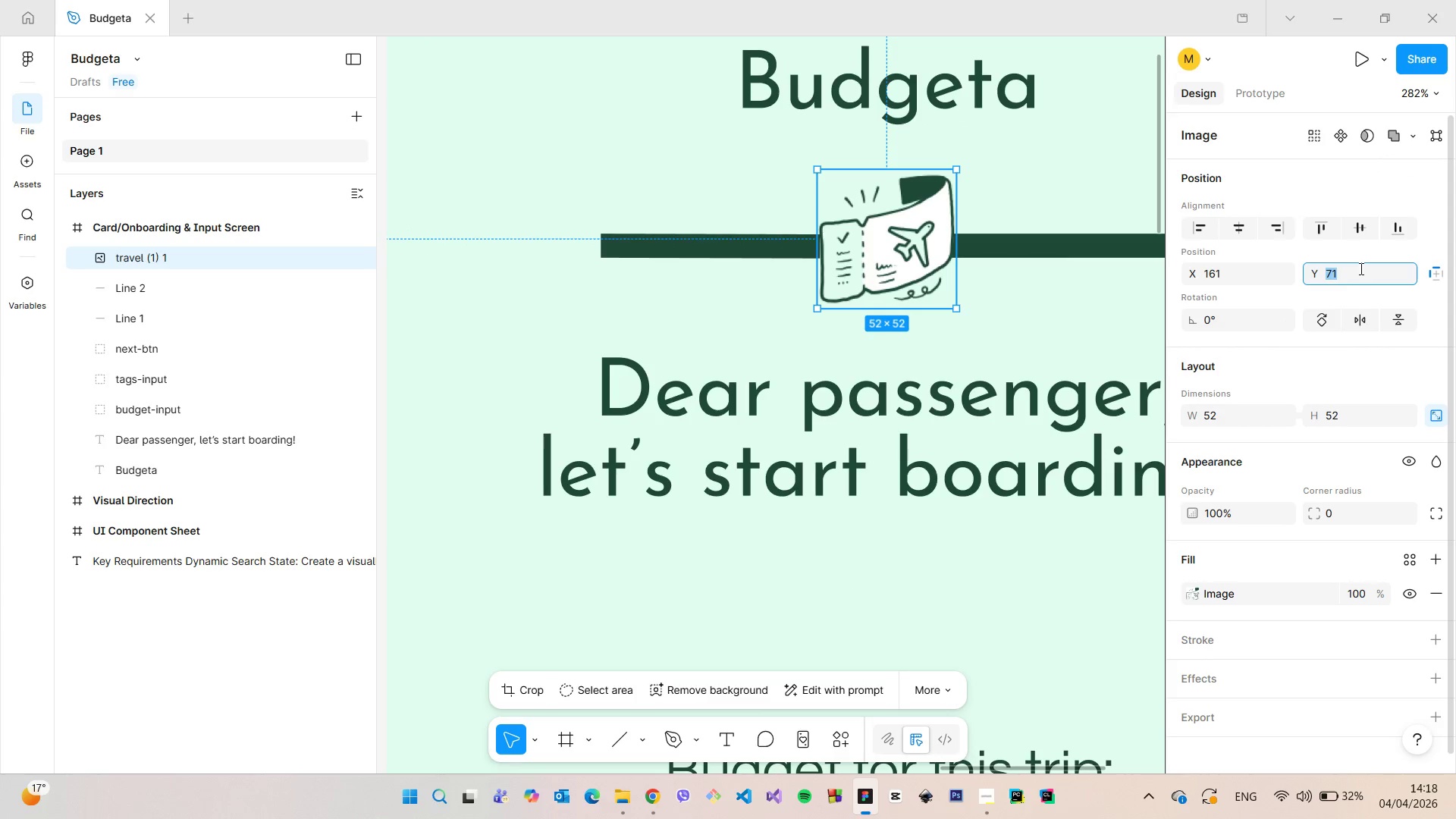 
key(ArrowDown)
 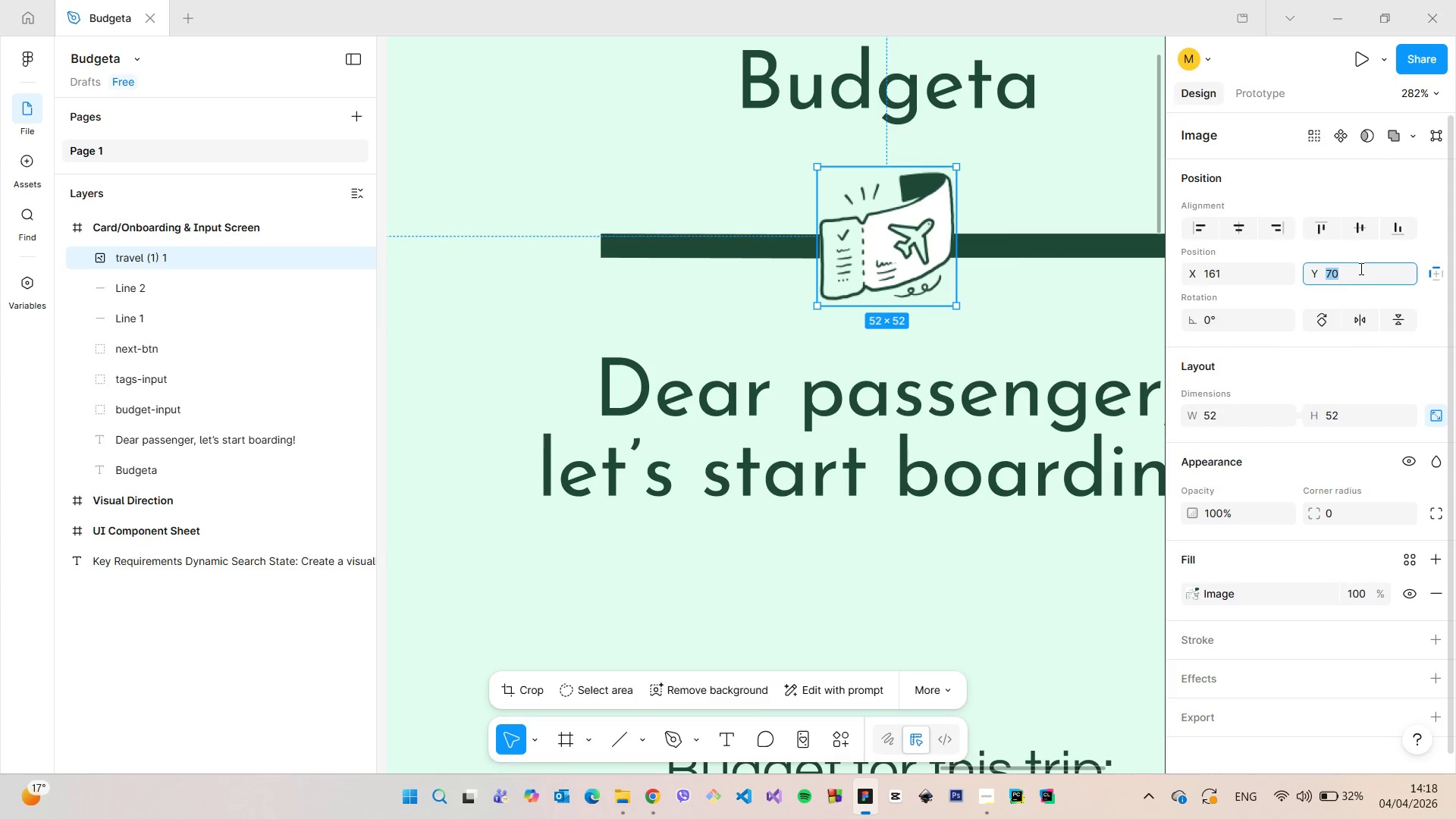 
key(ArrowDown)
 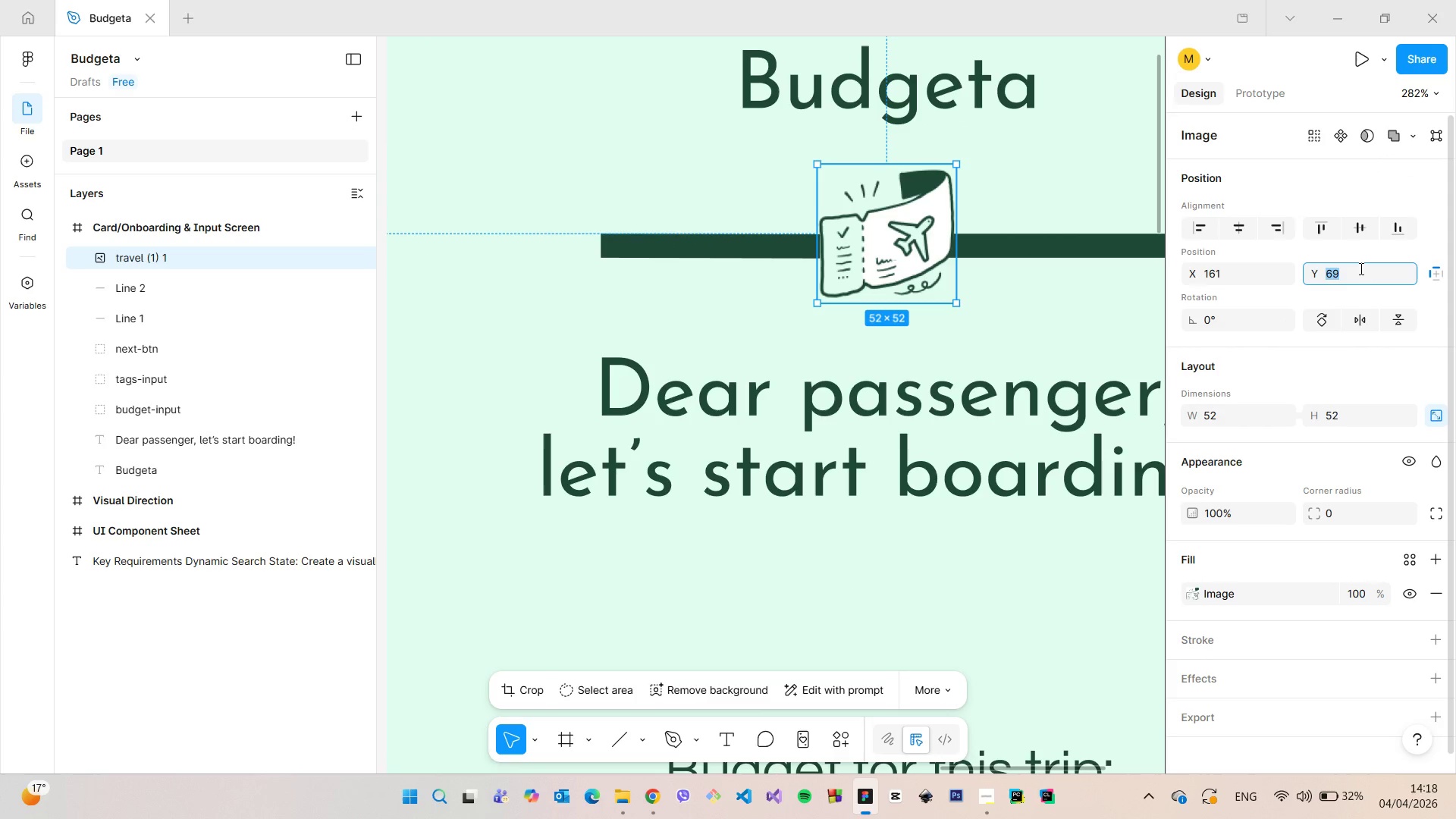 
key(ArrowDown)
 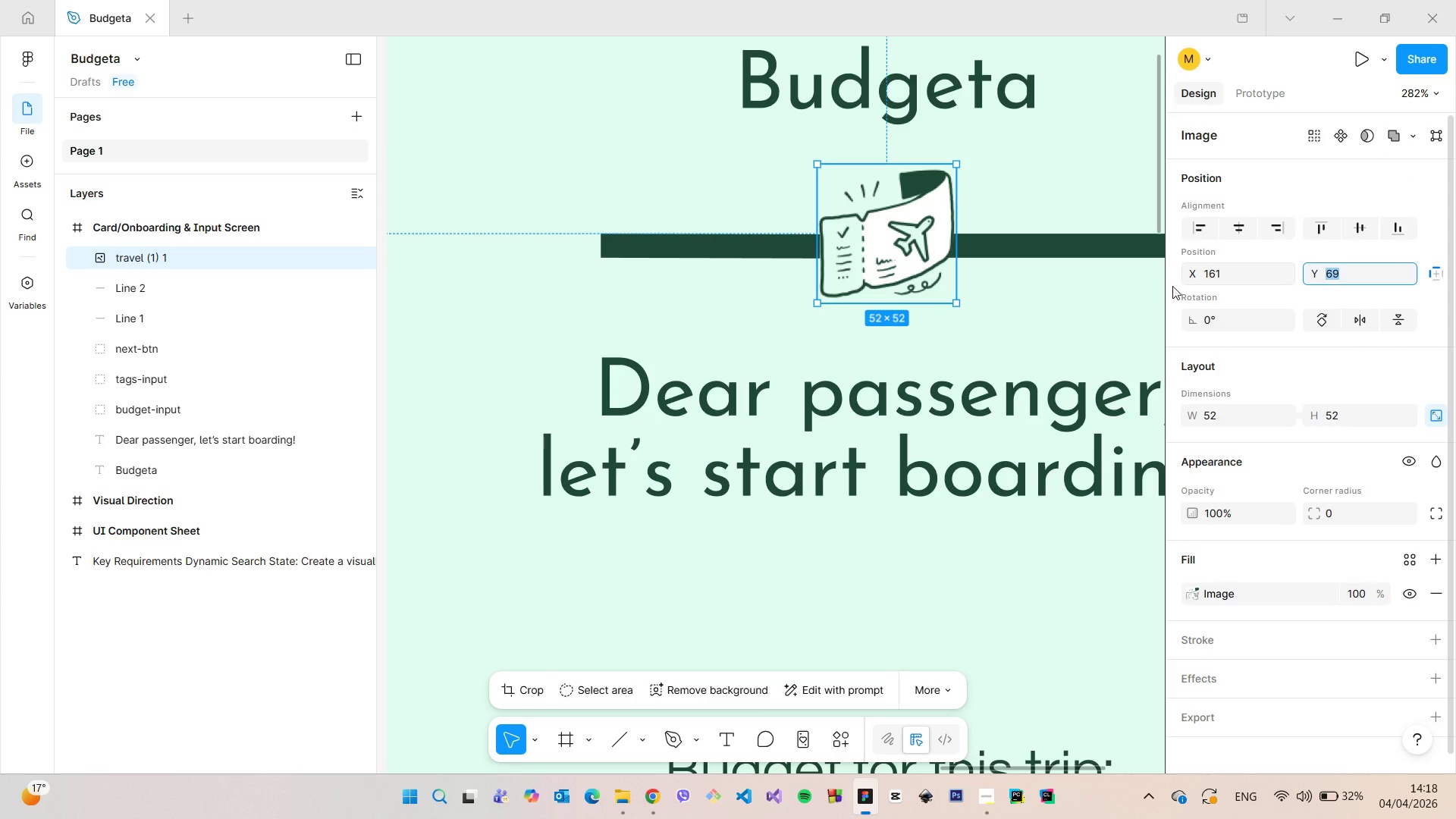 
hold_key(key=AltLeft, duration=1.5)
scroll: coordinate [981, 243], scroll_direction: down, amount: 8.0
 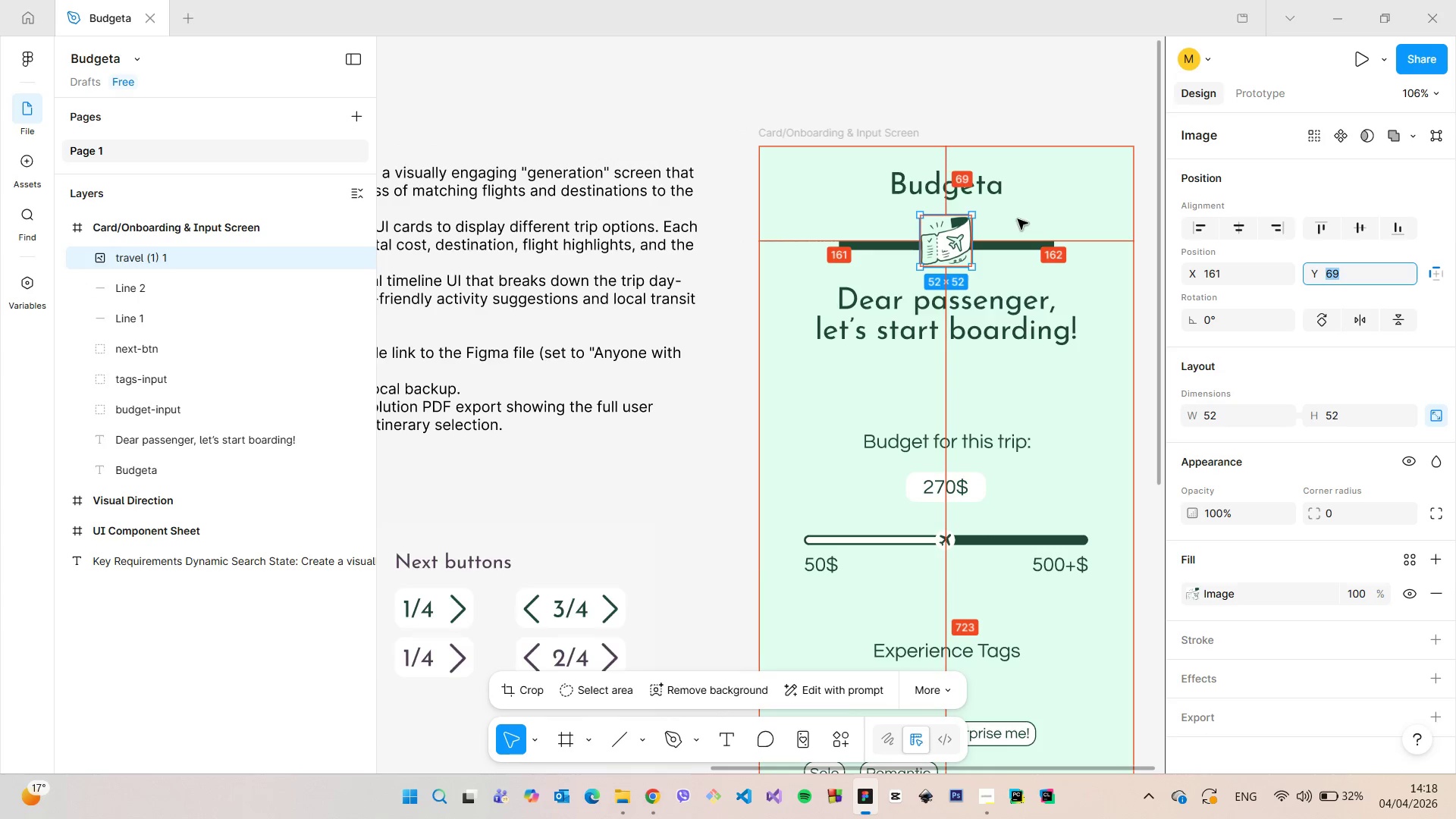 
hold_key(key=AltLeft, duration=1.06)
scroll: coordinate [1006, 233], scroll_direction: up, amount: 10.0
 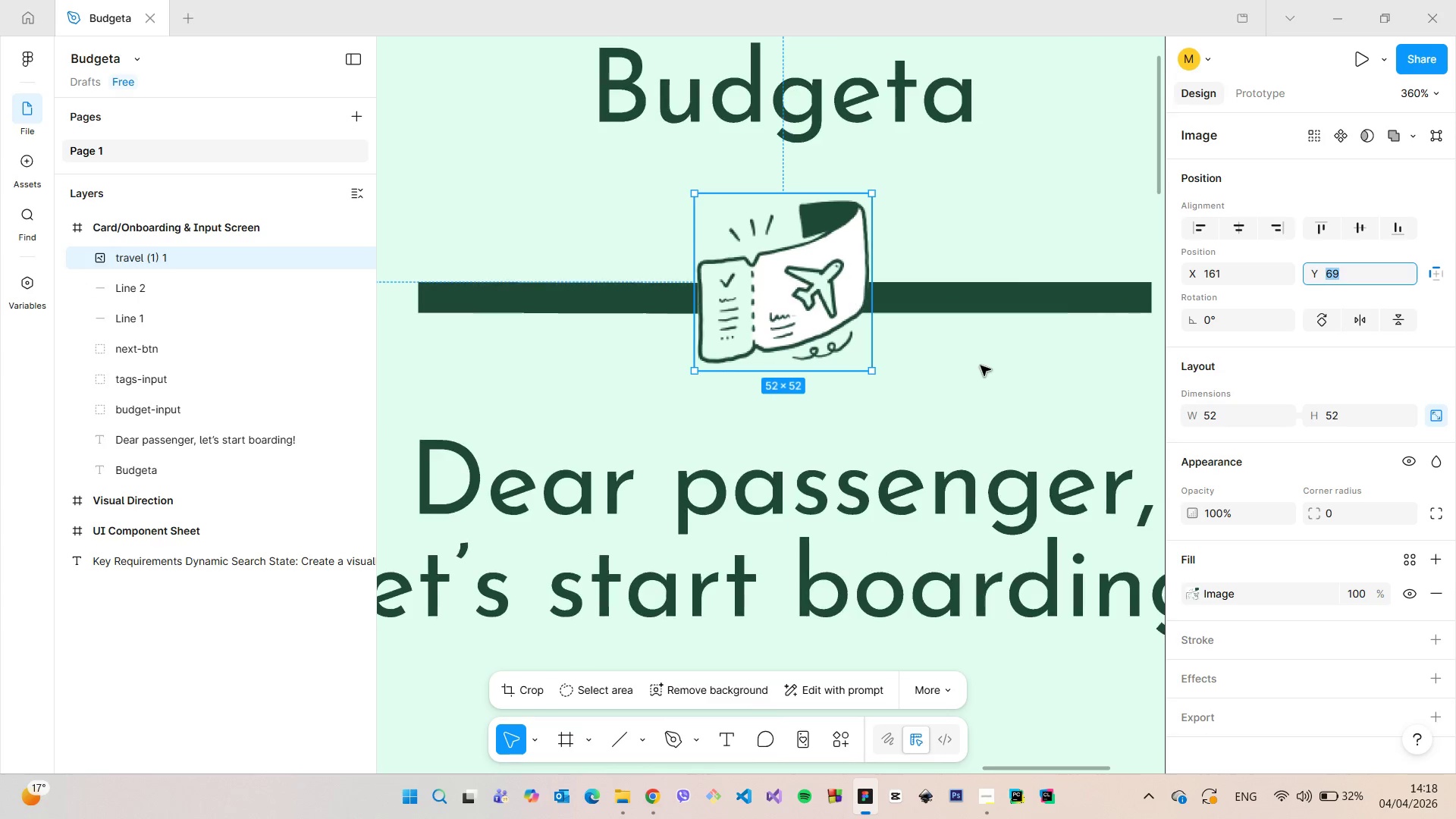 
left_click([981, 366])
 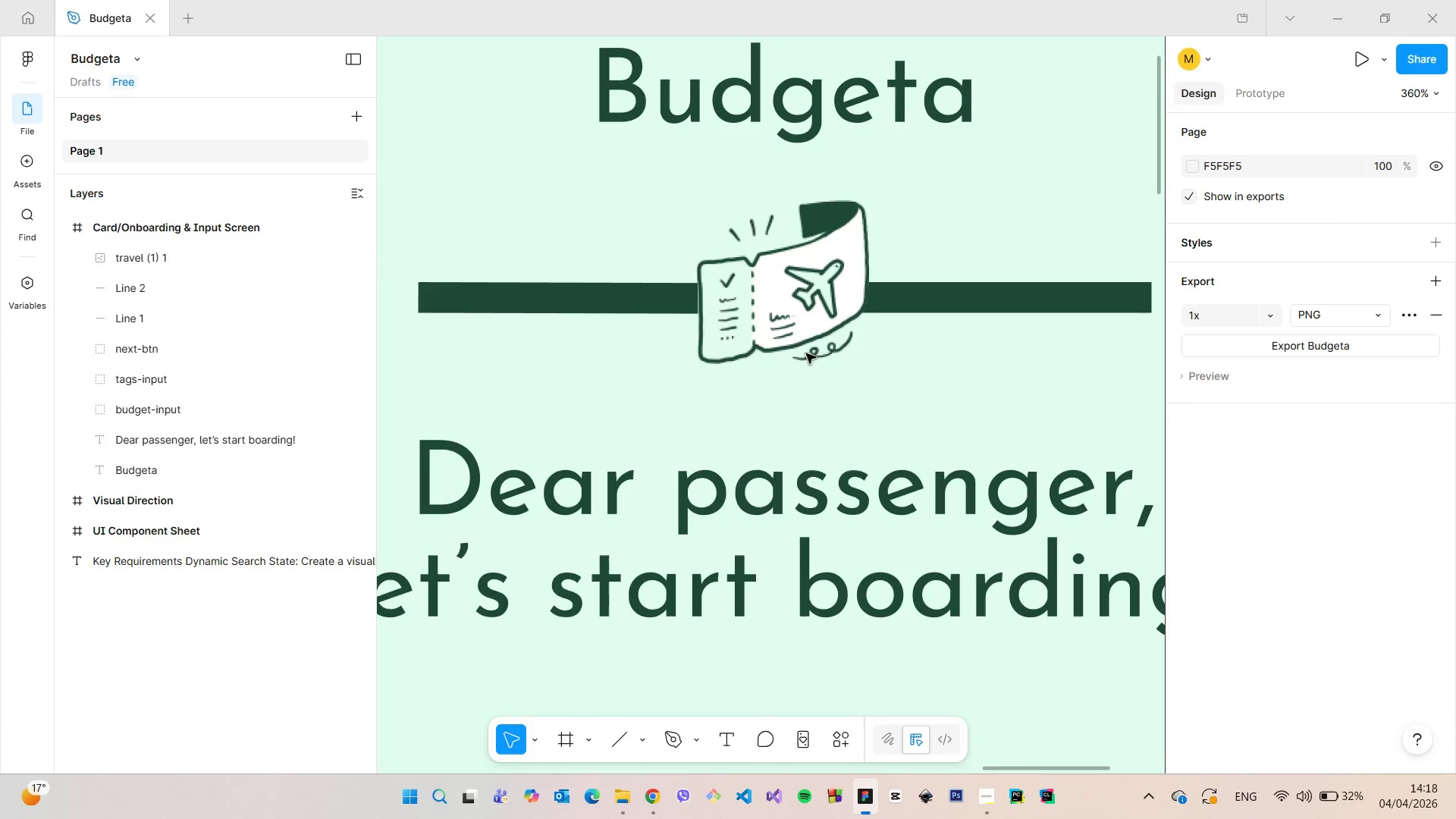 
scroll: coordinate [694, 355], scroll_direction: up, amount: 6.0
 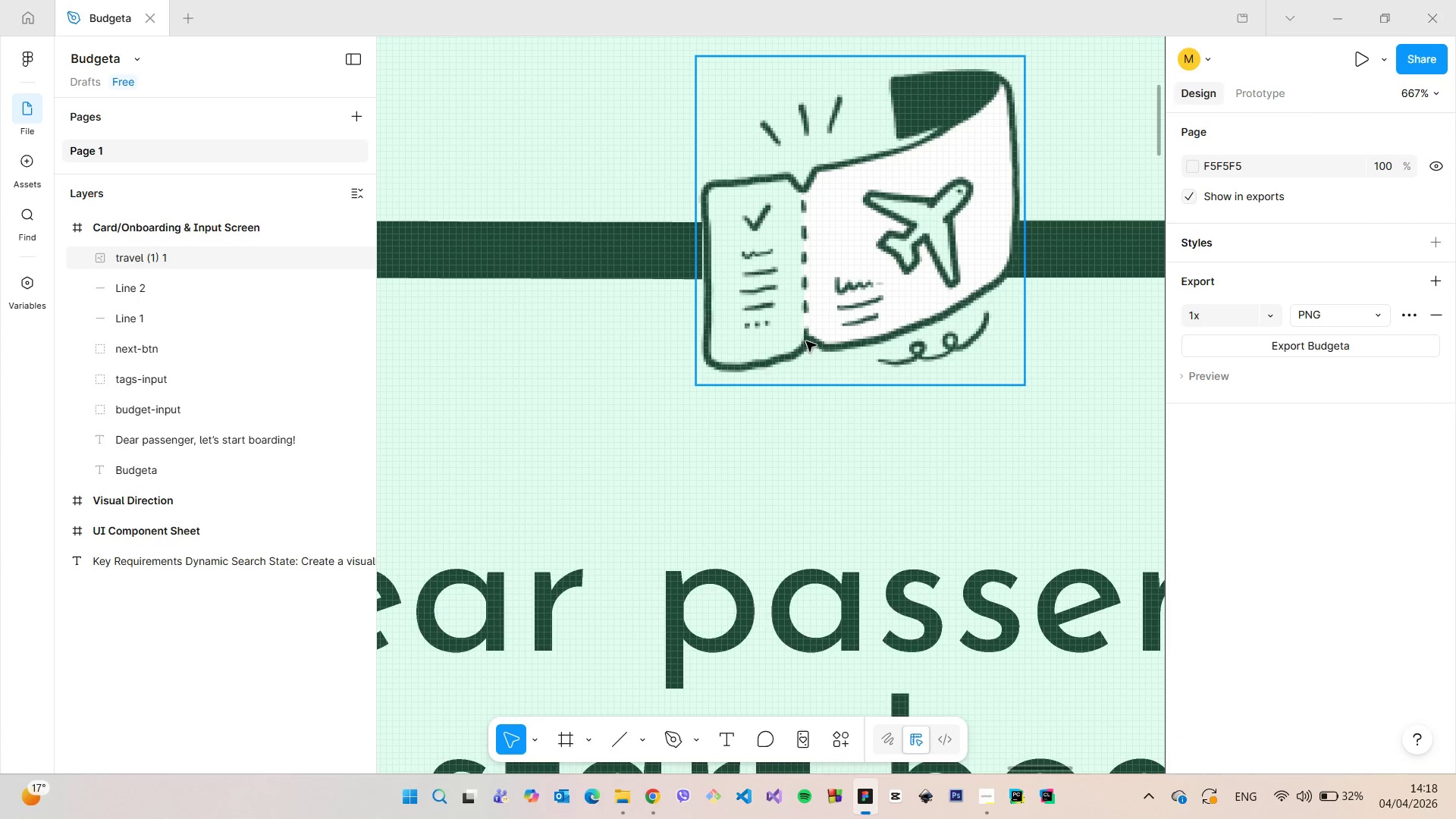 
left_click([806, 341])
 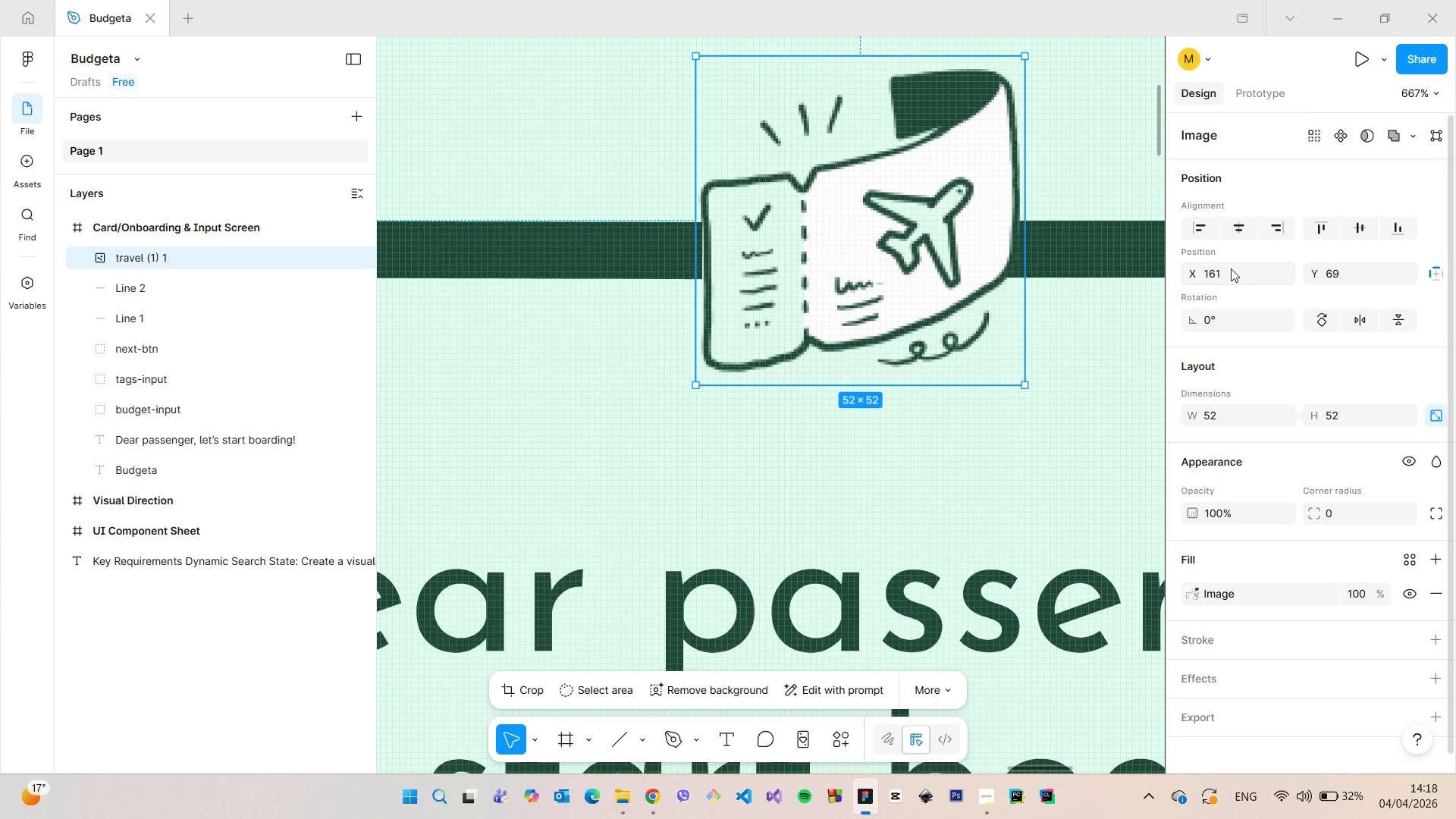 
left_click([1231, 268])
 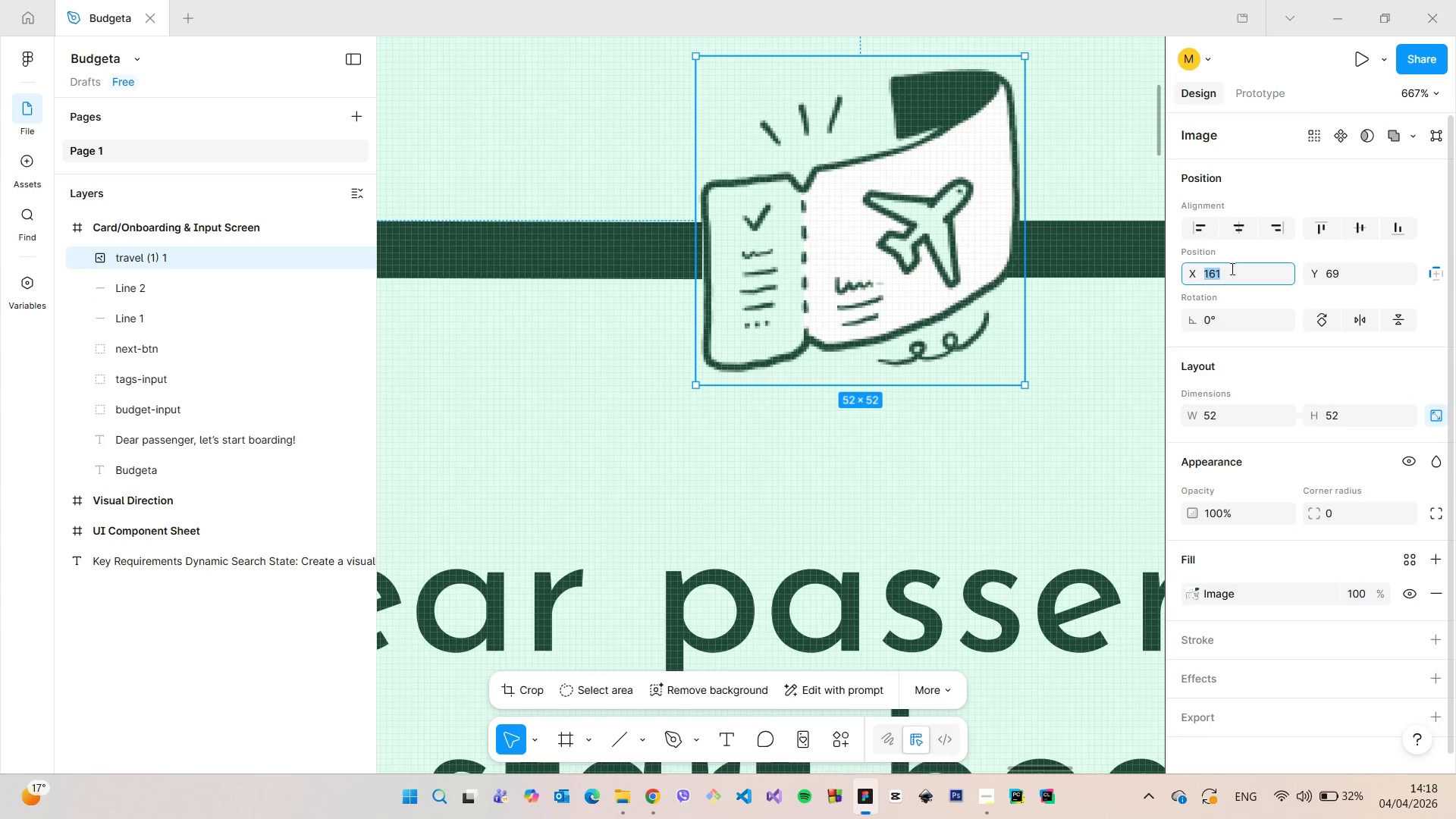 
key(ArrowDown)
 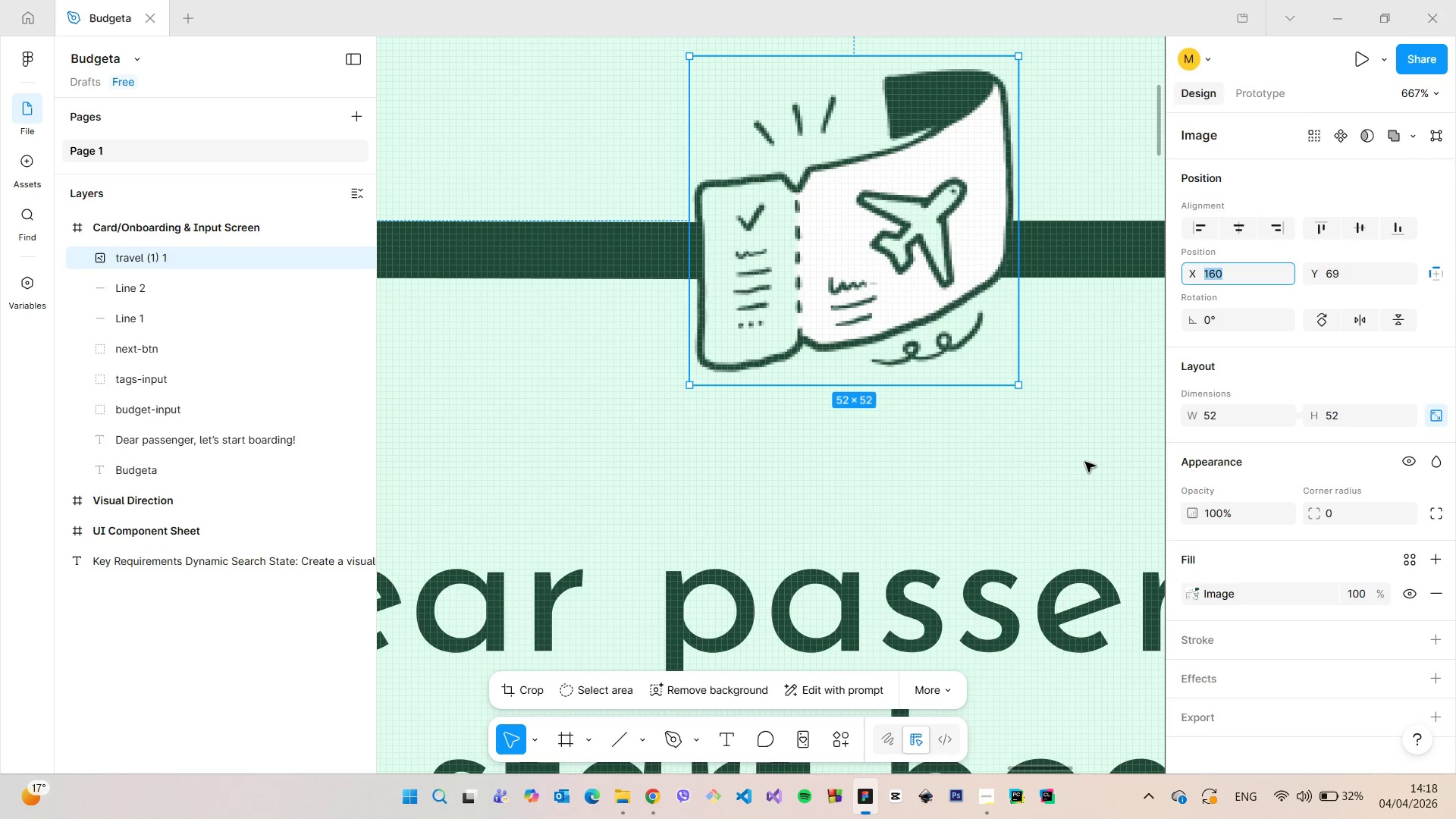 
left_click([1068, 464])
 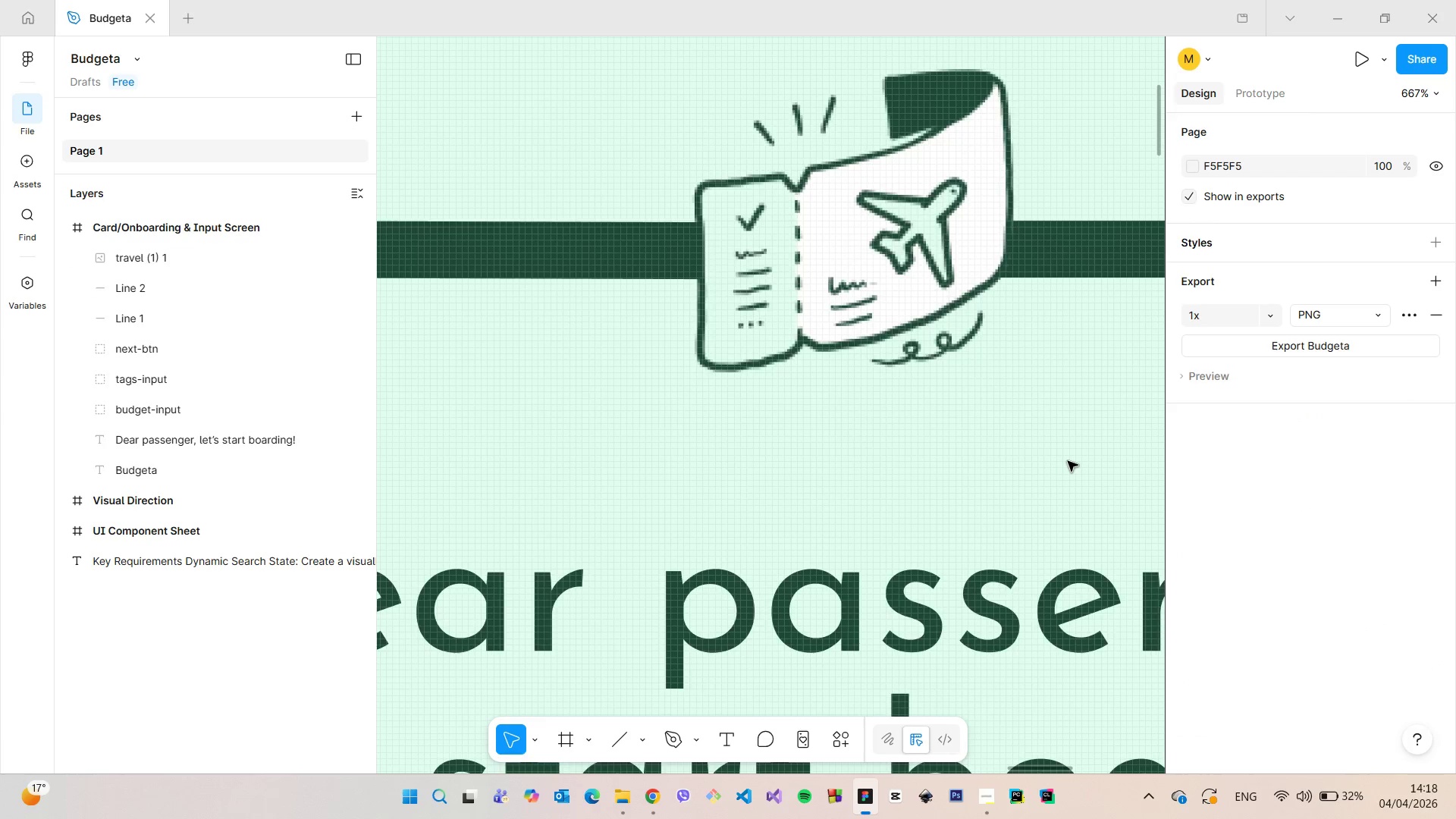 
hold_key(key=AltLeft, duration=0.5)
 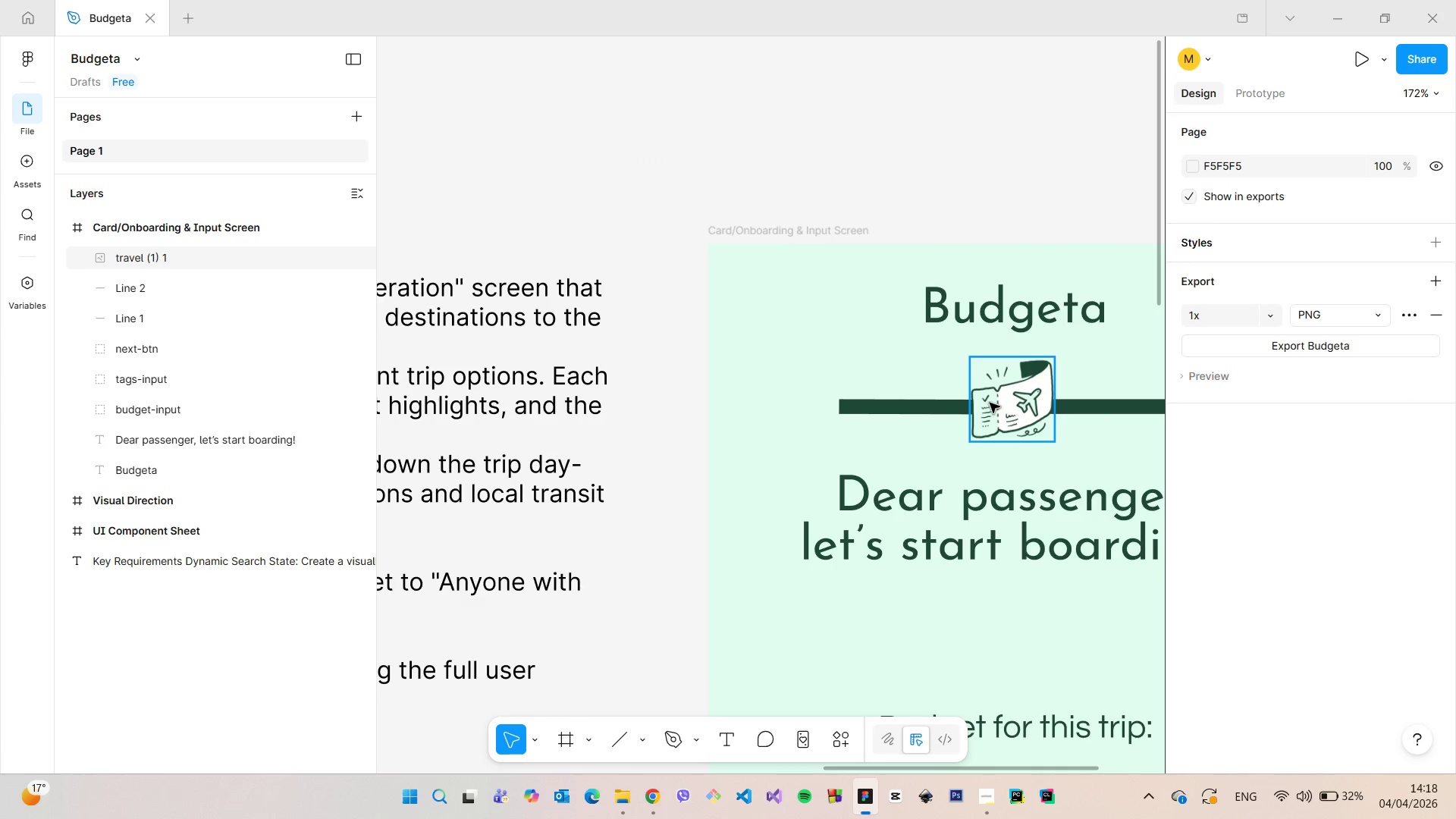 
scroll: coordinate [1068, 461], scroll_direction: down, amount: 10.0
 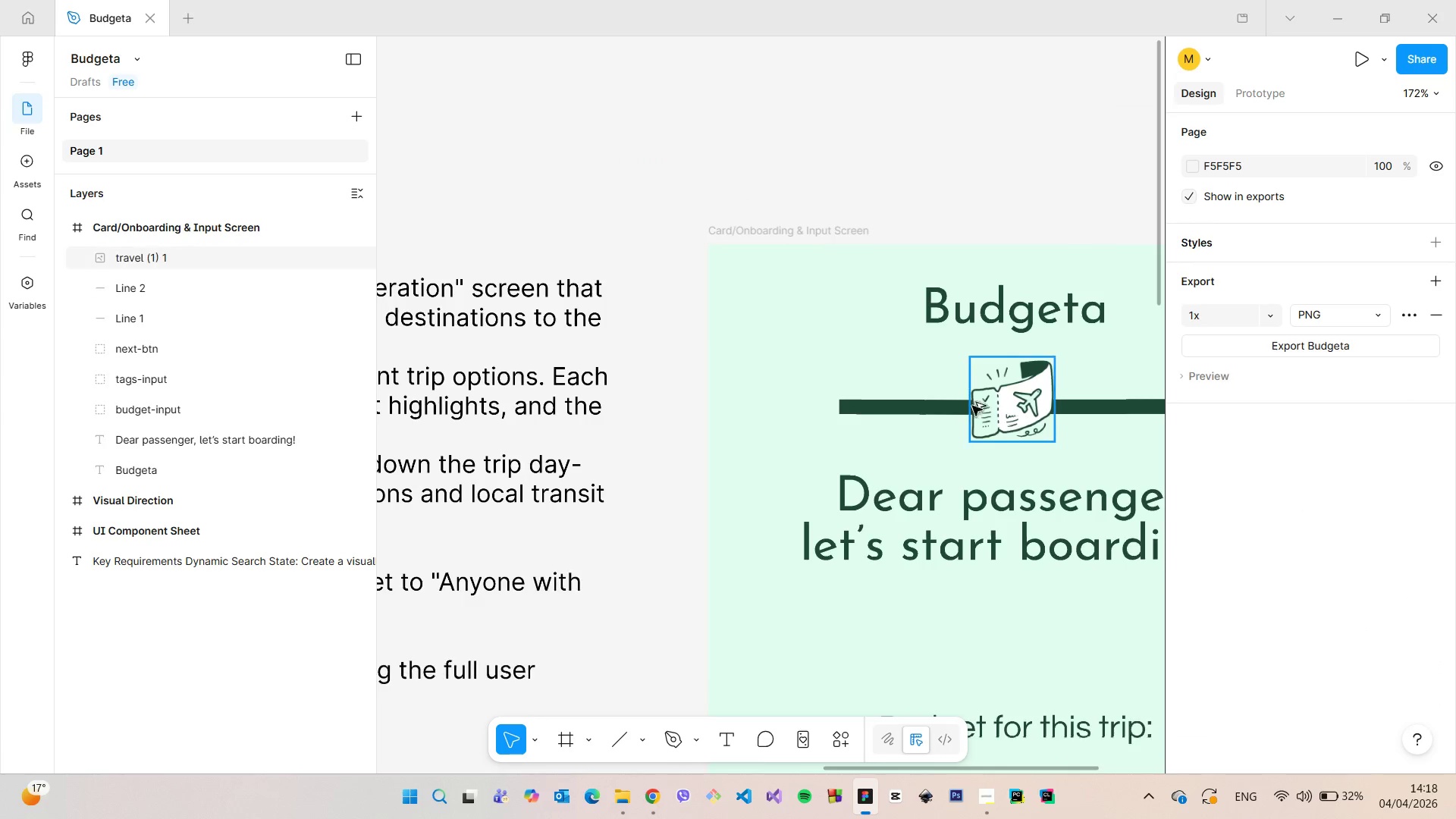 
left_click([990, 403])
 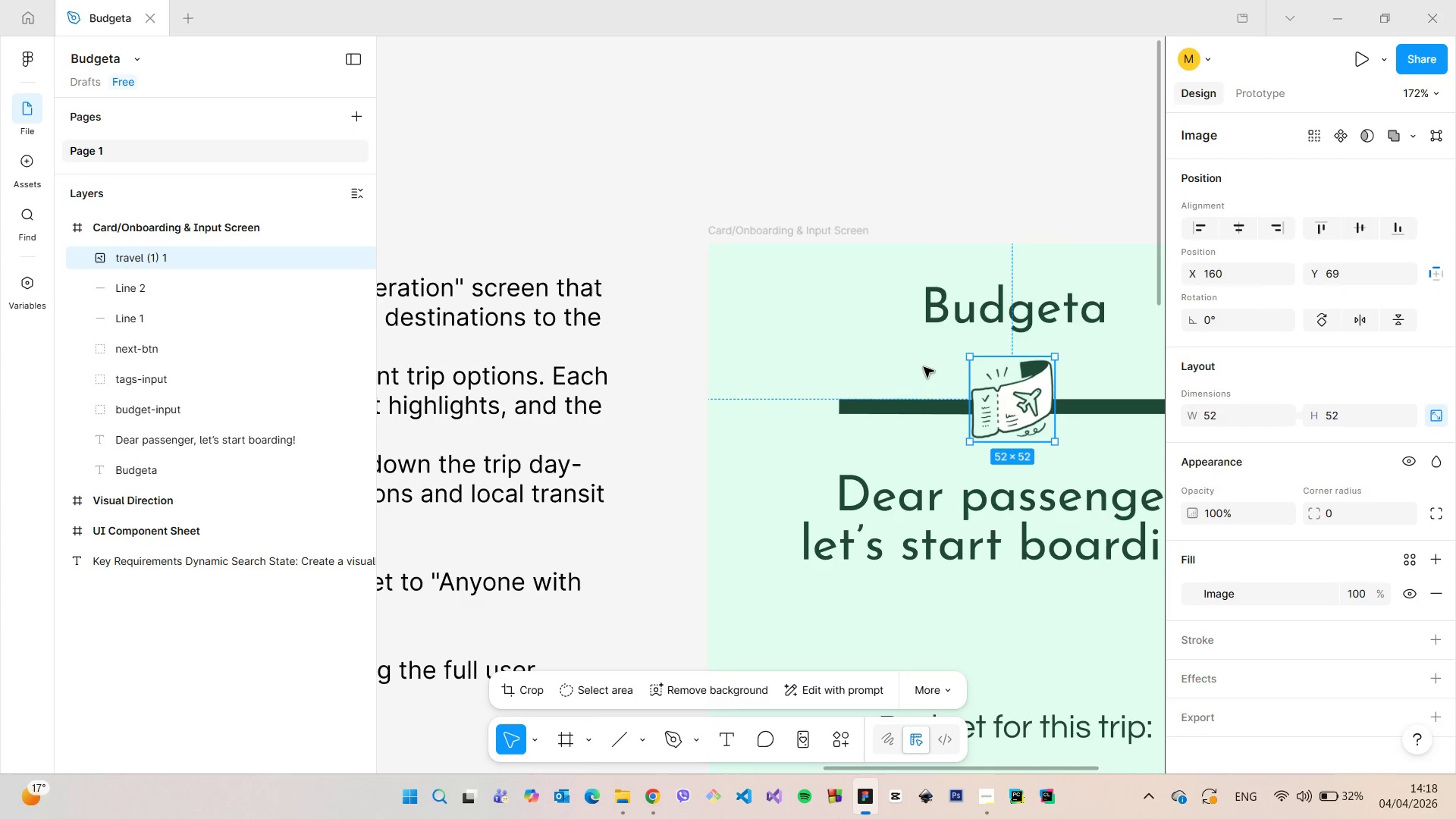 
hold_key(key=AltLeft, duration=1.51)
scroll: coordinate [924, 367], scroll_direction: down, amount: 3.0
 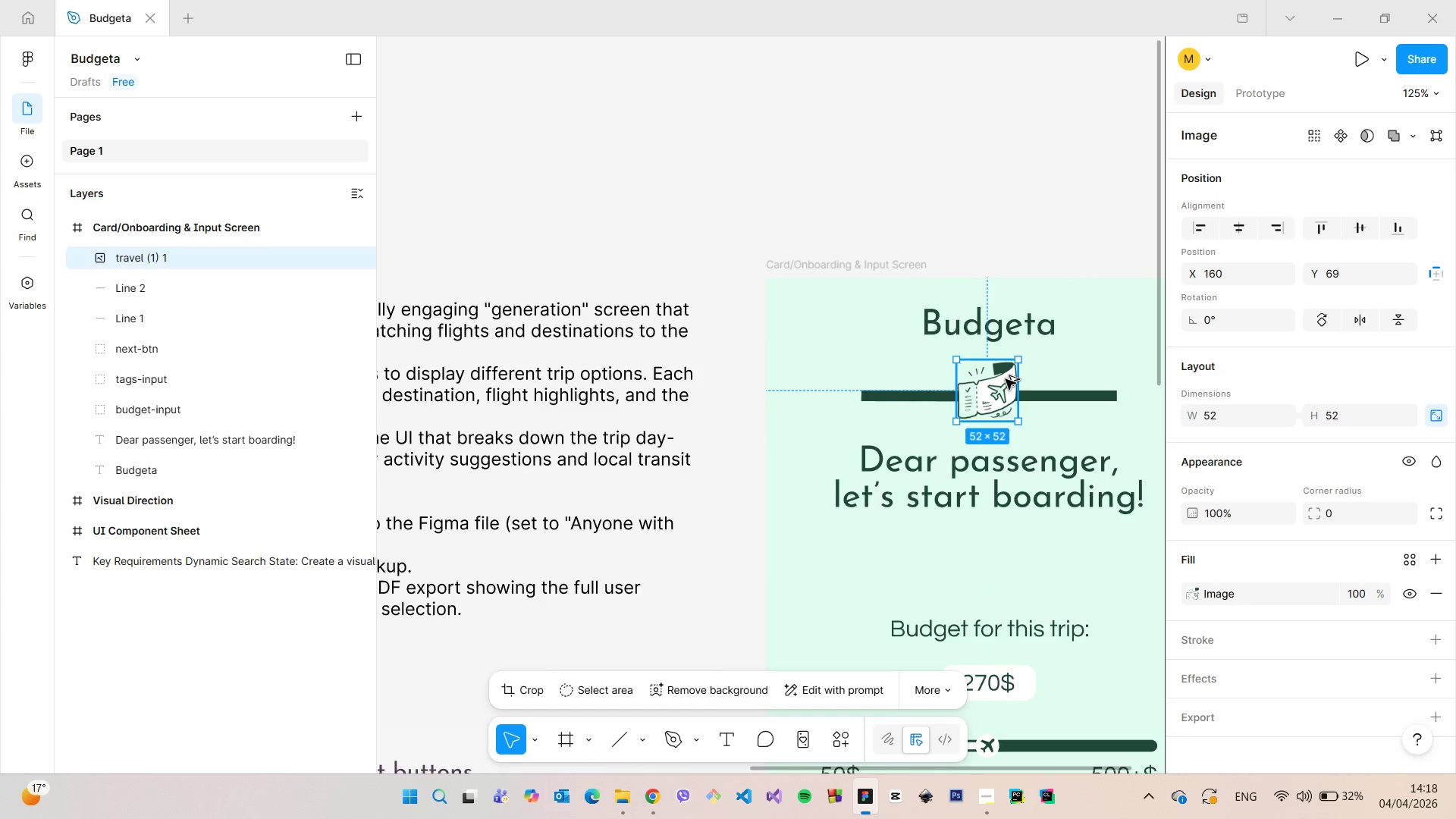 
hold_key(key=AltLeft, duration=1.52)
 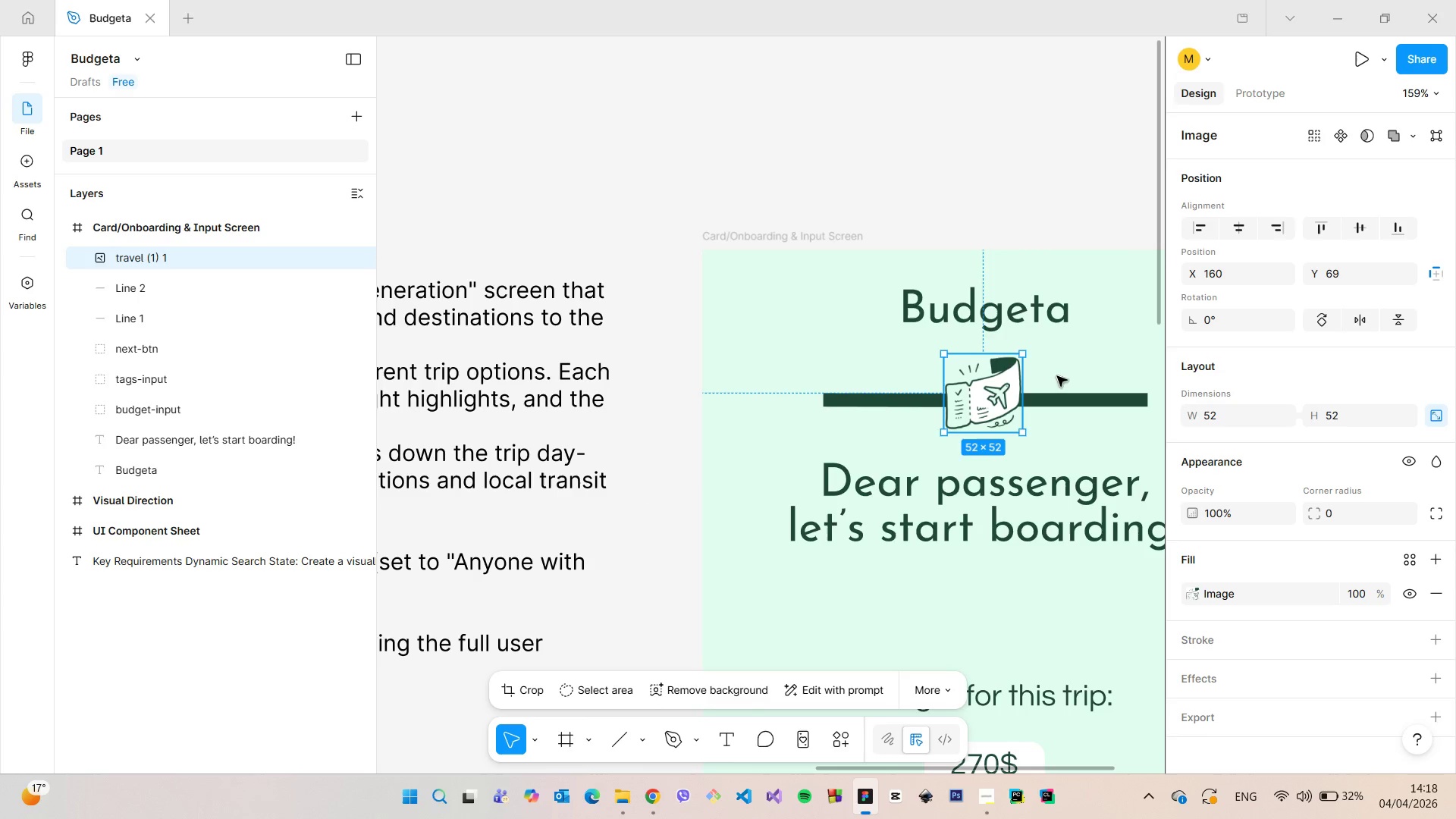 
scroll: coordinate [1006, 379], scroll_direction: up, amount: 4.0
 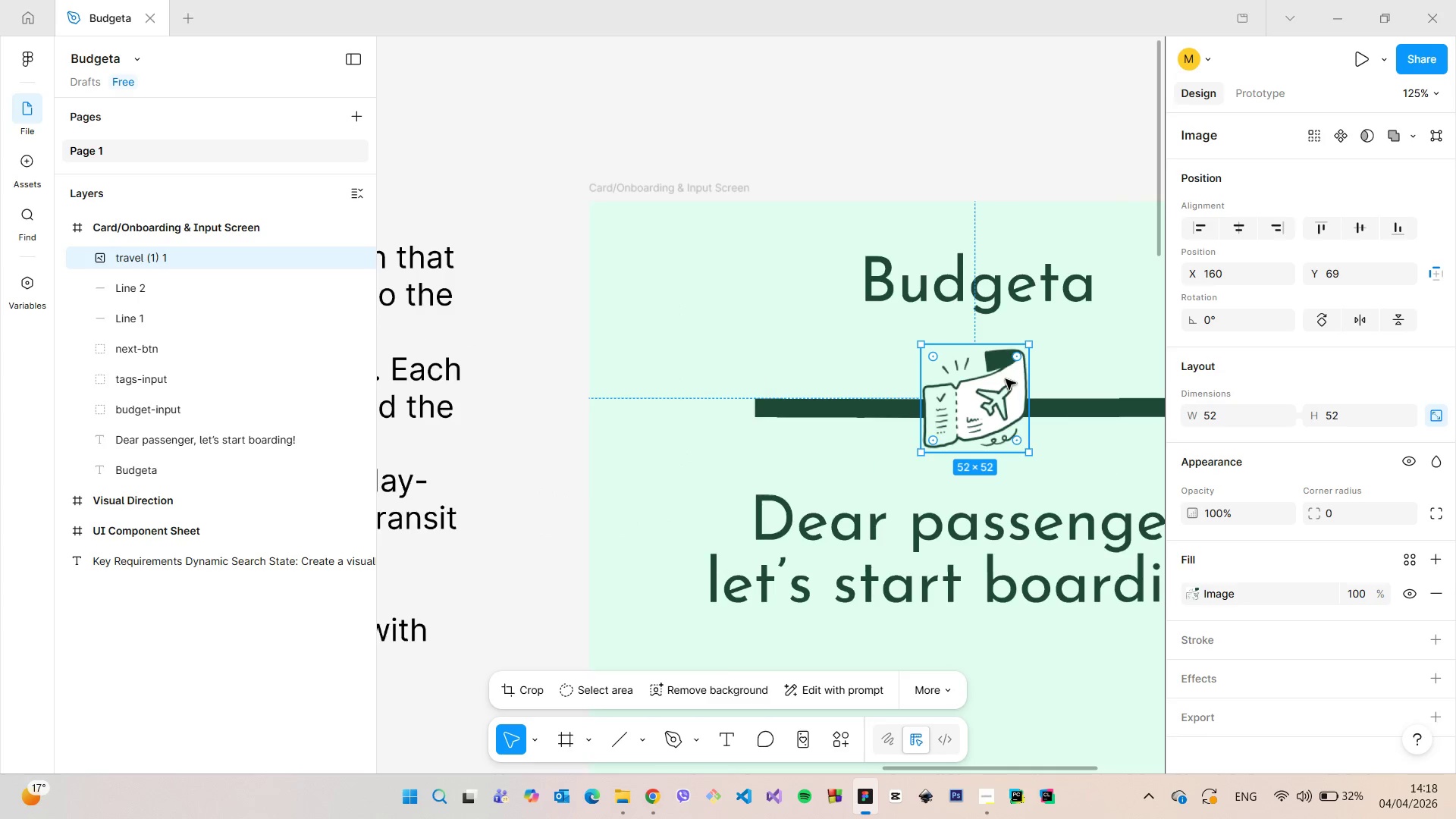 
scroll: coordinate [1006, 379], scroll_direction: down, amount: 3.0
 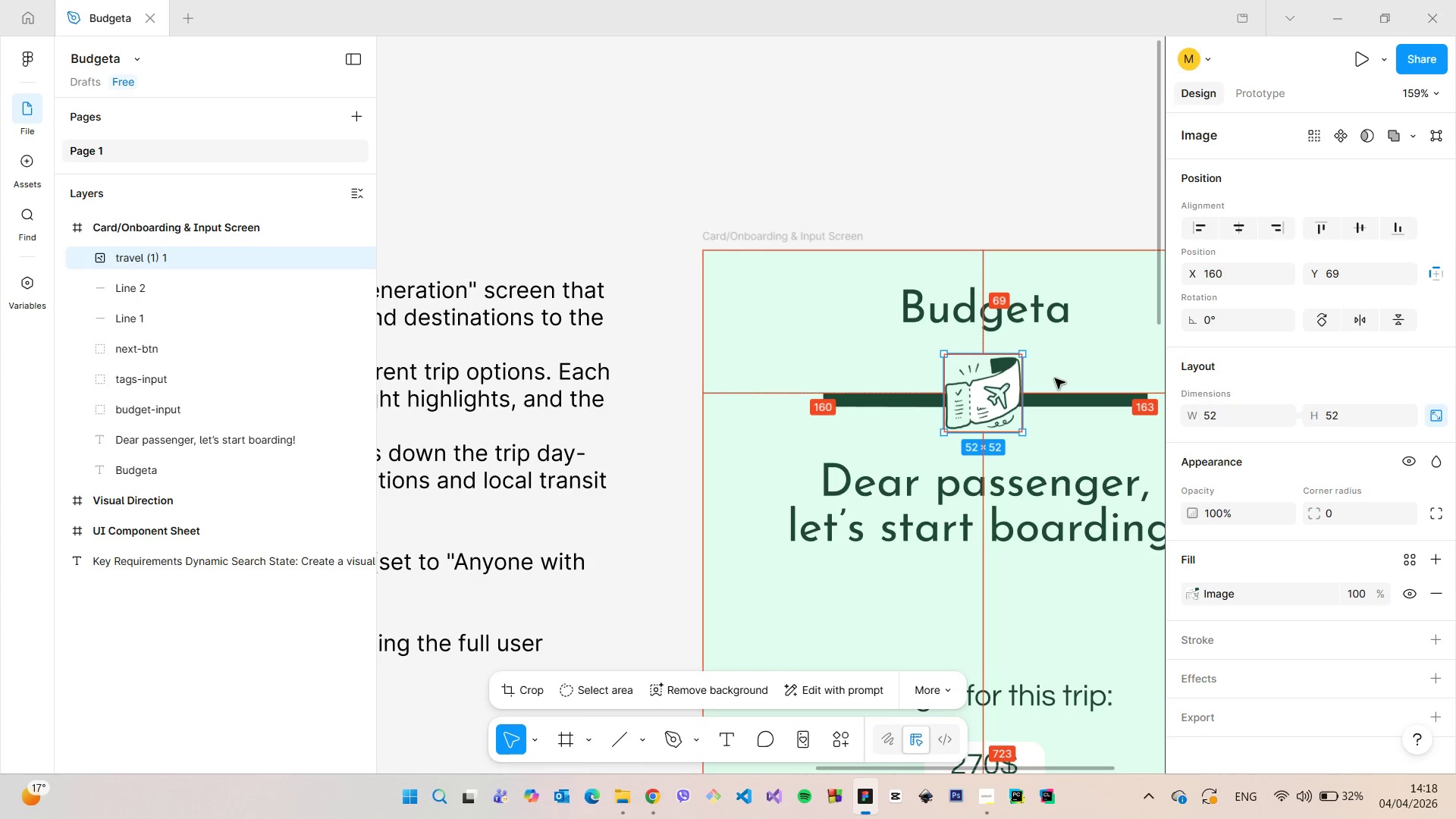 
key(Alt+AltLeft)
 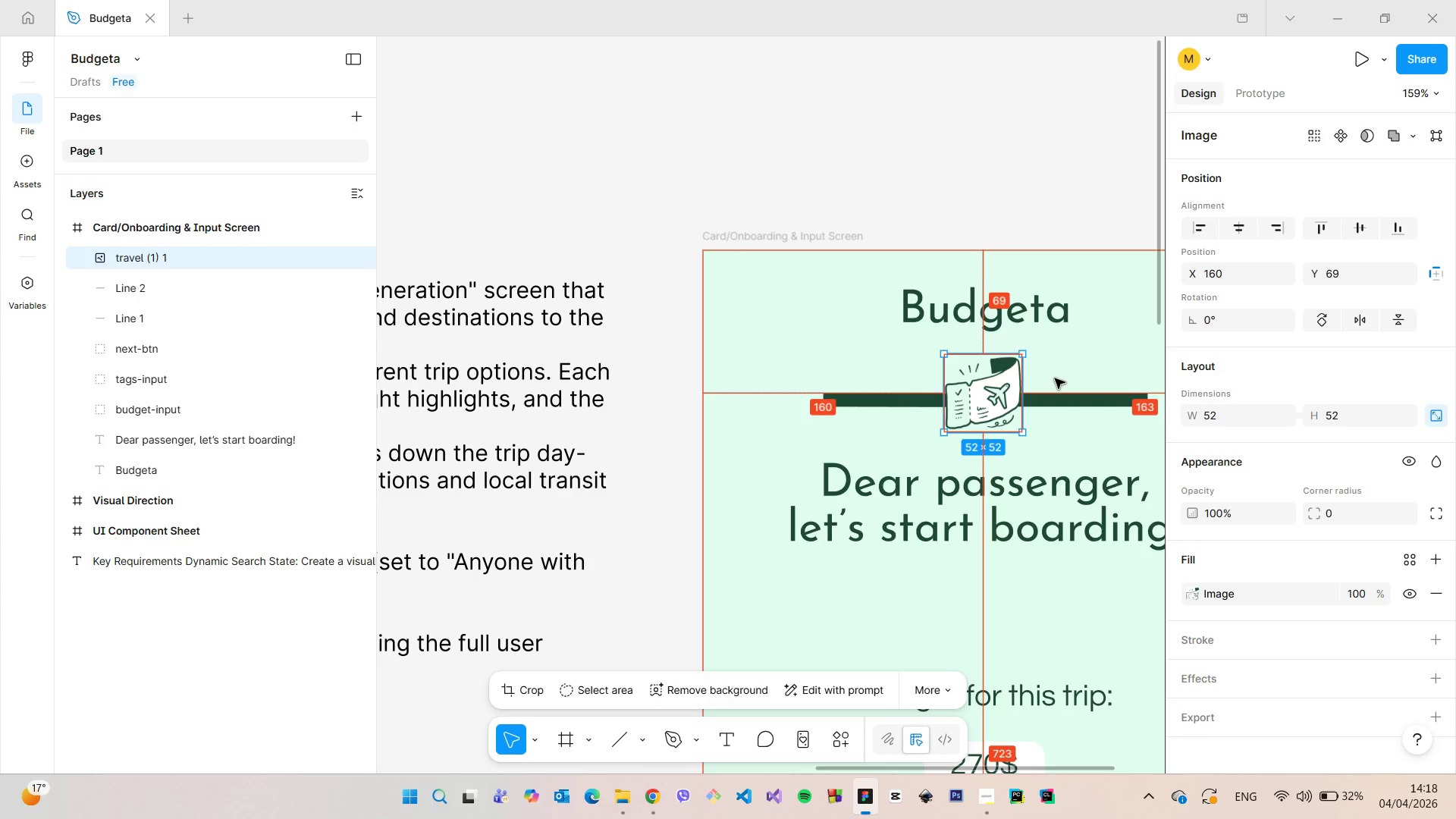 
key(Alt+AltLeft)
 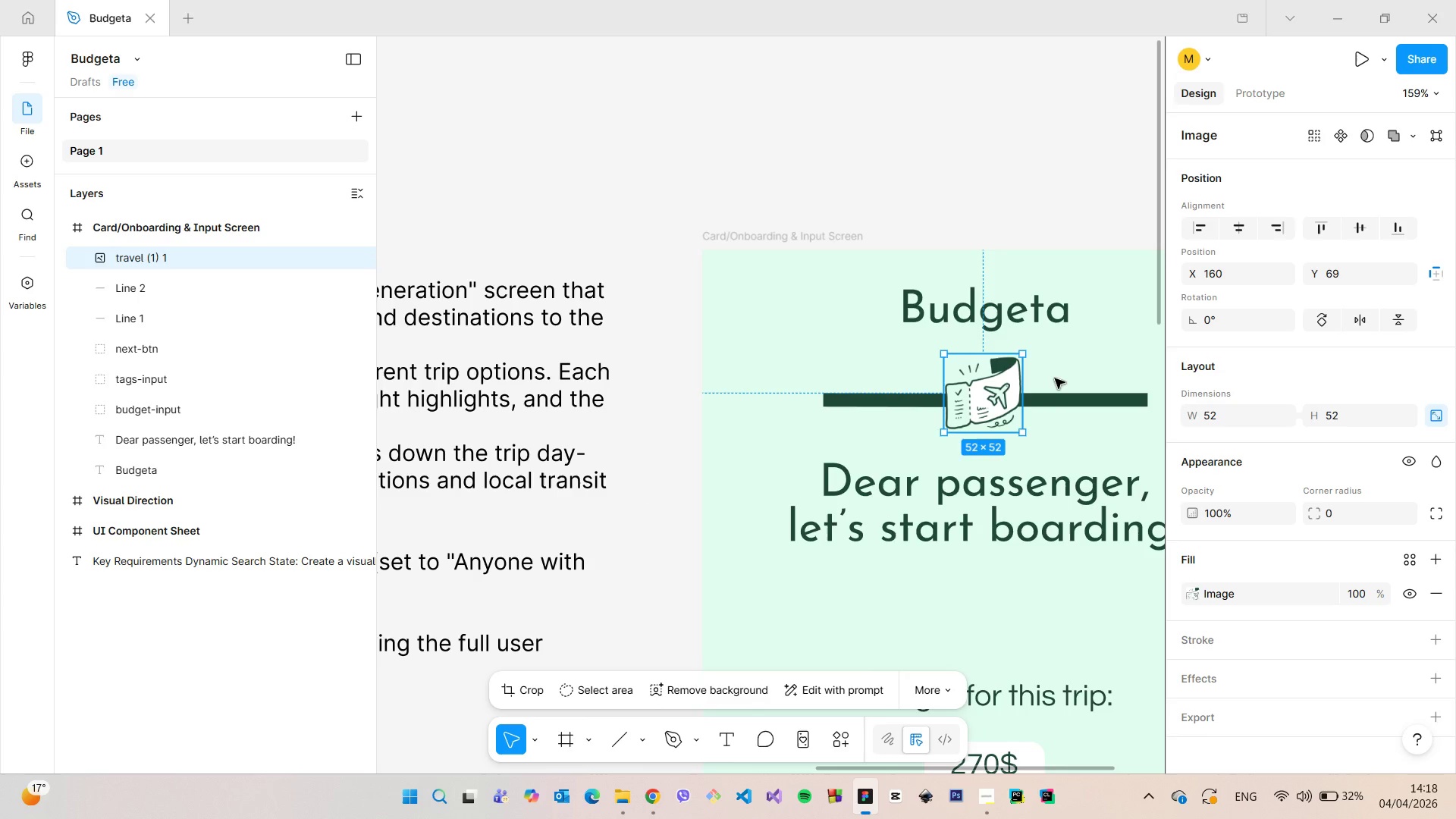 
key(Alt+AltLeft)
 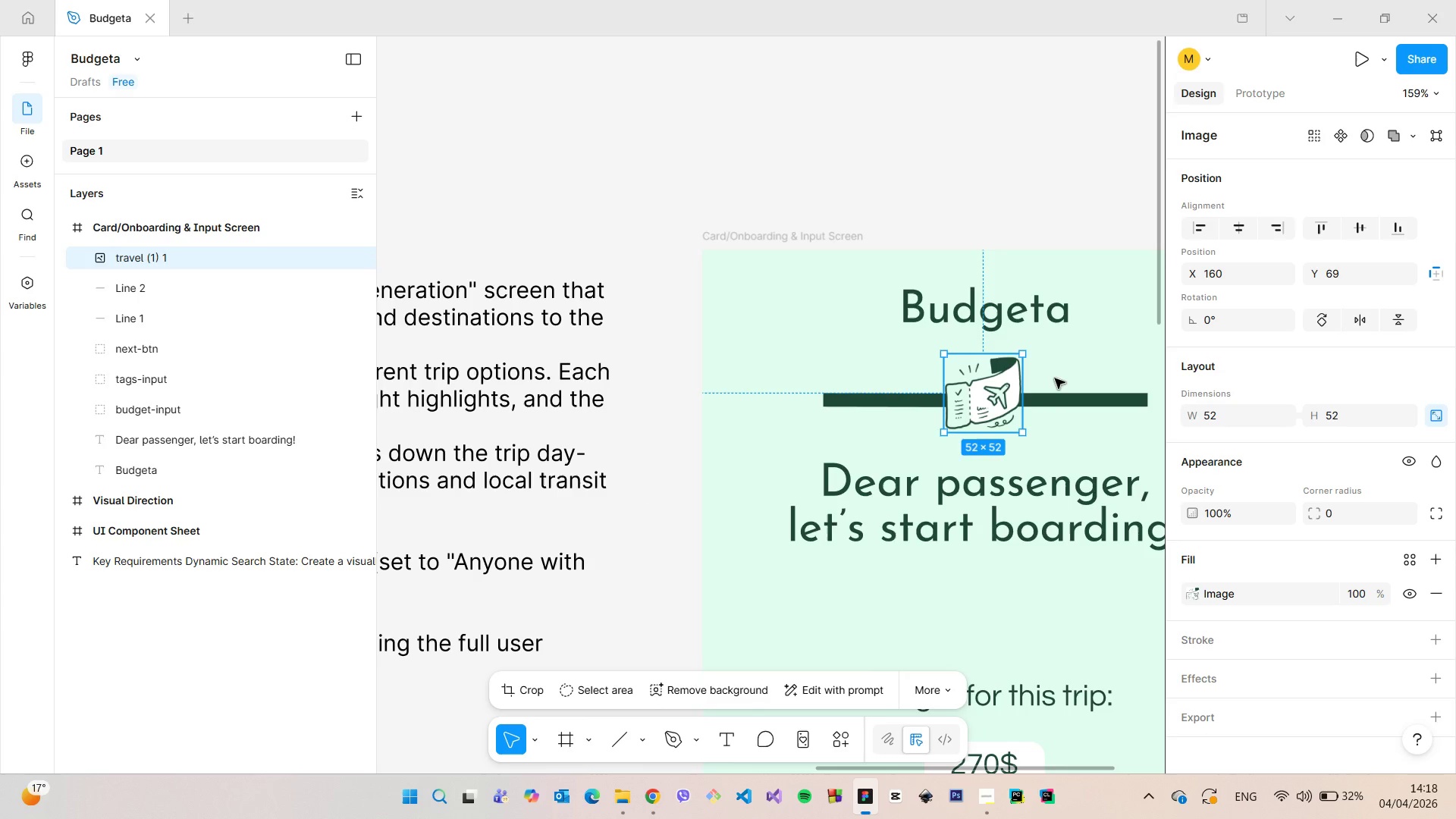 
key(Alt+AltLeft)
 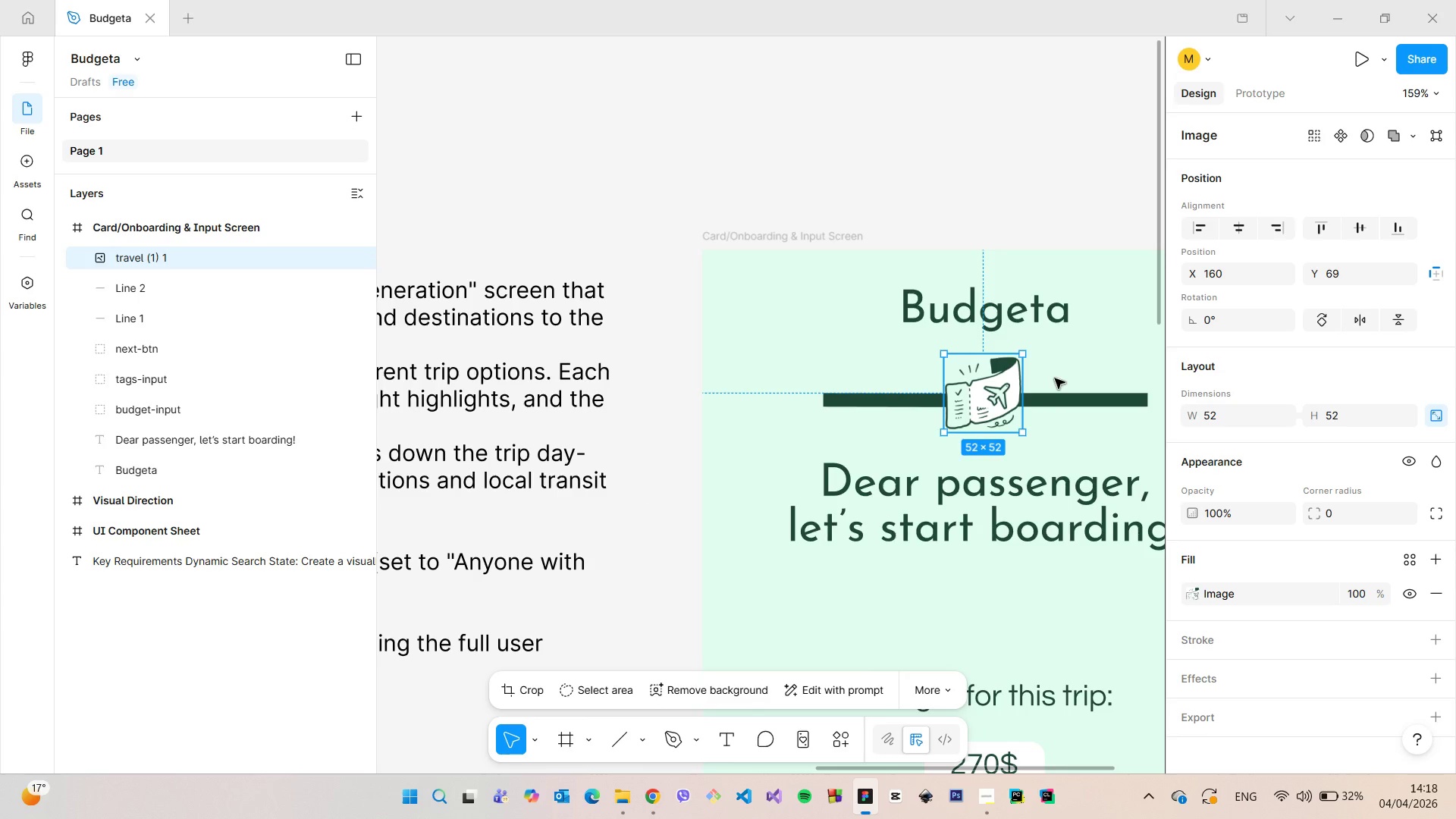 
key(Alt+AltLeft)
 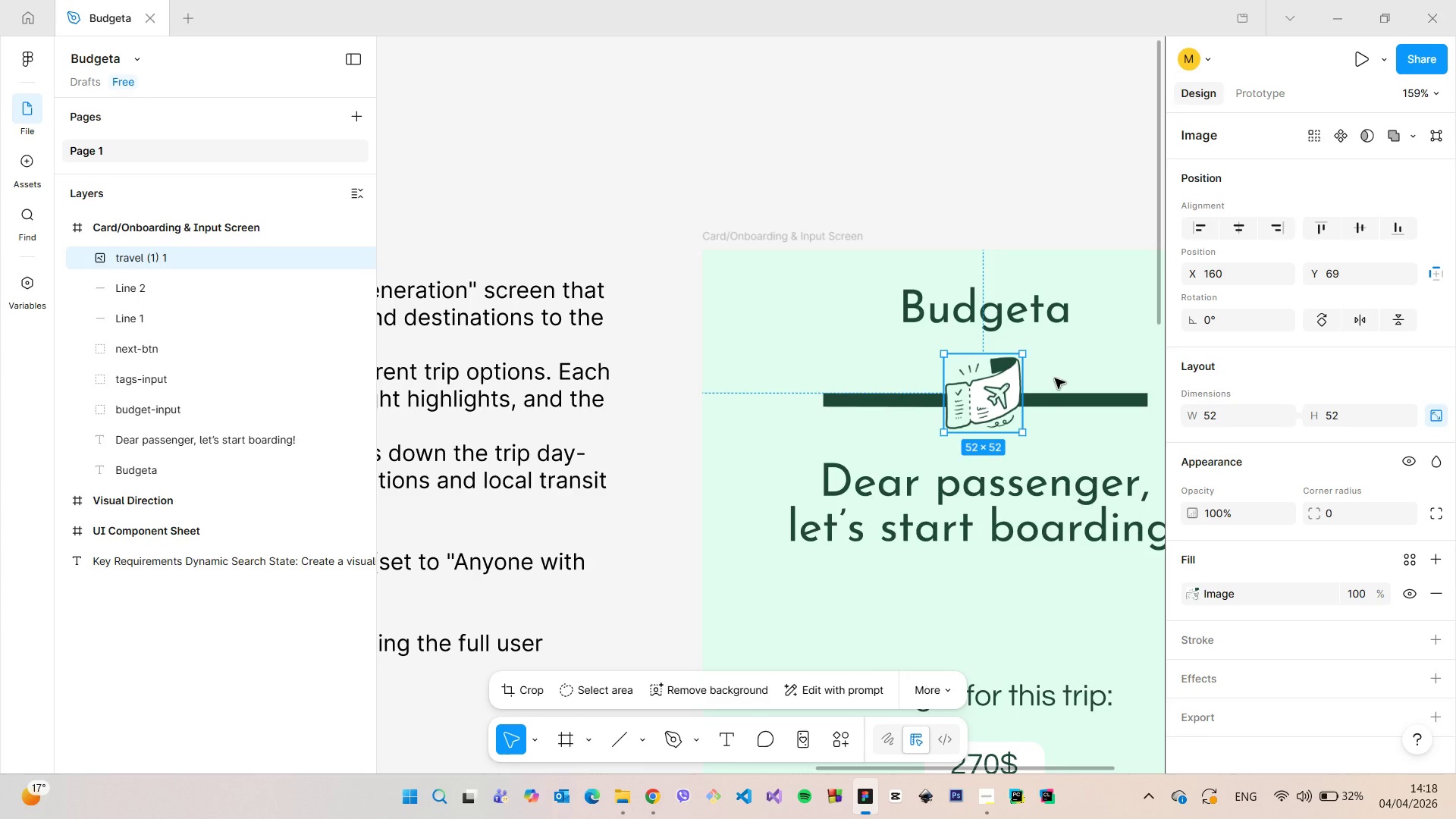 
key(Alt+AltLeft)
 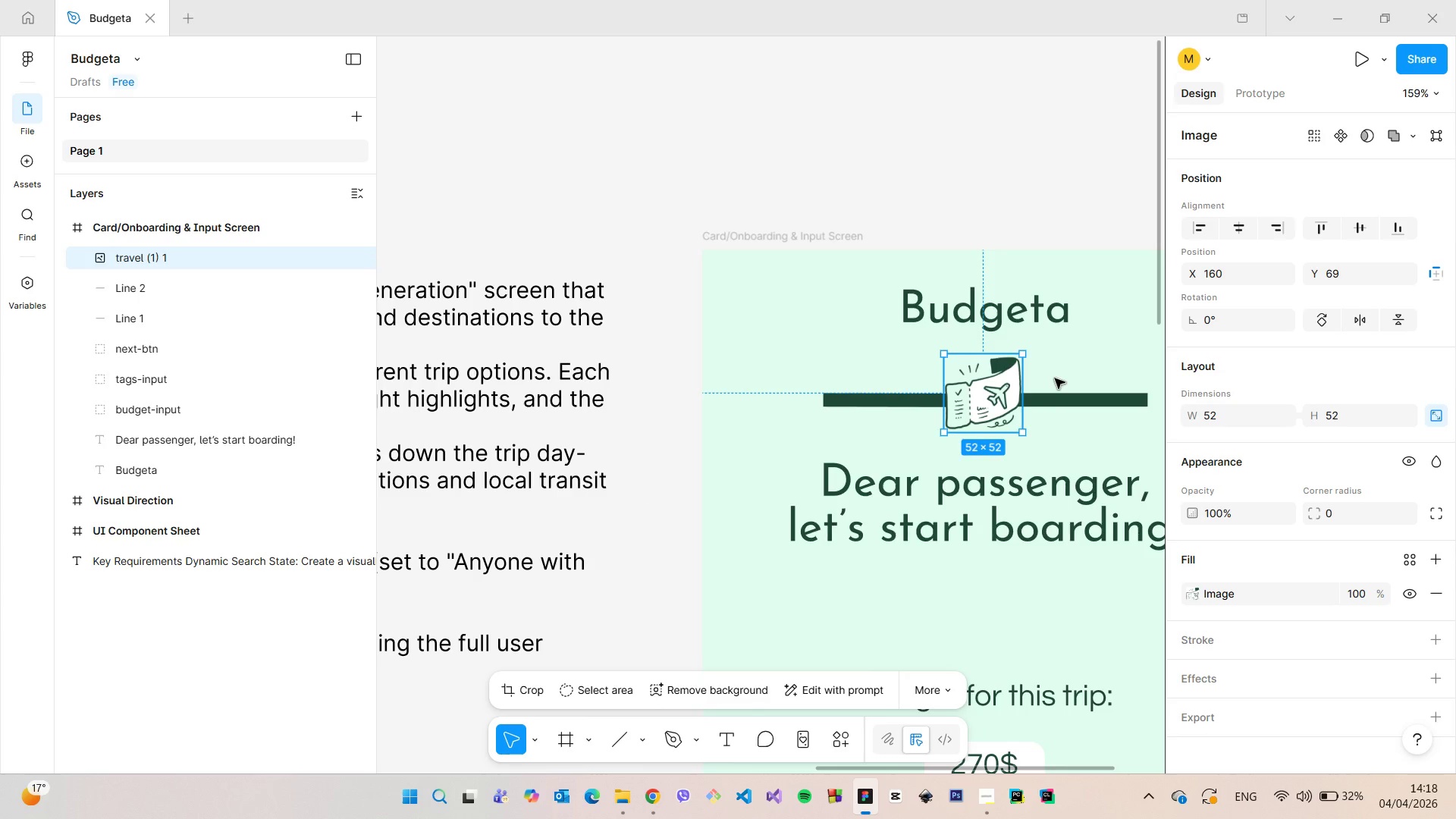 
key(Alt+AltLeft)
 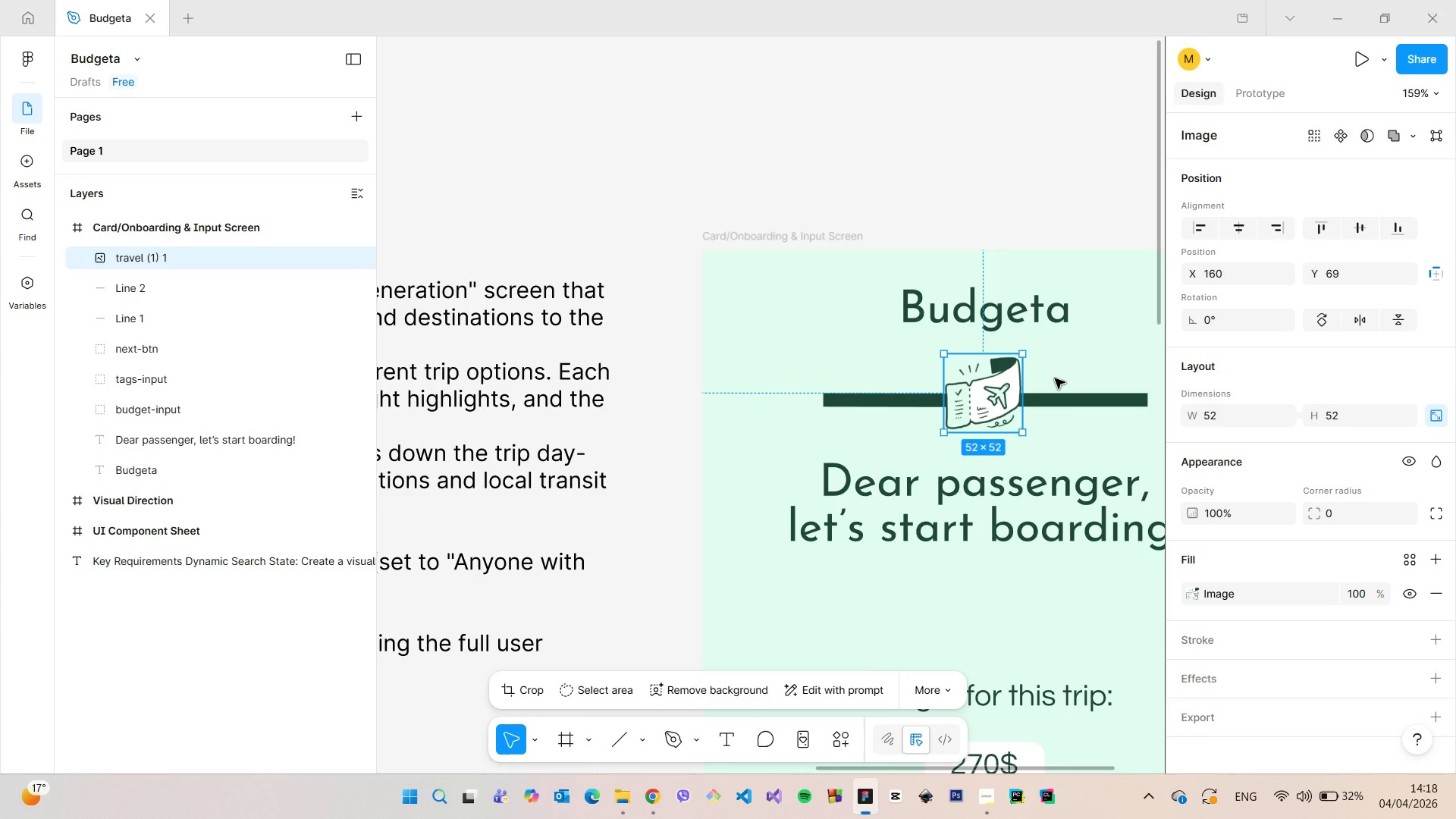 
key(Alt+AltLeft)
 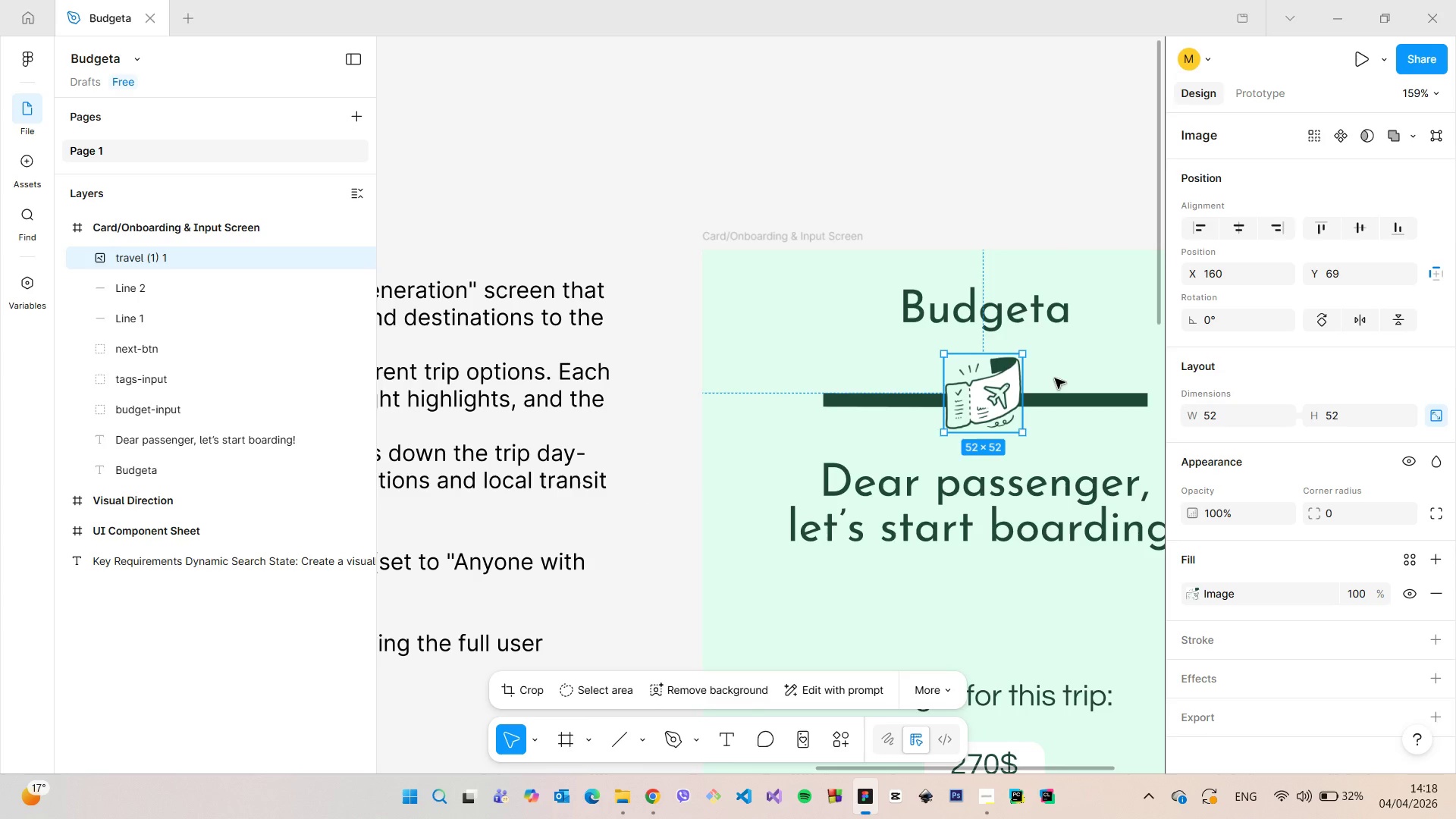 
hold_key(key=AltLeft, duration=2.27)
left_click([1258, 273])
 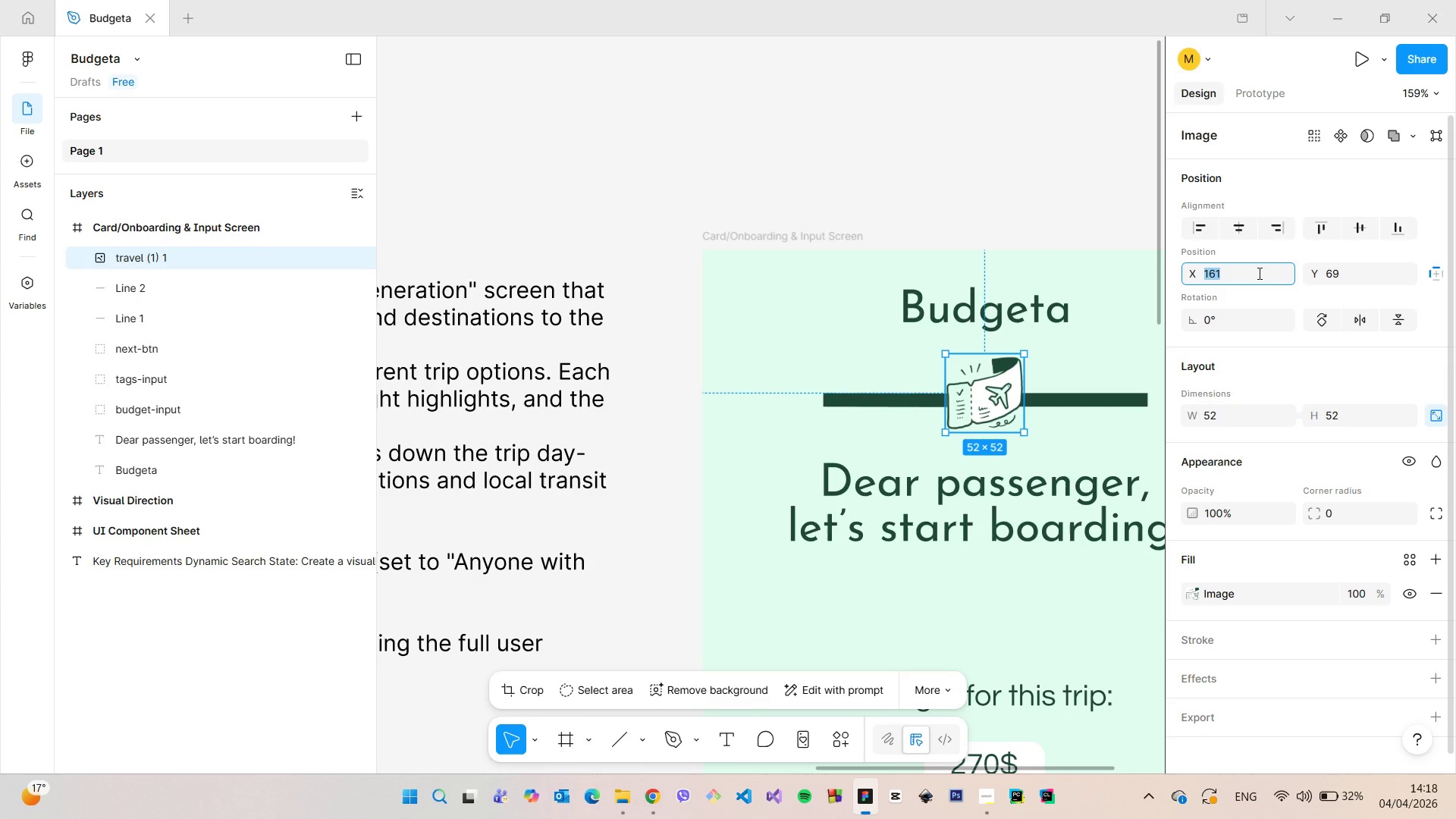 
key(ArrowUp)
 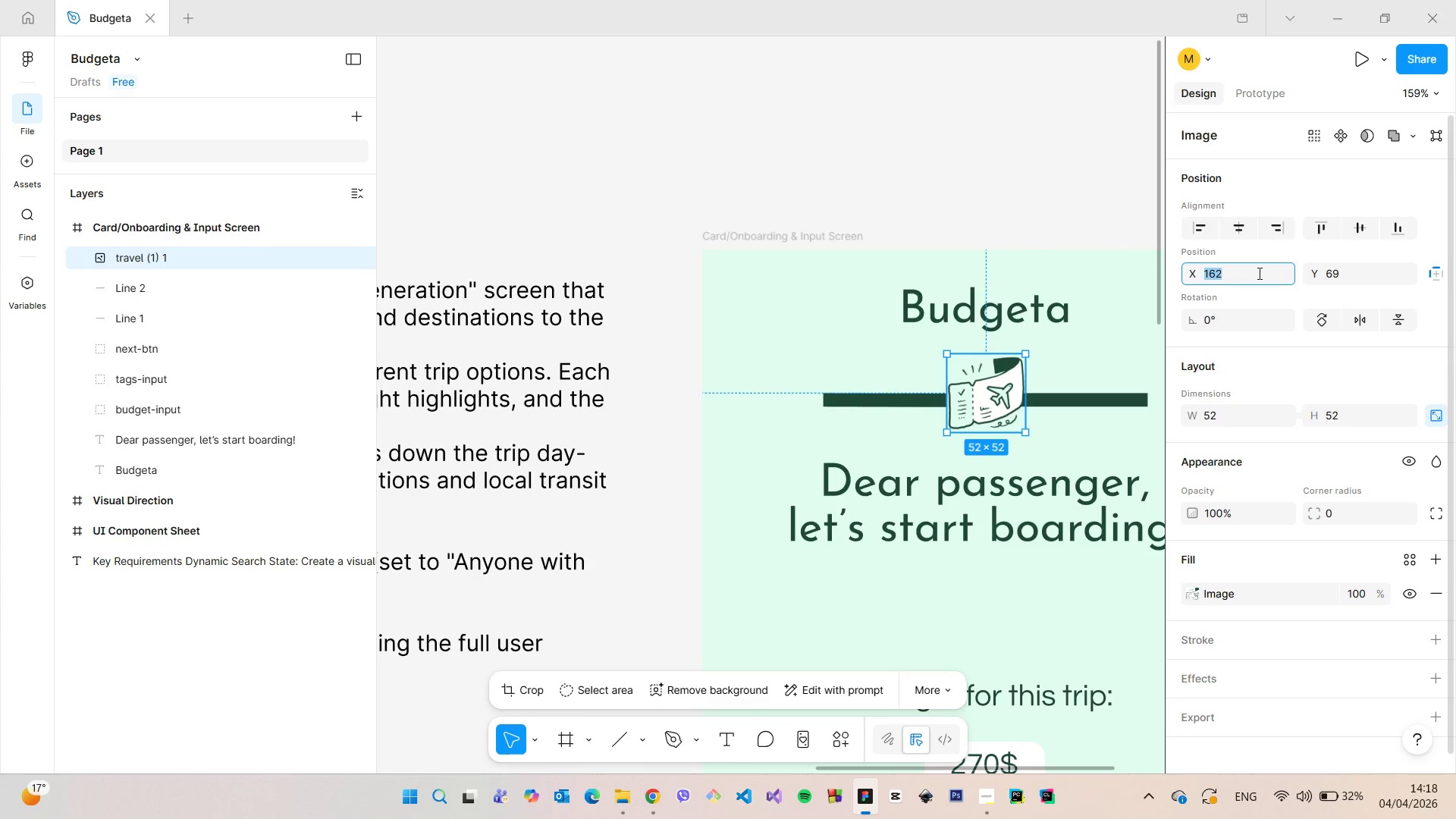 
key(ArrowUp)
 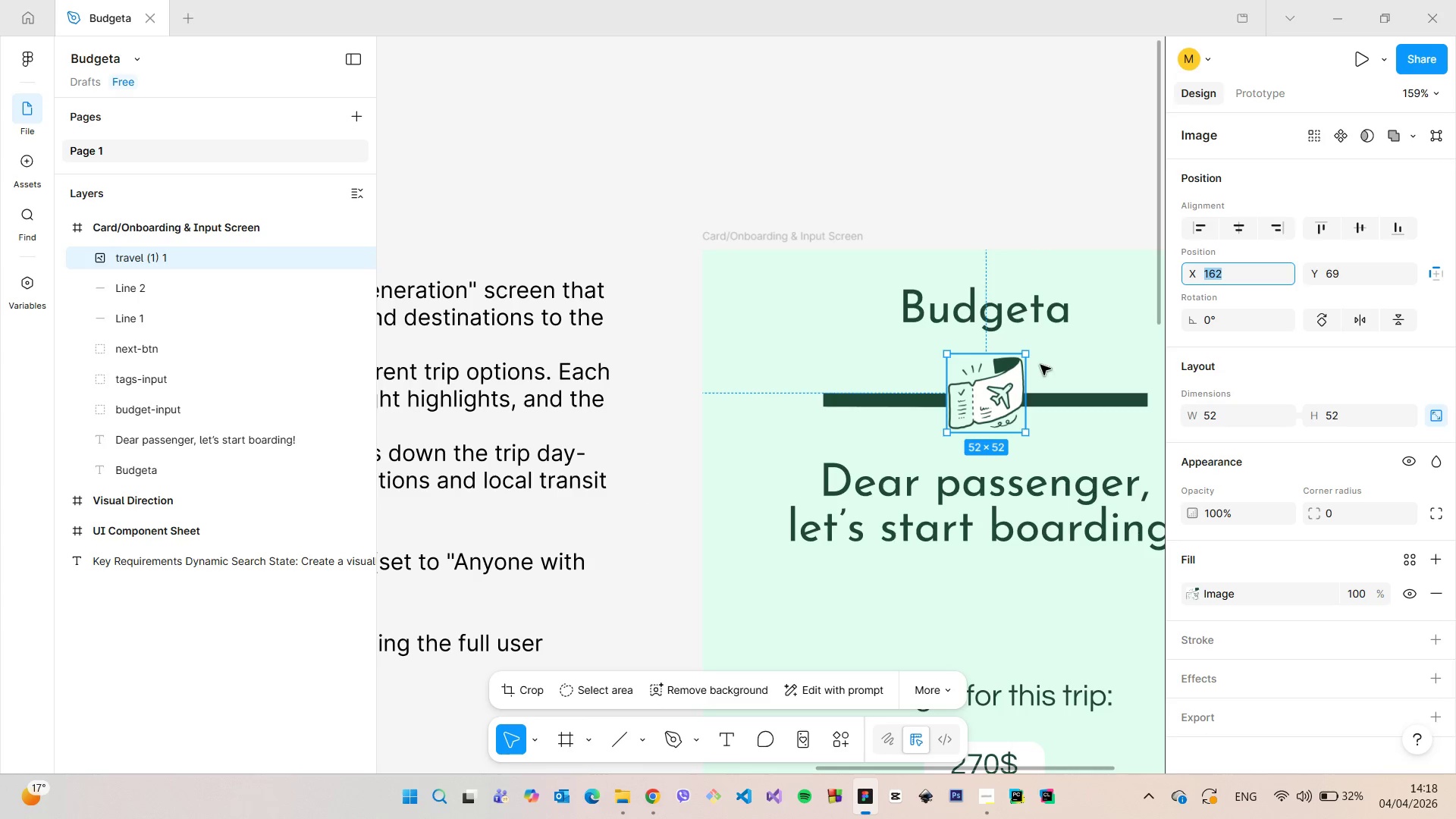 
hold_key(key=AltLeft, duration=1.5)
 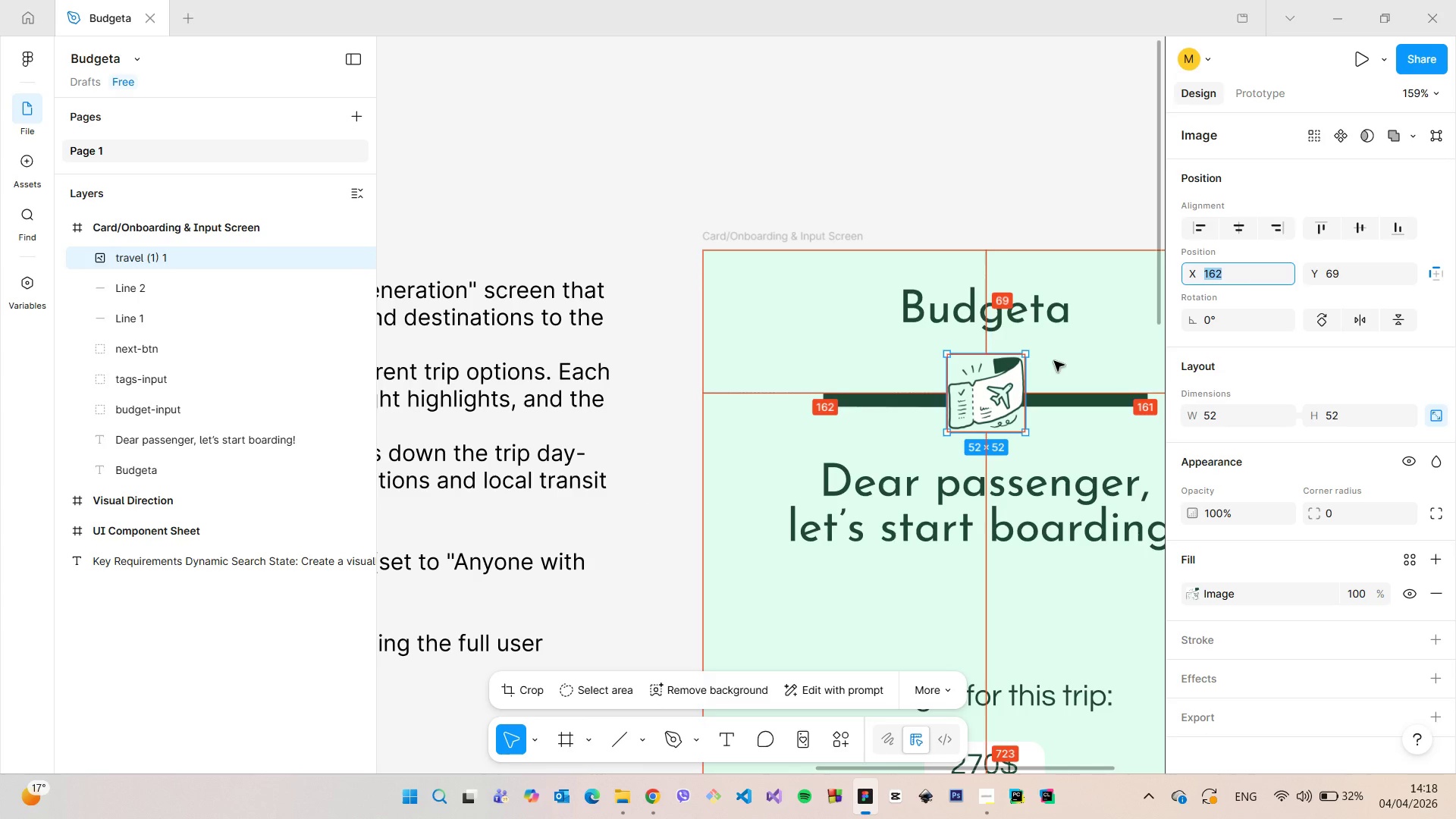 
hold_key(key=AltLeft, duration=0.55)
 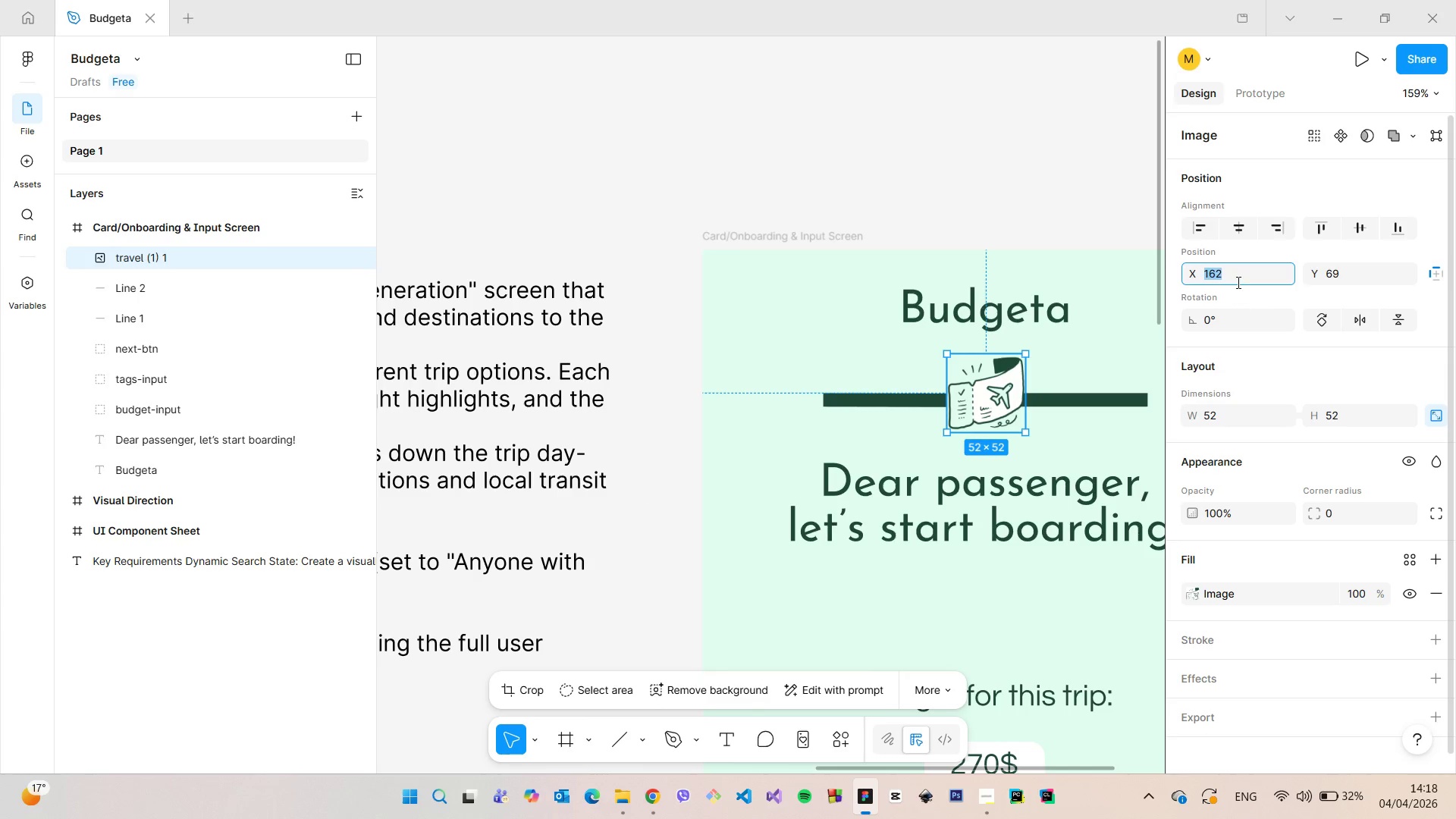 
left_click([1237, 282])
 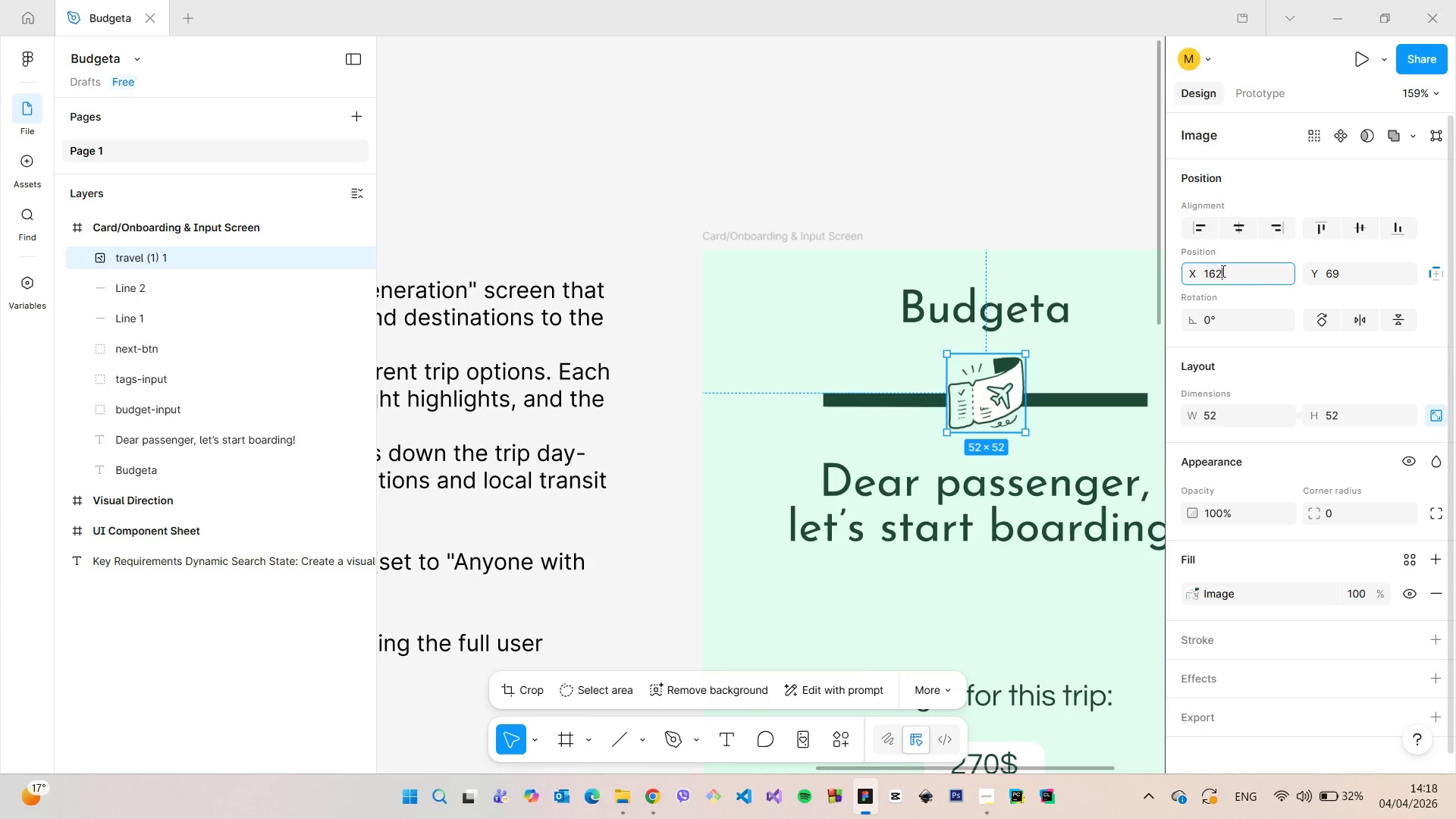 
left_click_drag(start_coordinate=[1222, 271], to_coordinate=[1216, 271])
 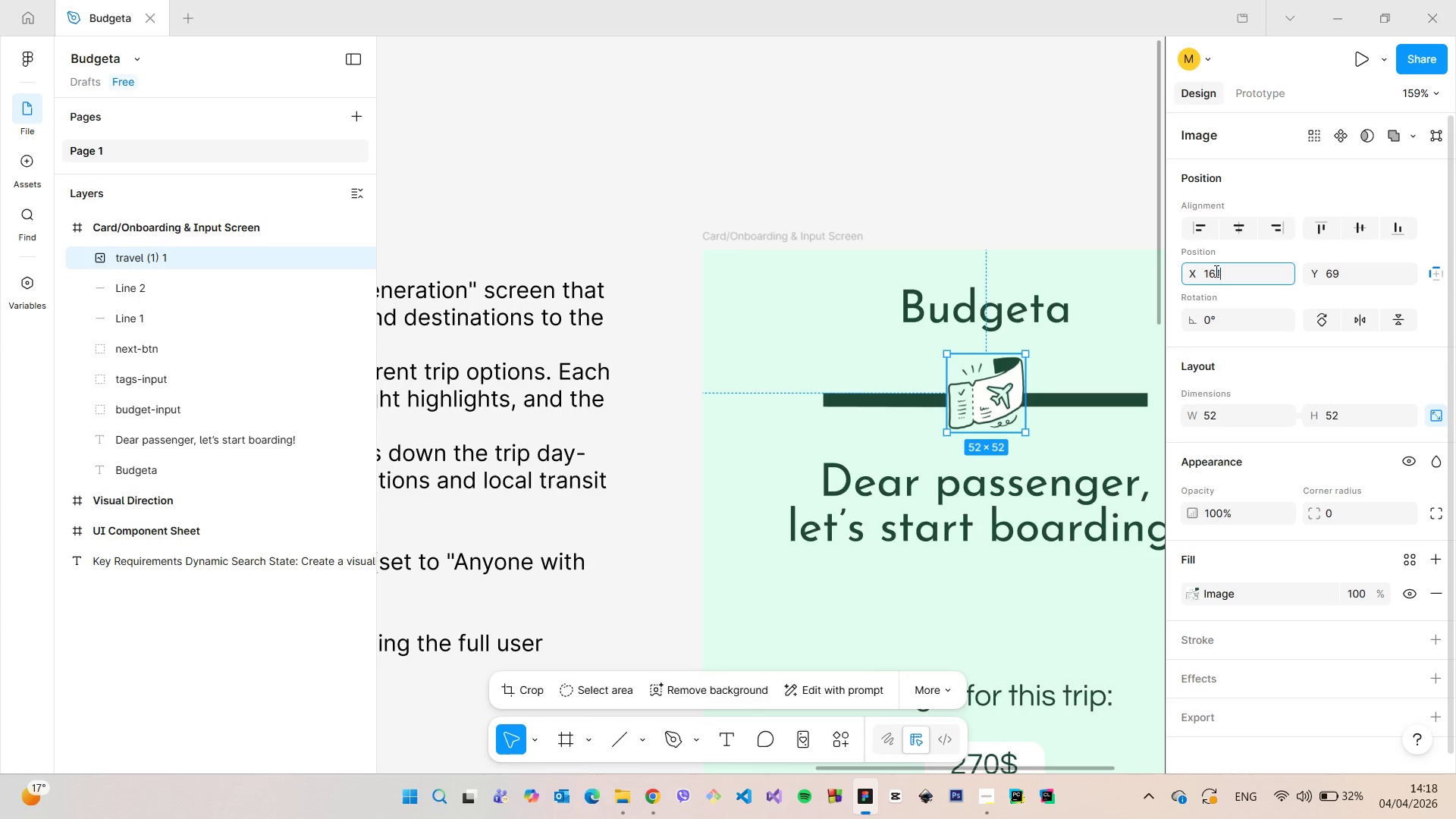 
key(1)
 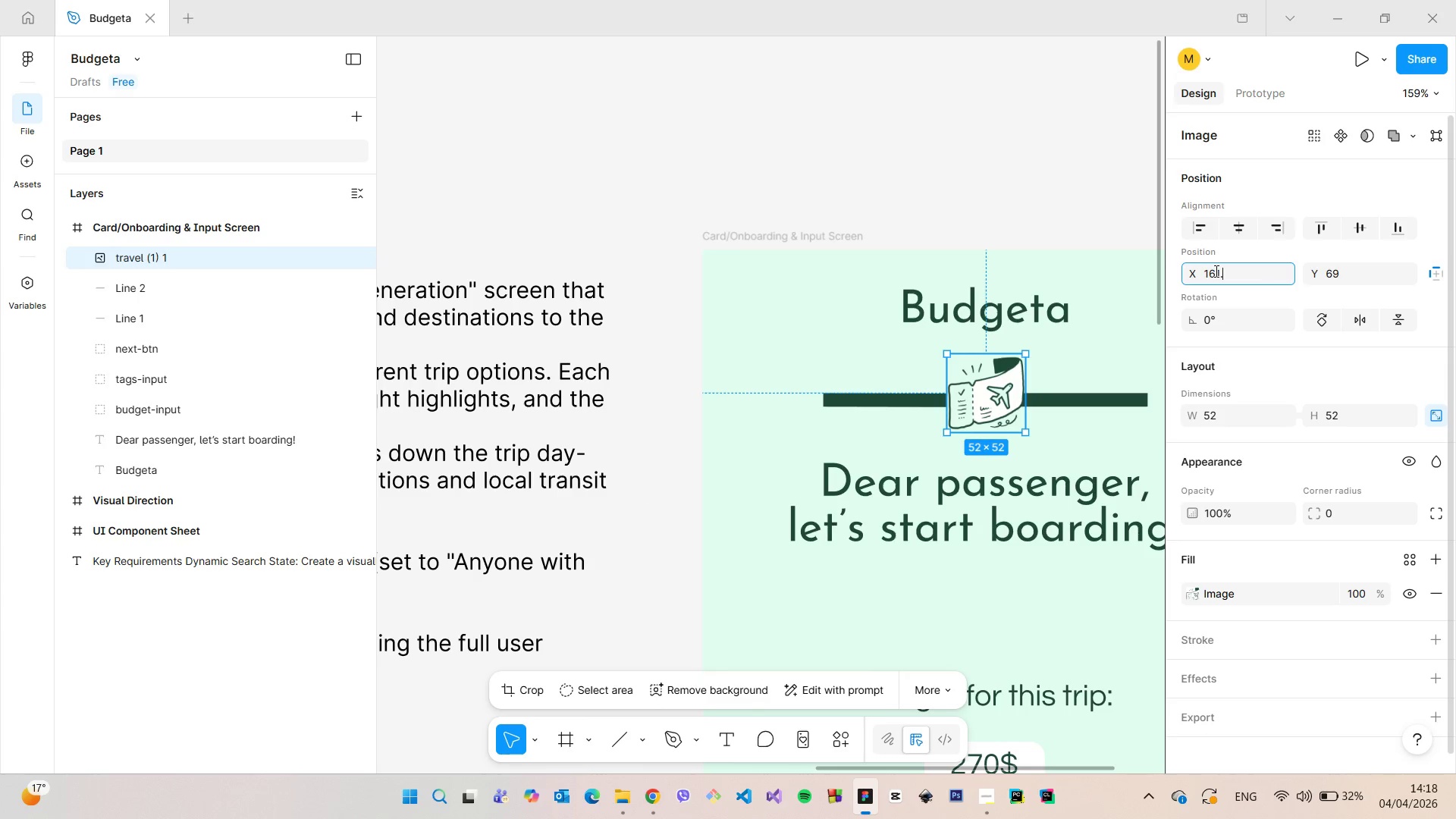 
key(Period)
 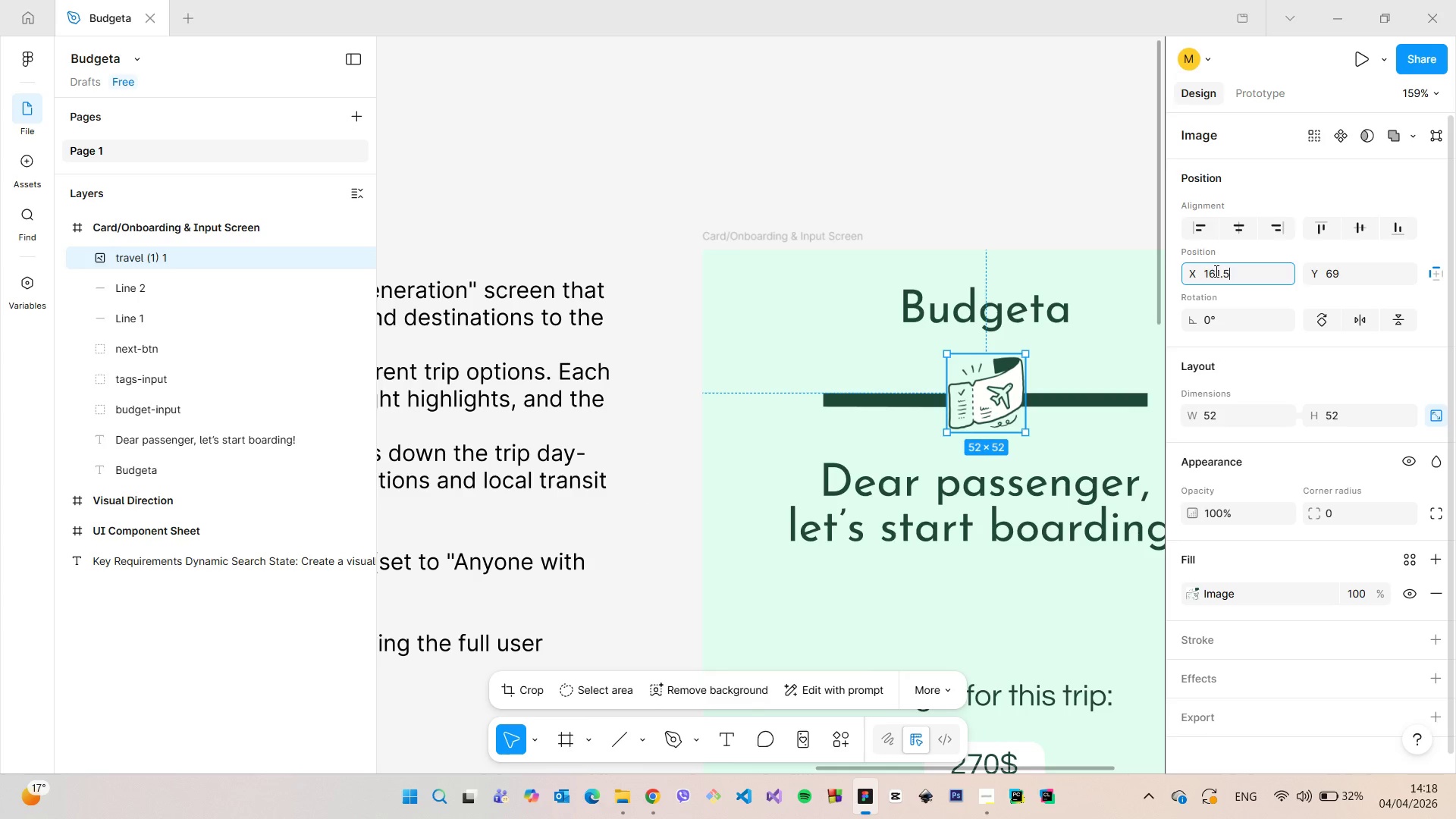 
key(5)
 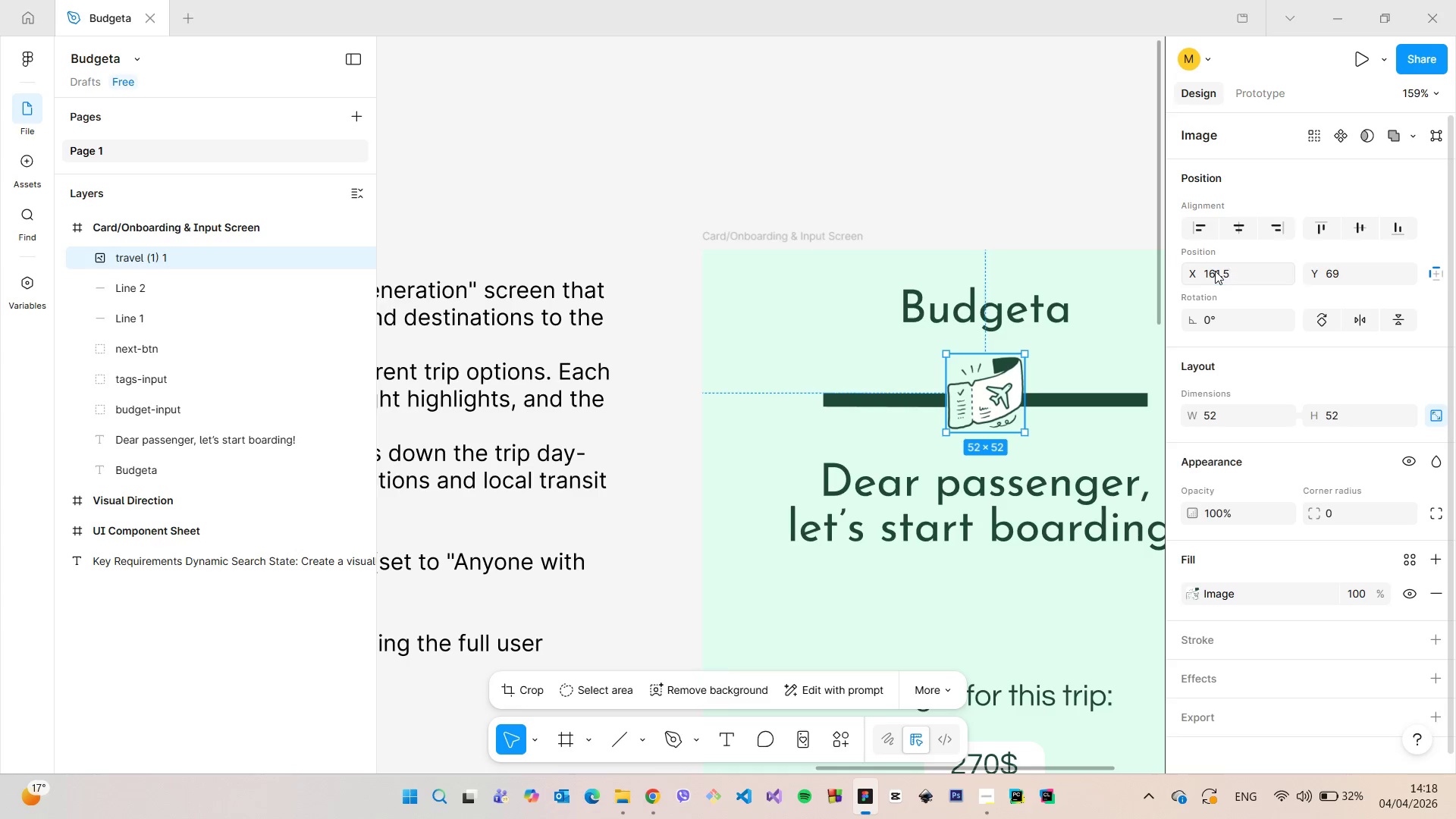 
key(Enter)
 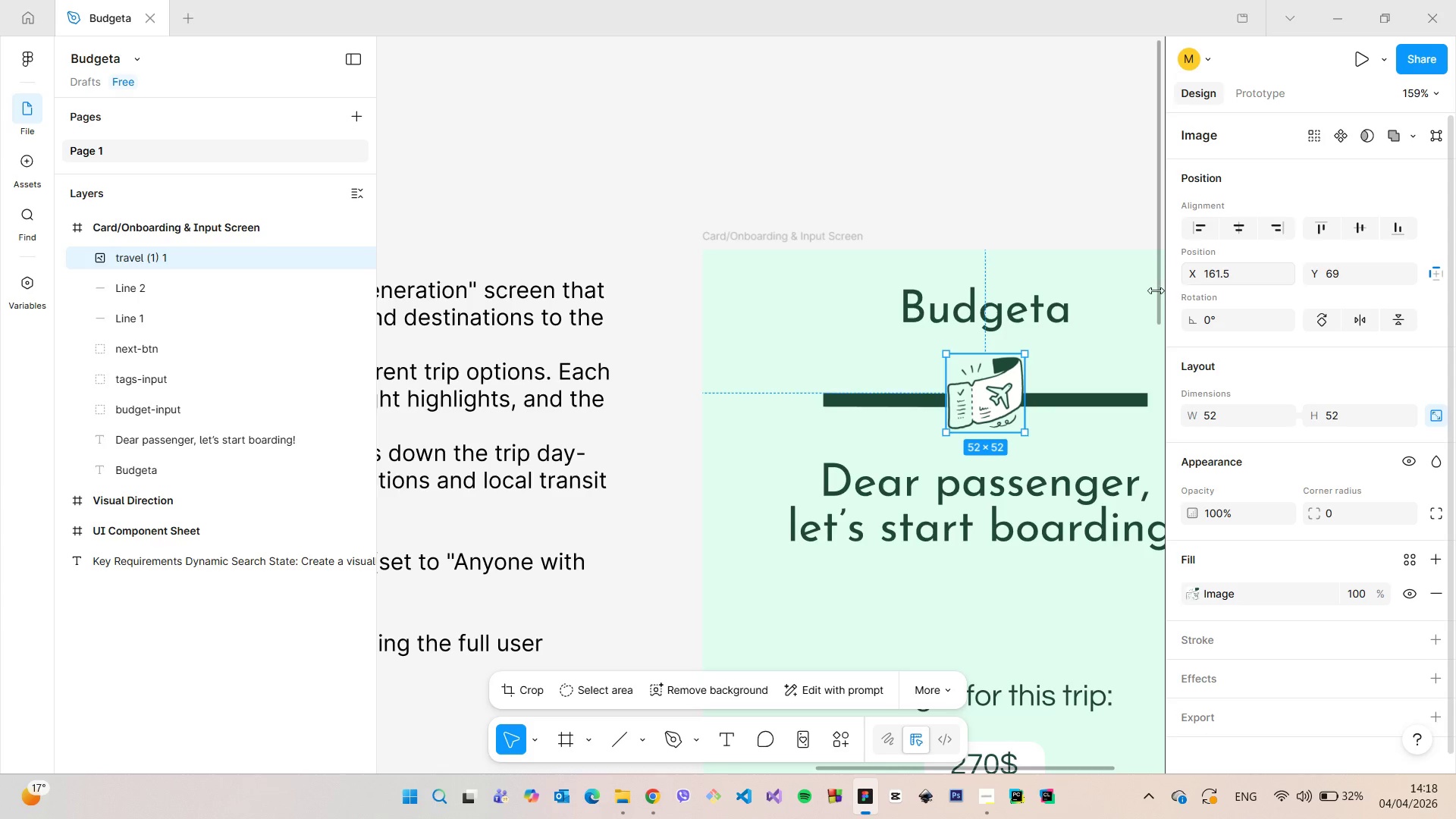 
hold_key(key=AltLeft, duration=0.78)
 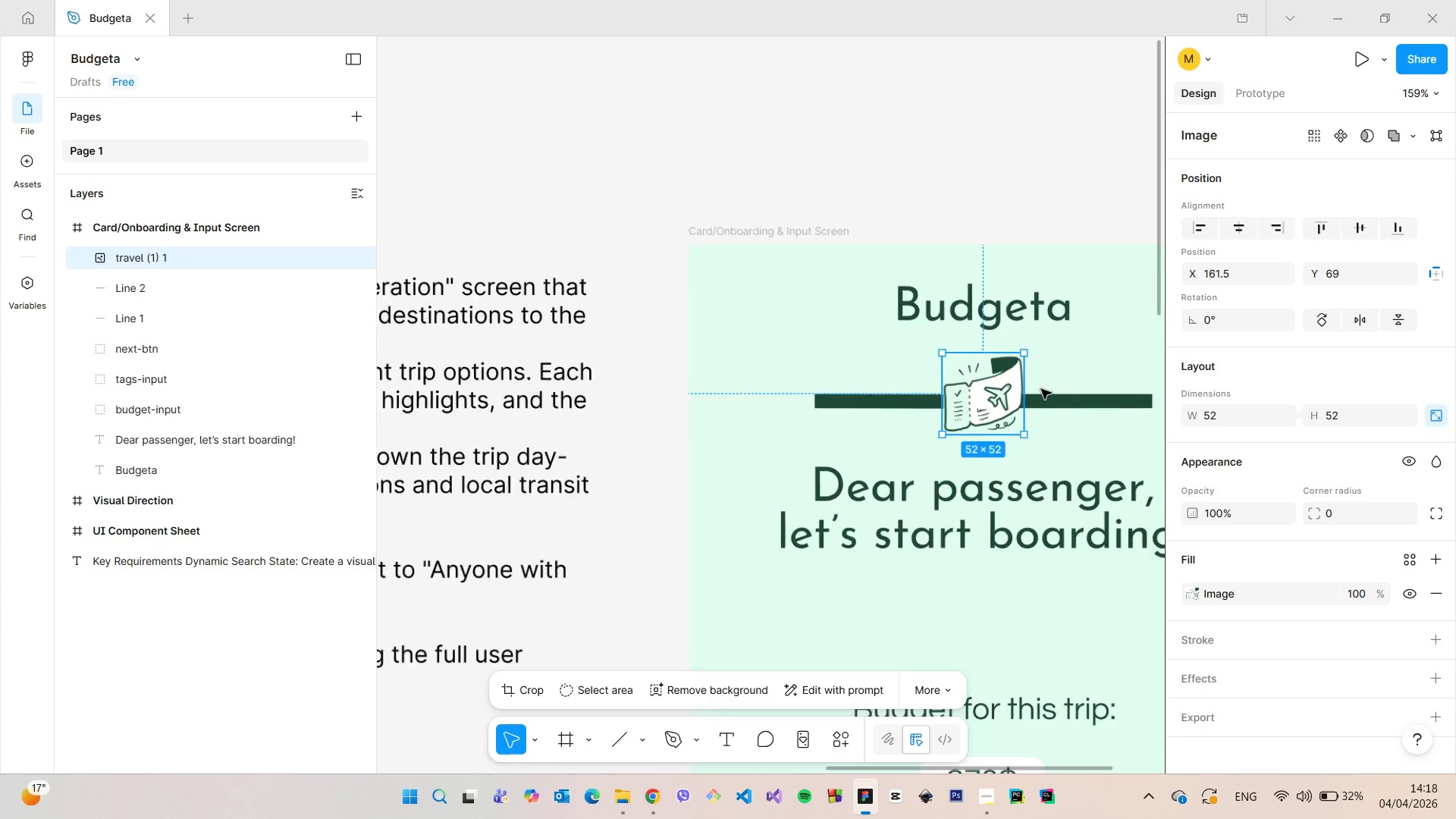 
scroll: coordinate [1043, 392], scroll_direction: up, amount: 16.0
 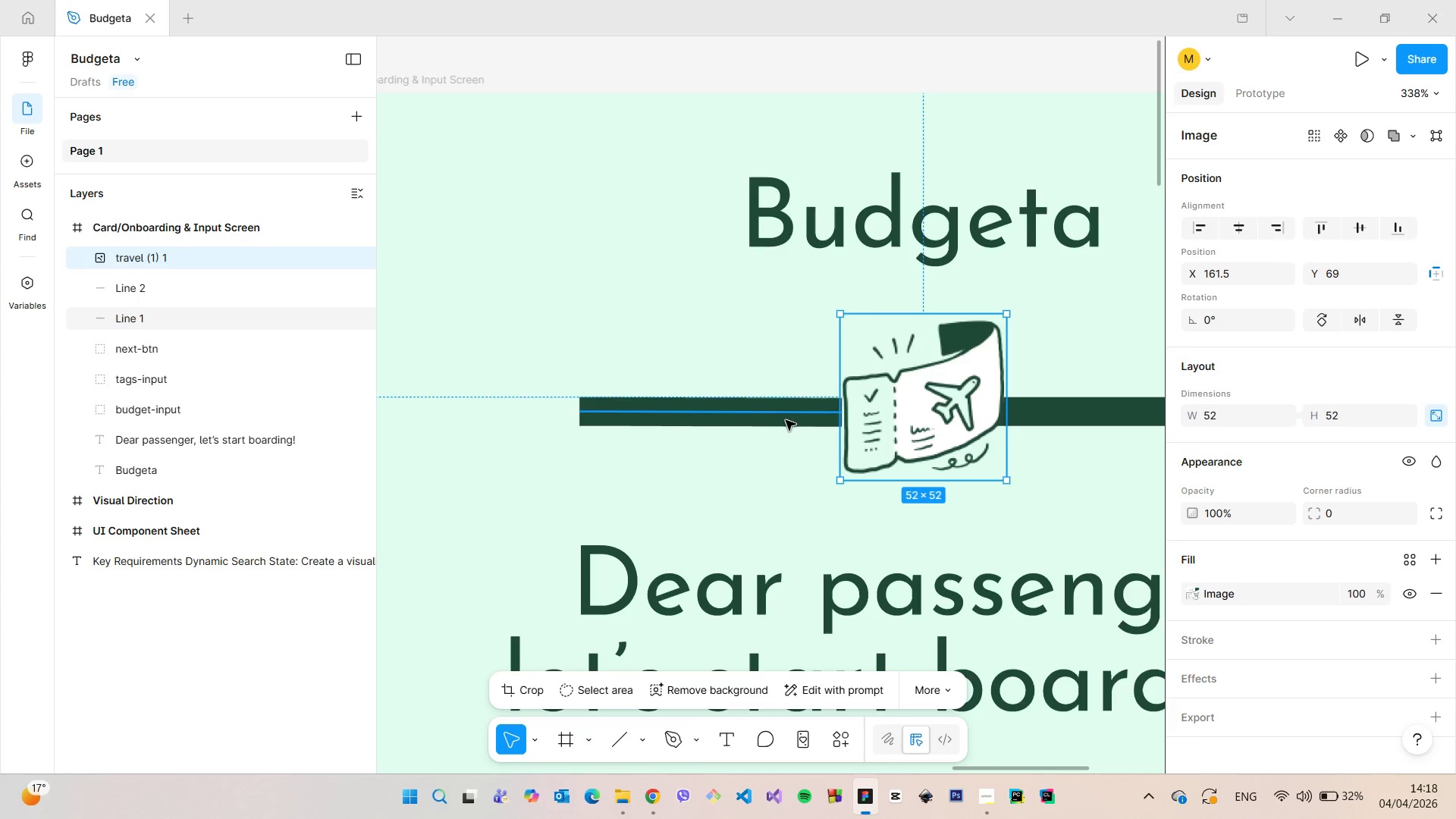 
left_click([786, 419])
 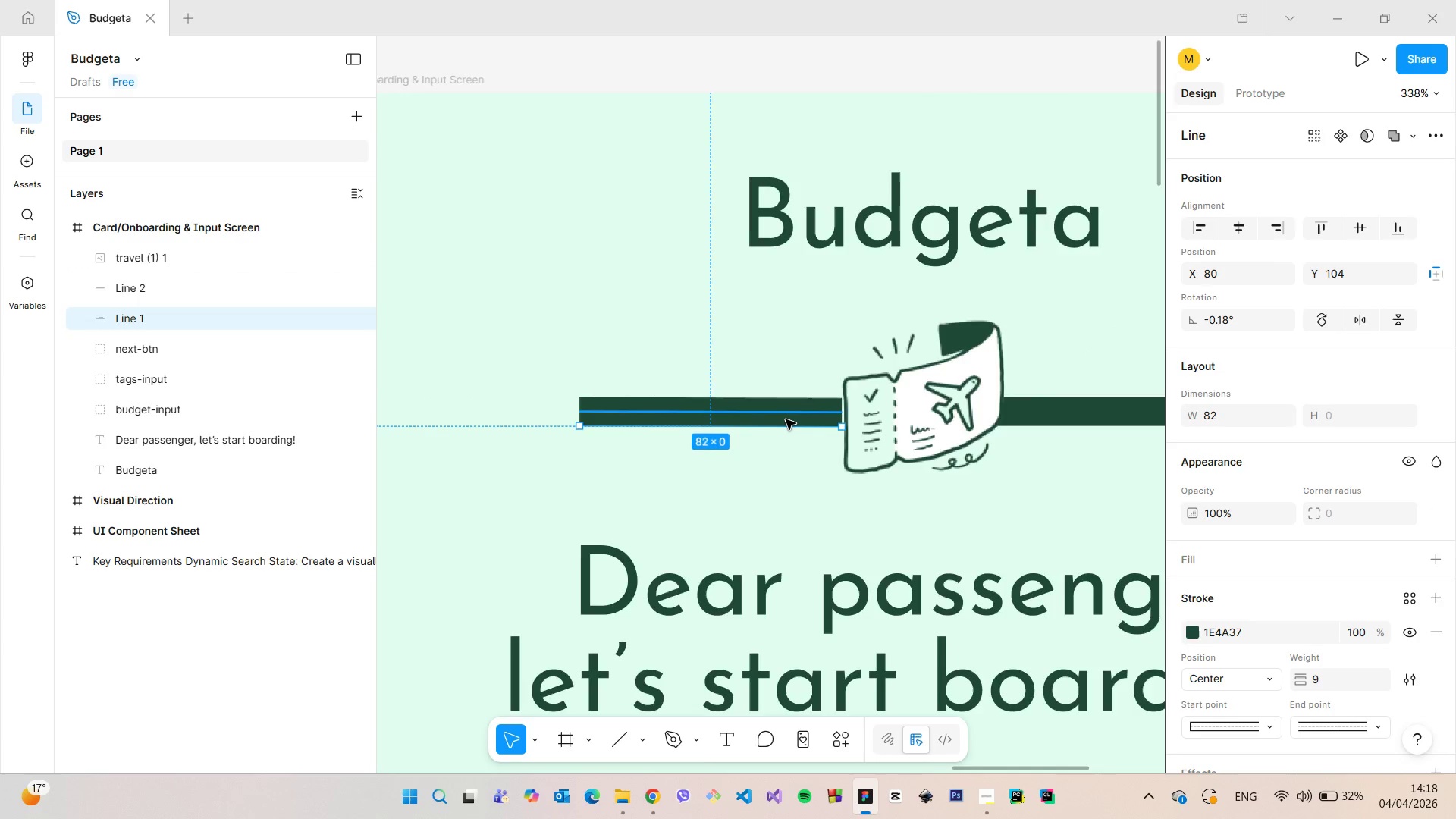 
hold_key(key=AltLeft, duration=0.41)
 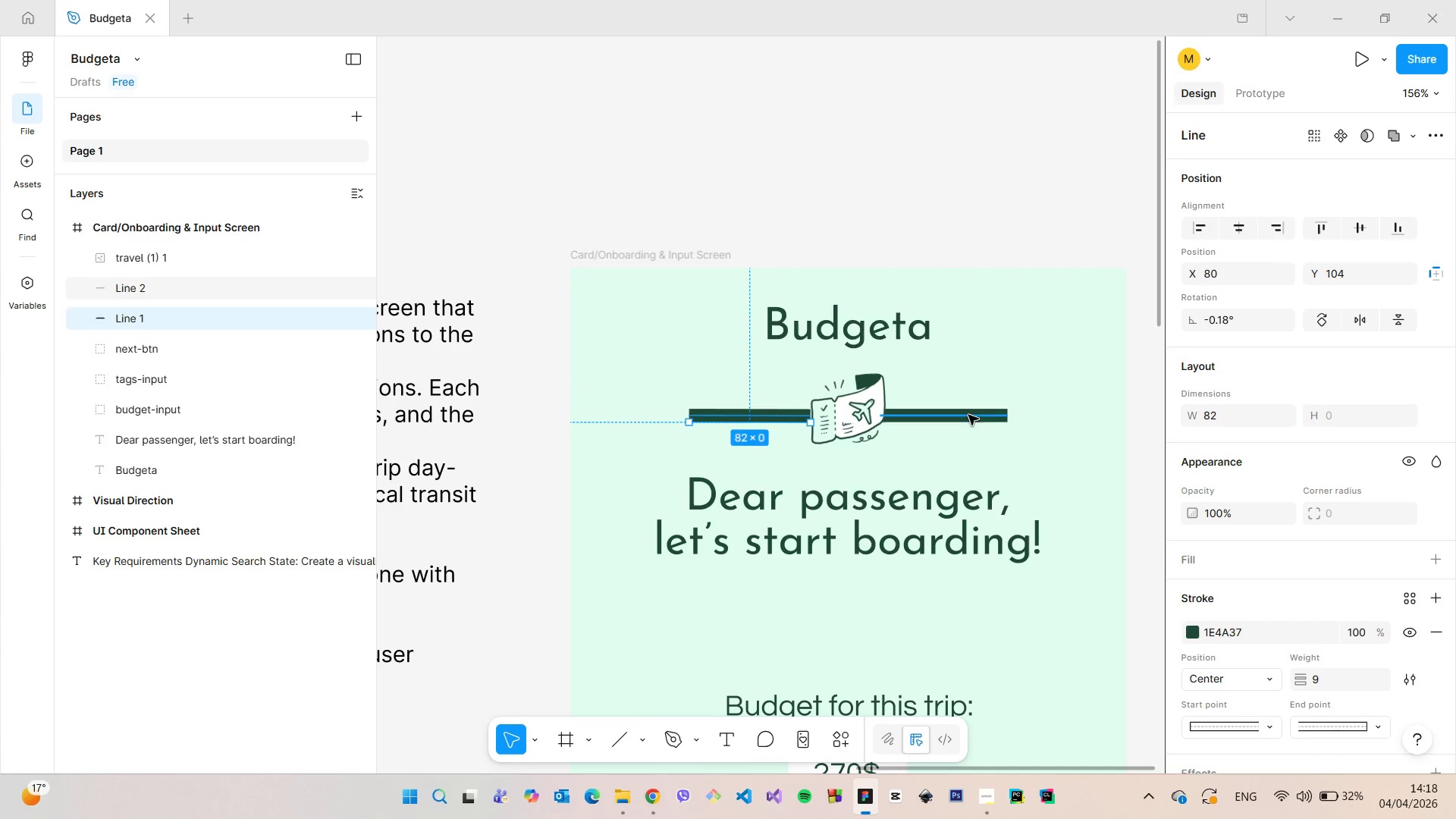 
scroll: coordinate [784, 419], scroll_direction: down, amount: 9.0
 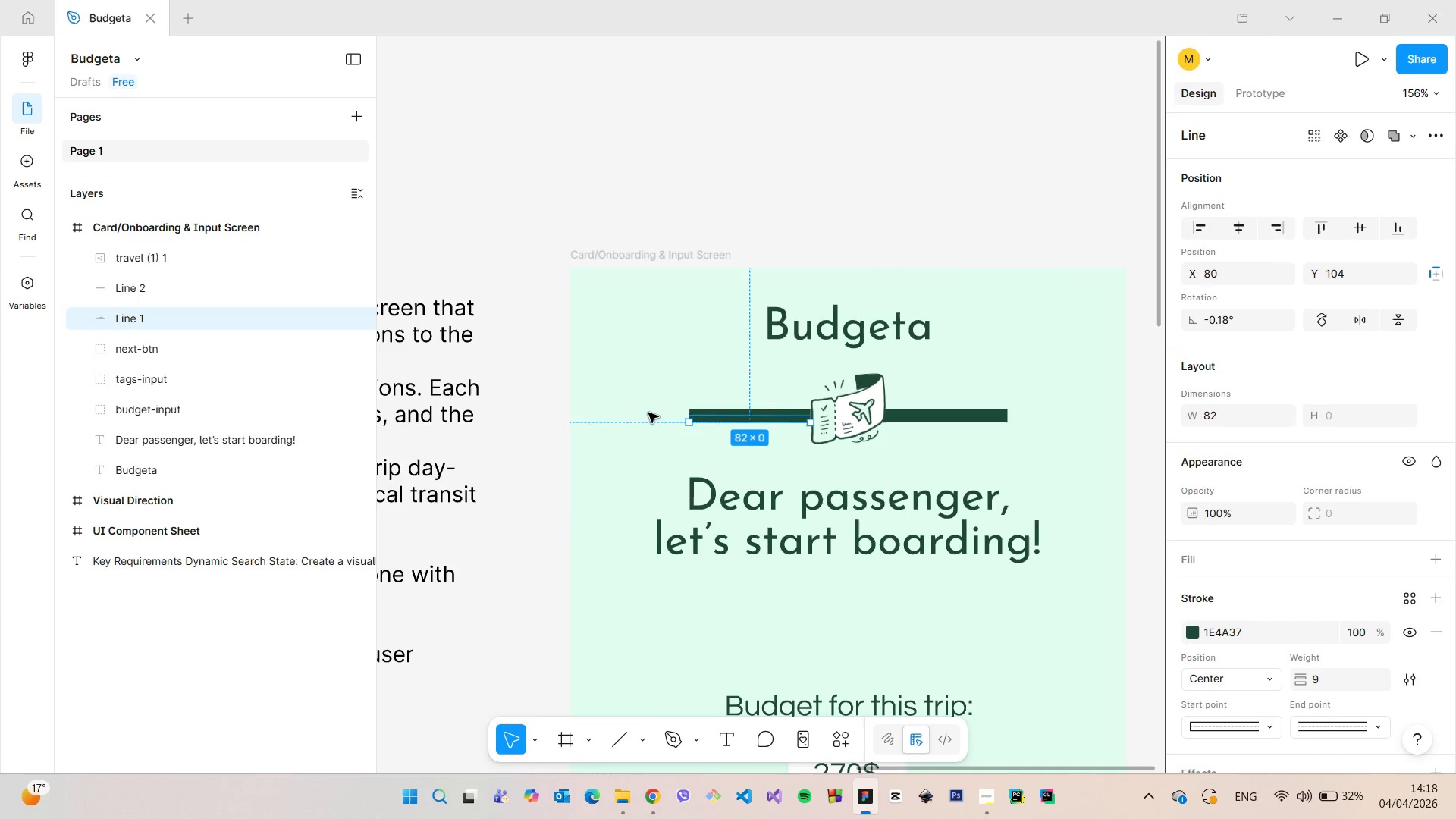 
left_click([968, 415])
 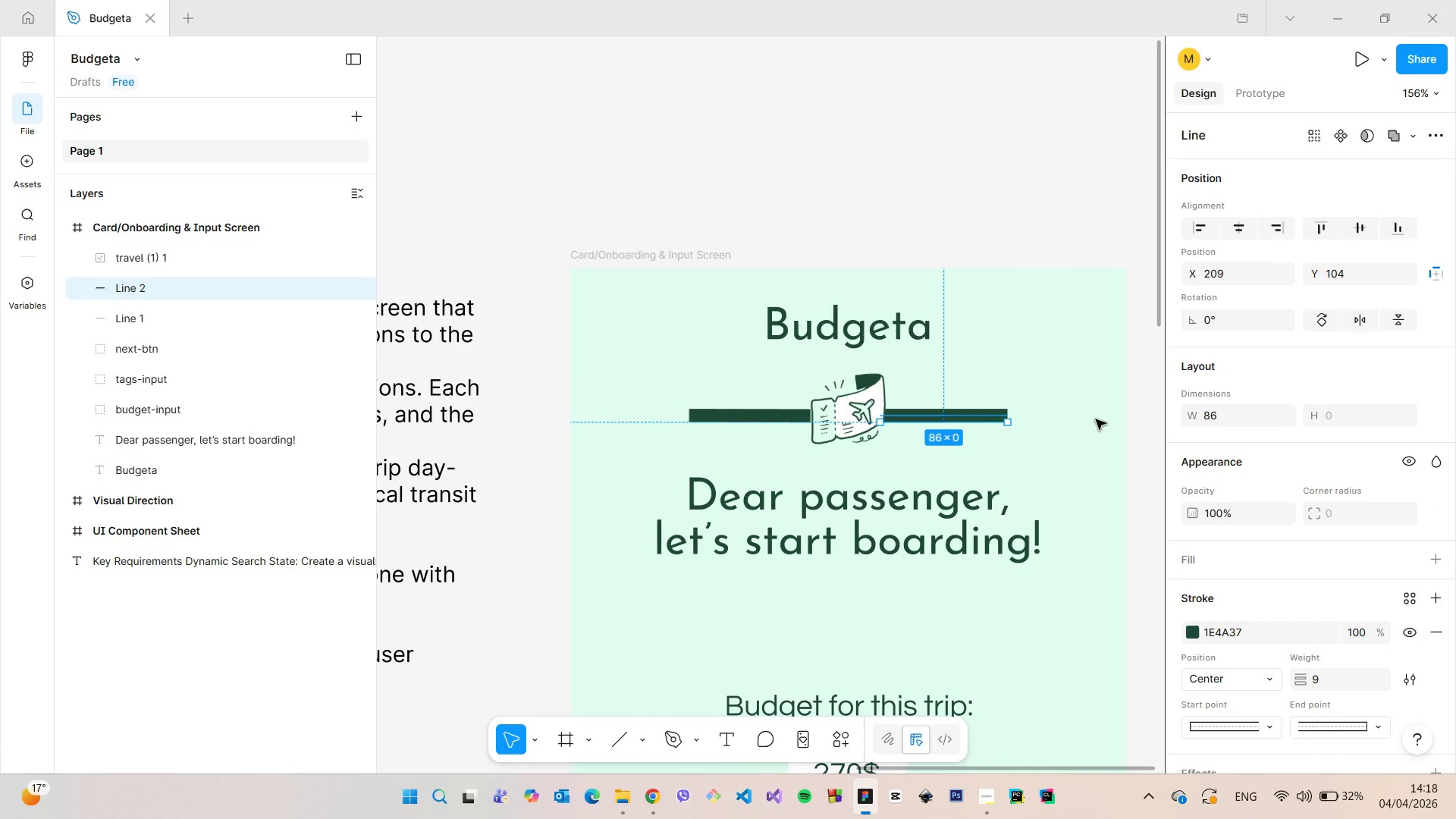 
hold_key(key=AltLeft, duration=0.31)
 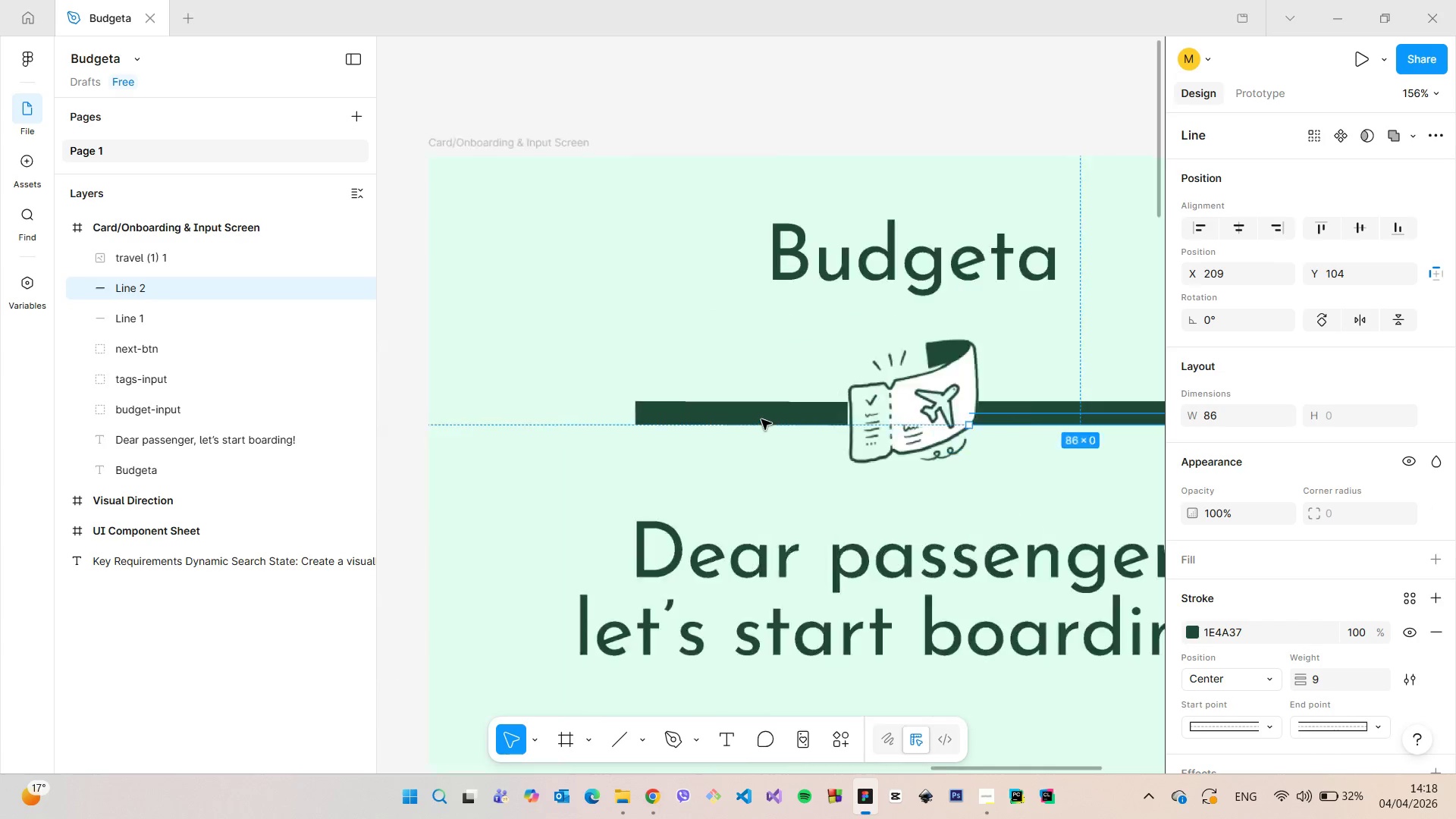 
left_click([839, 409])
 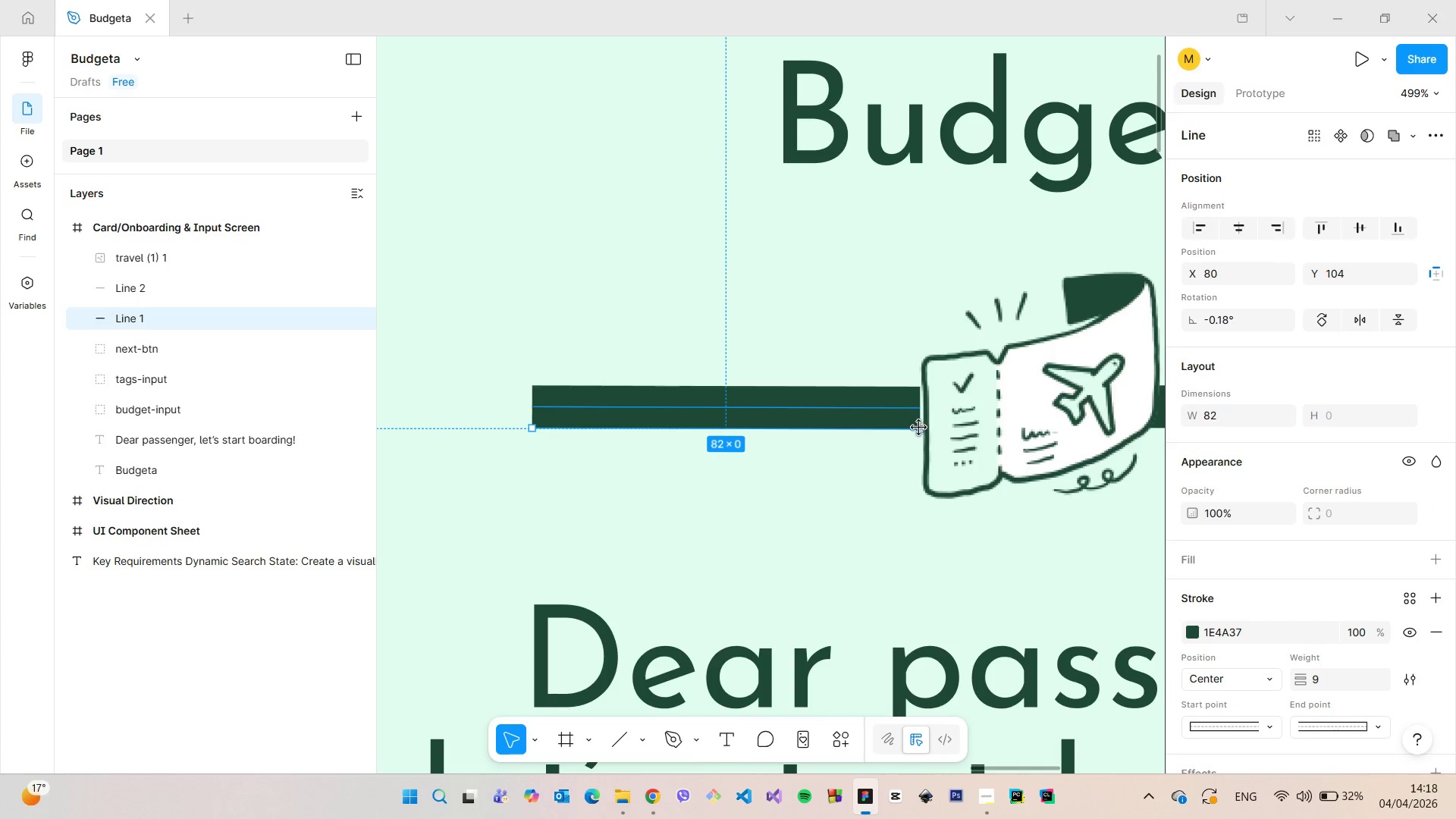 
scroll: coordinate [761, 422], scroll_direction: up, amount: 9.0
 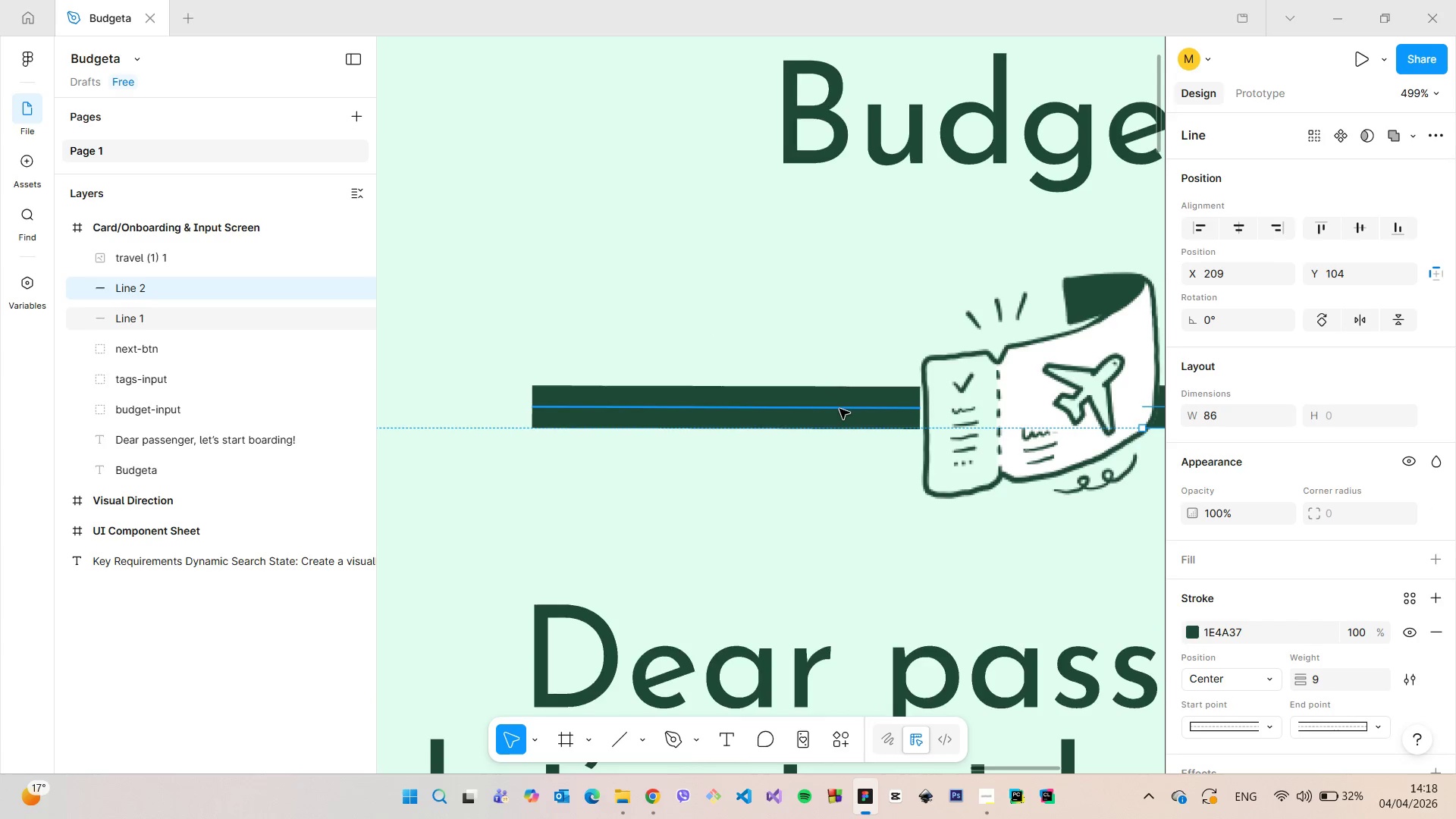 
left_click_drag(start_coordinate=[919, 428], to_coordinate=[925, 431])
 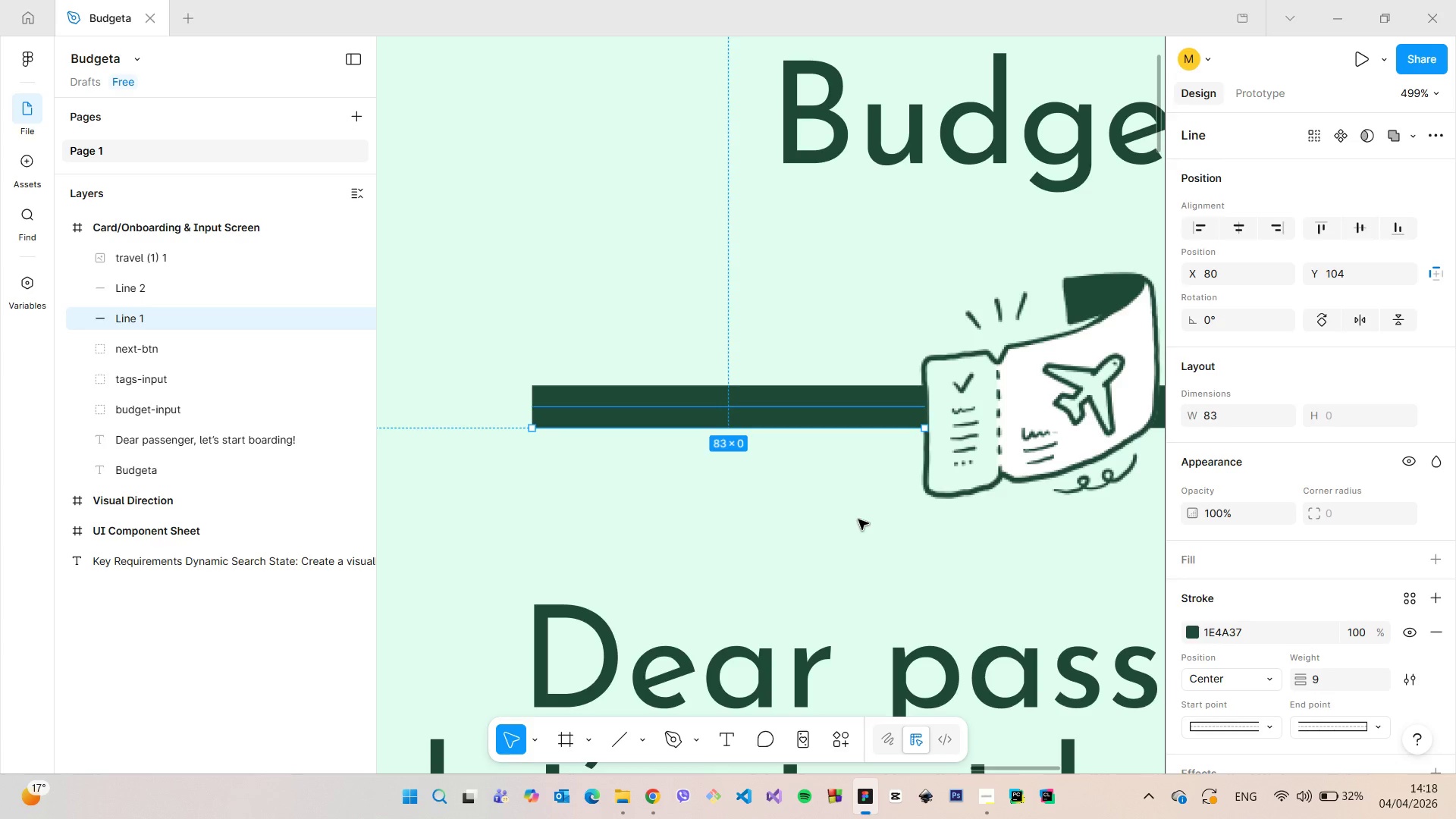 
left_click([858, 519])
 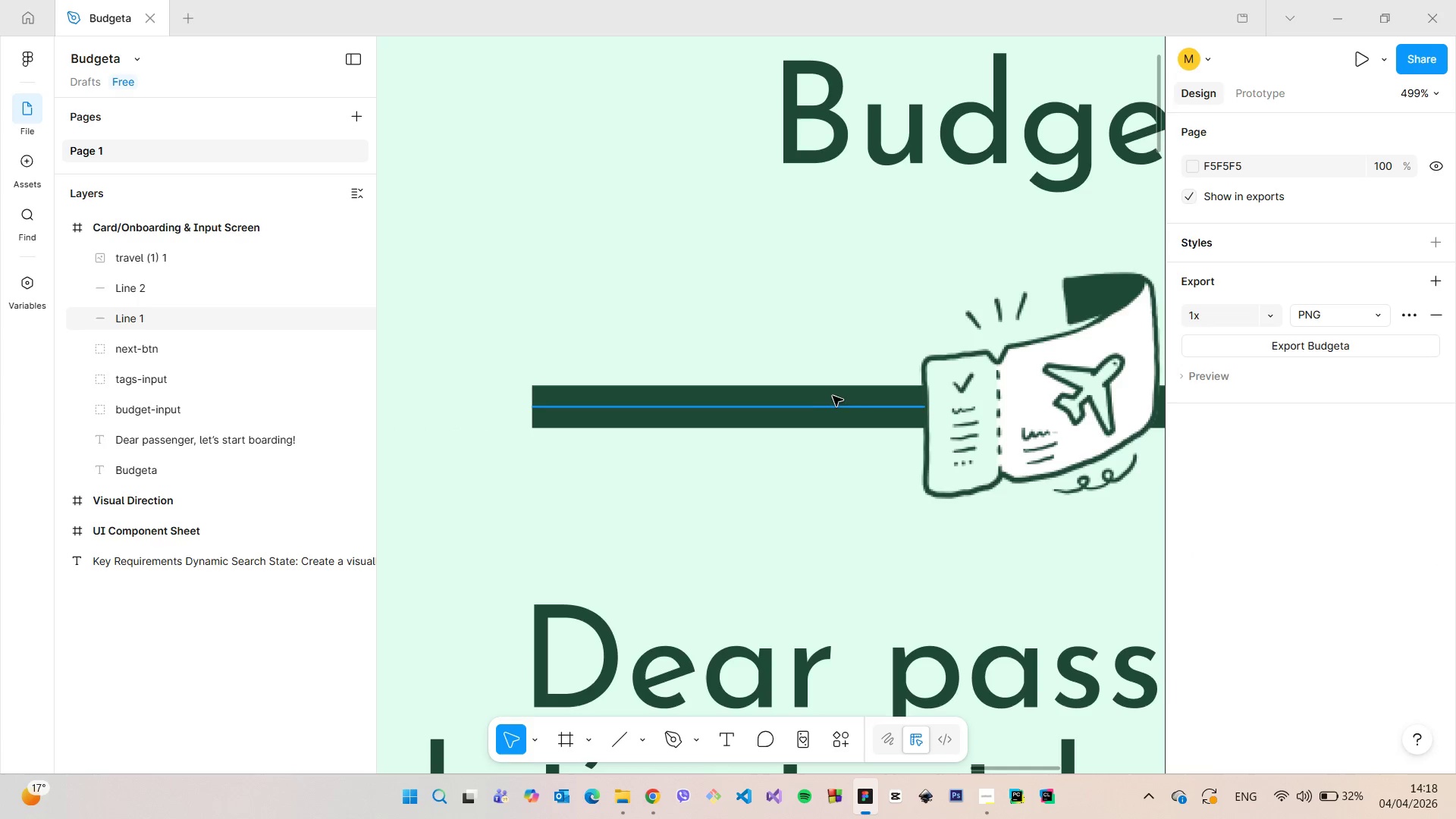 
left_click([831, 393])
 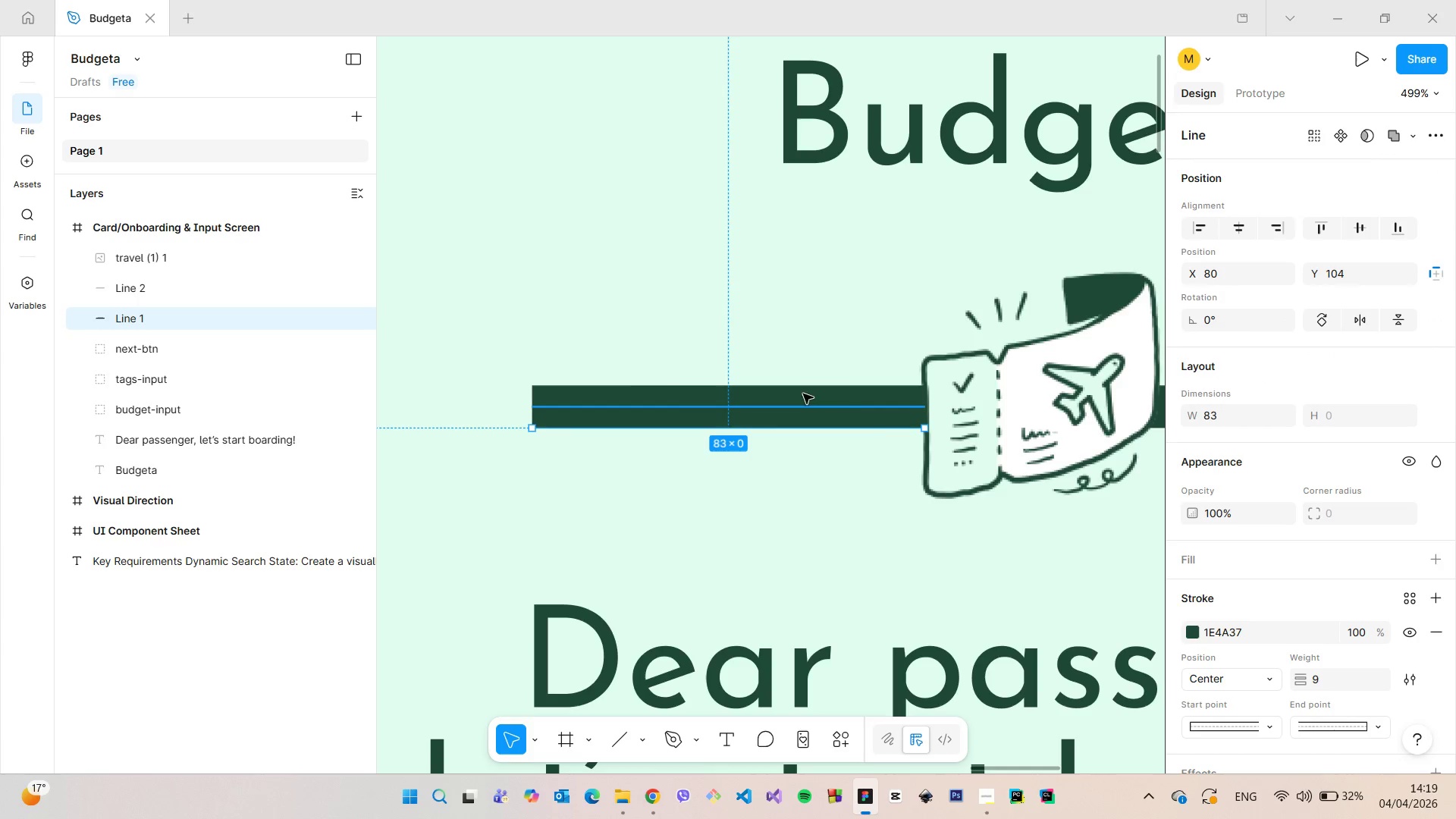 
hold_key(key=AltLeft, duration=0.66)
 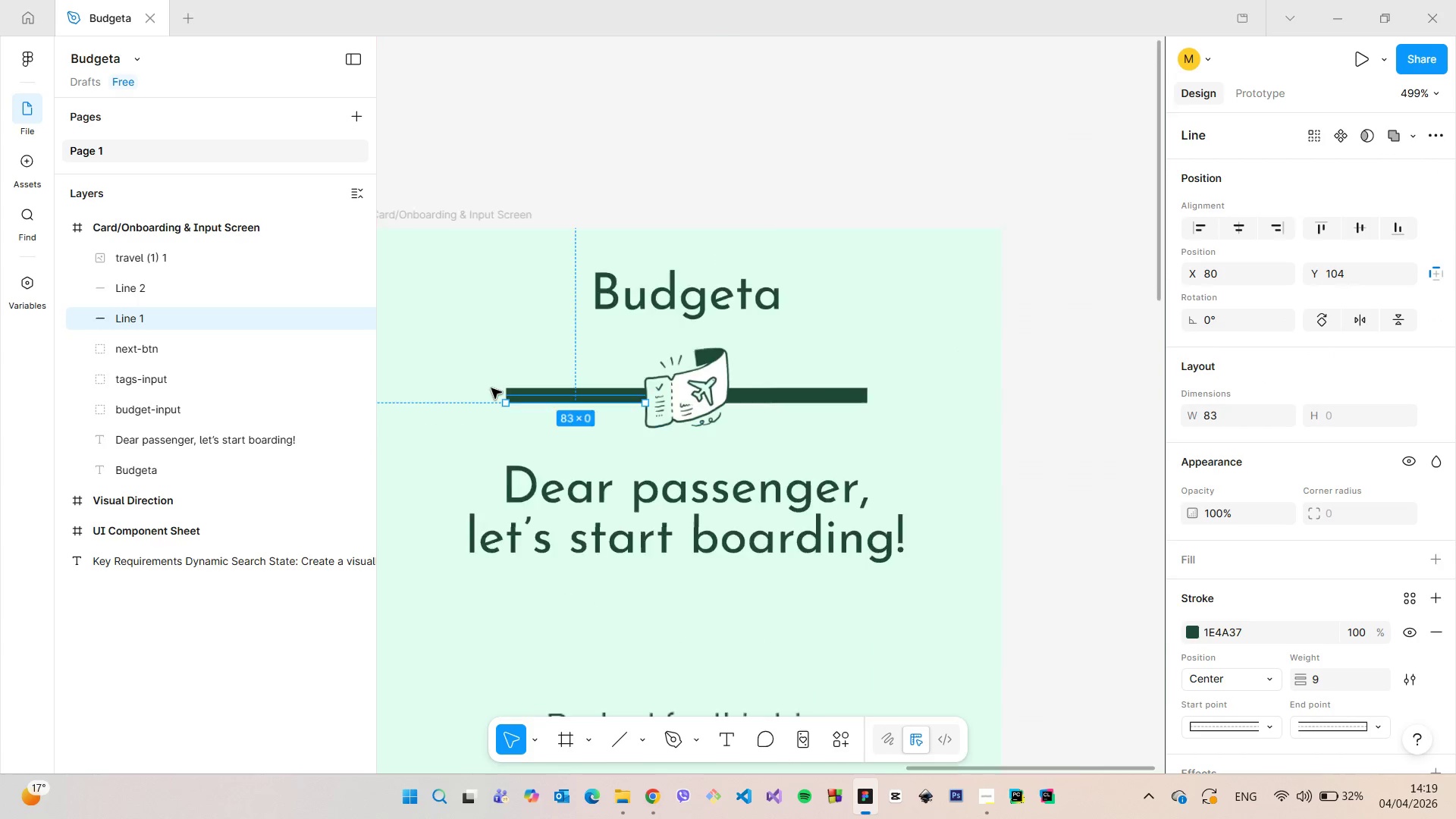 
left_click([982, 426])
 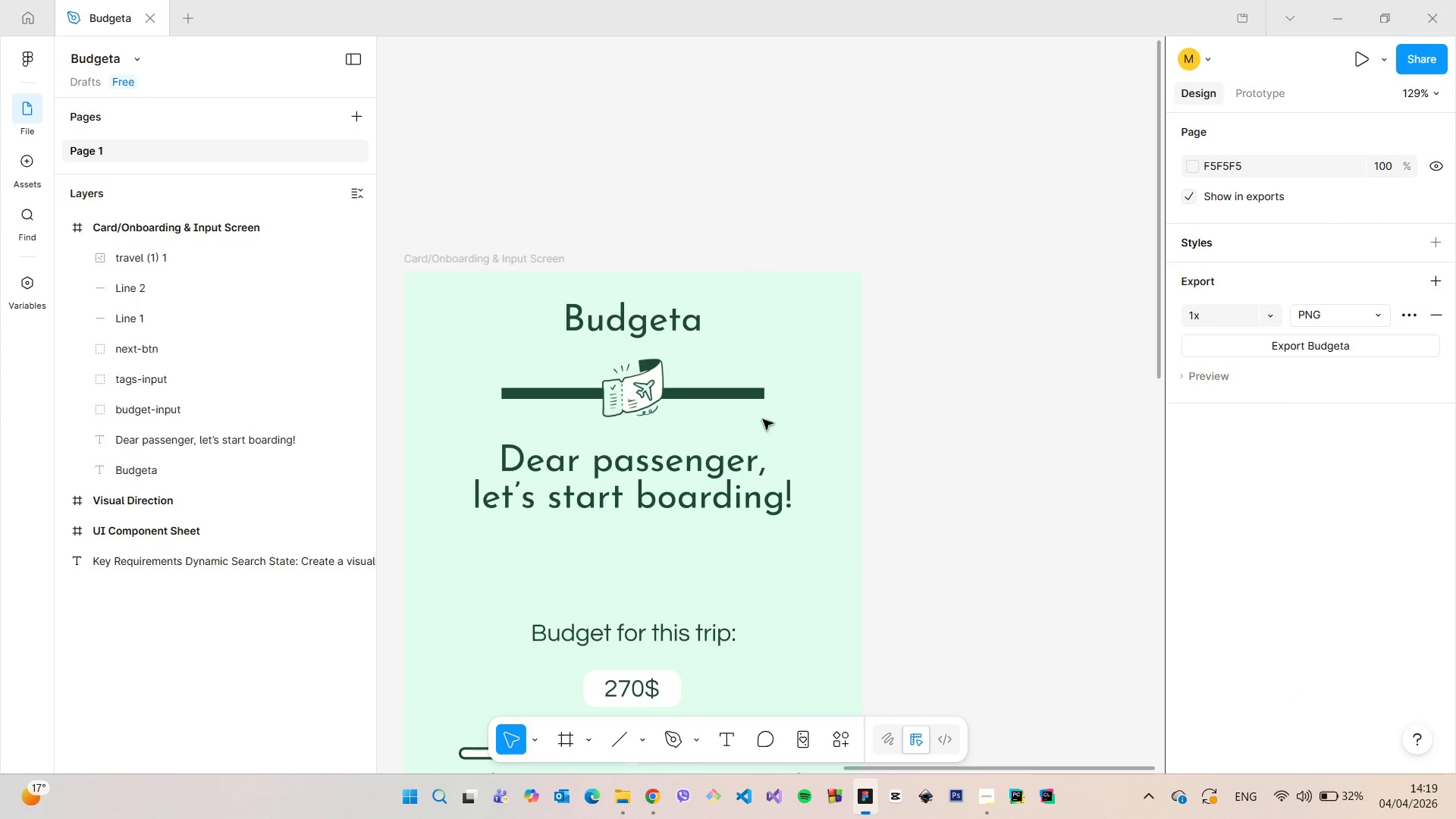 
scroll: coordinate [493, 391], scroll_direction: down, amount: 10.0
 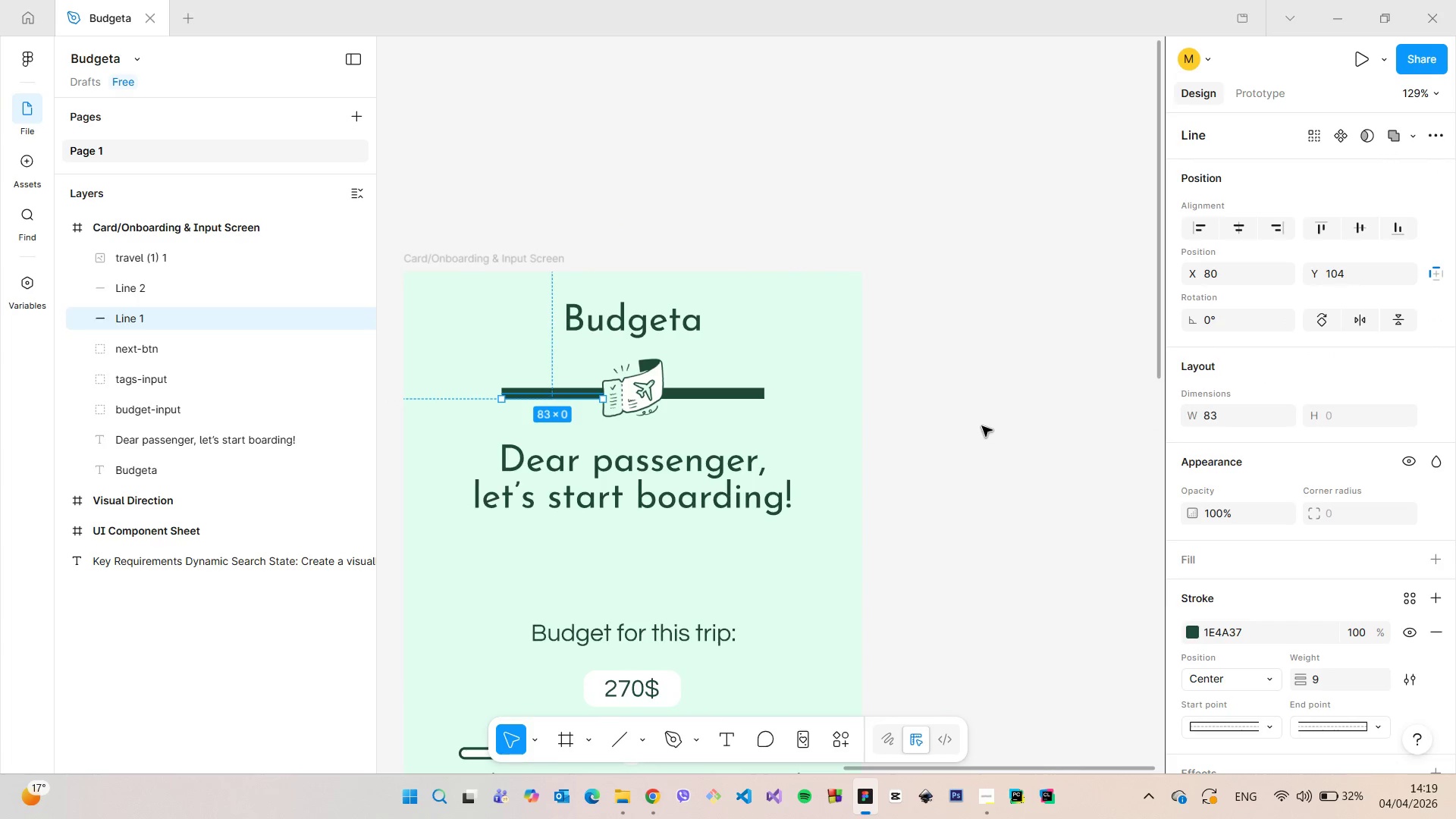 
scroll: coordinate [612, 422], scroll_direction: up, amount: 13.0
 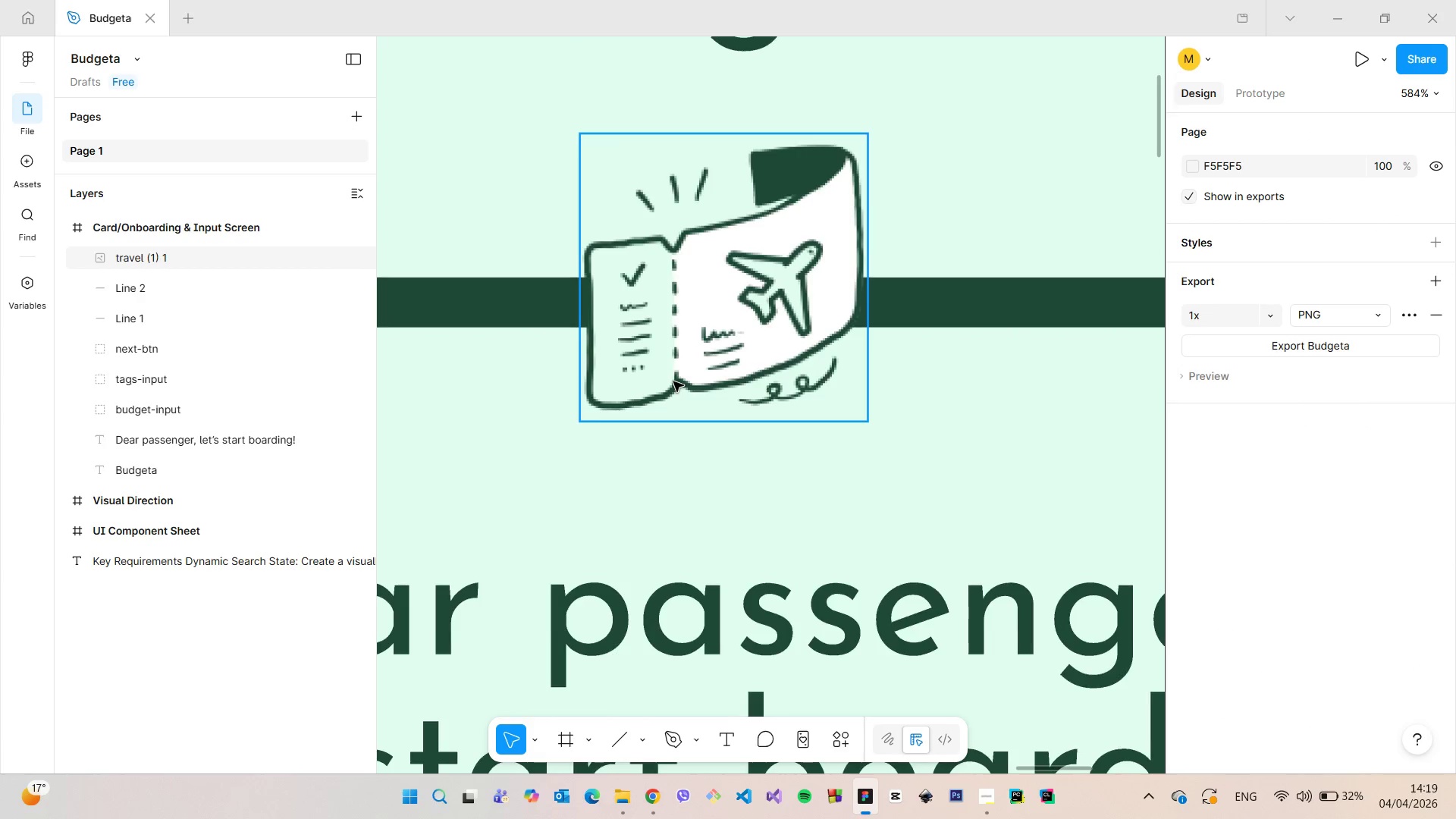 
left_click([673, 381])
 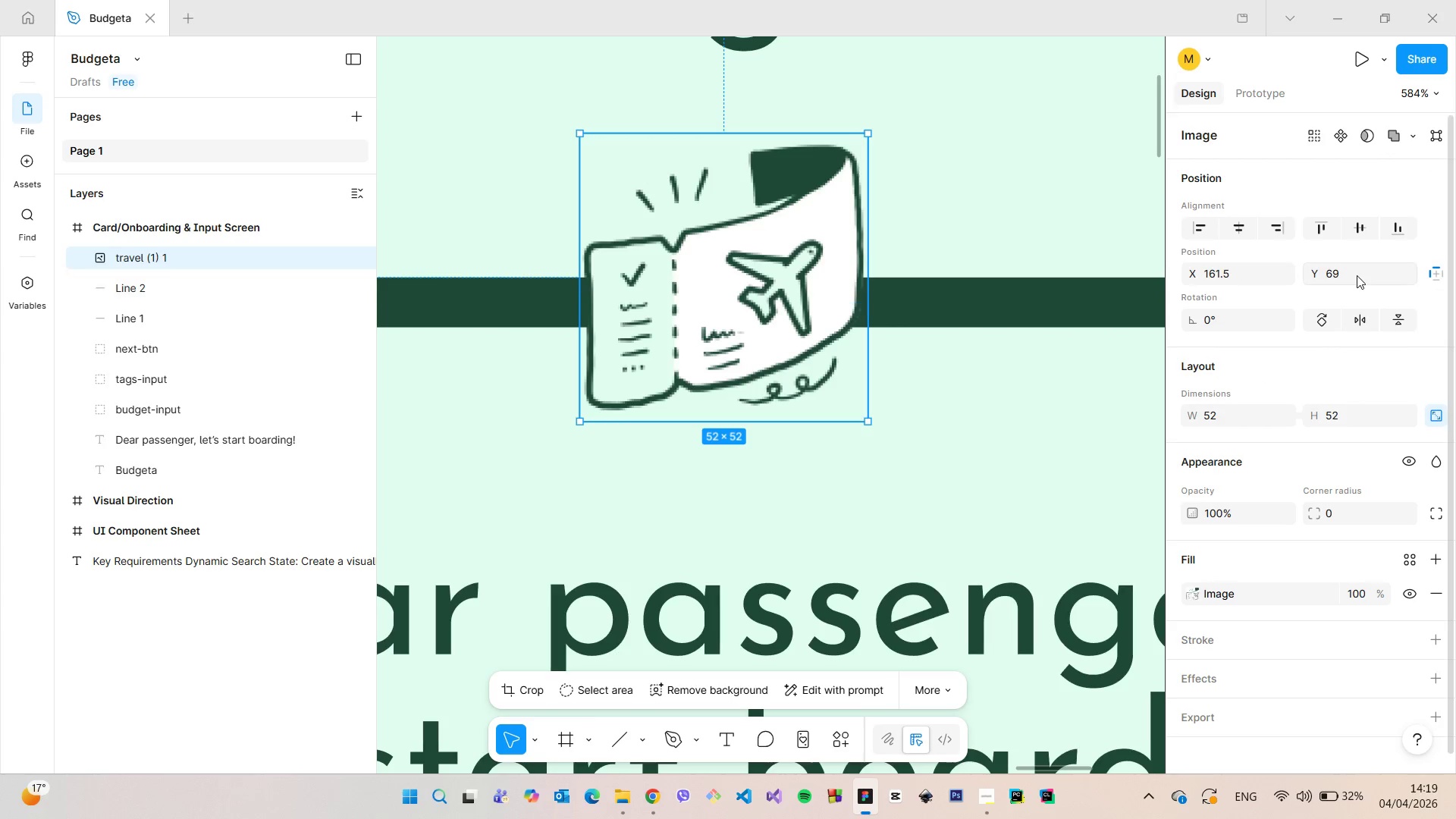 
left_click([1358, 275])
 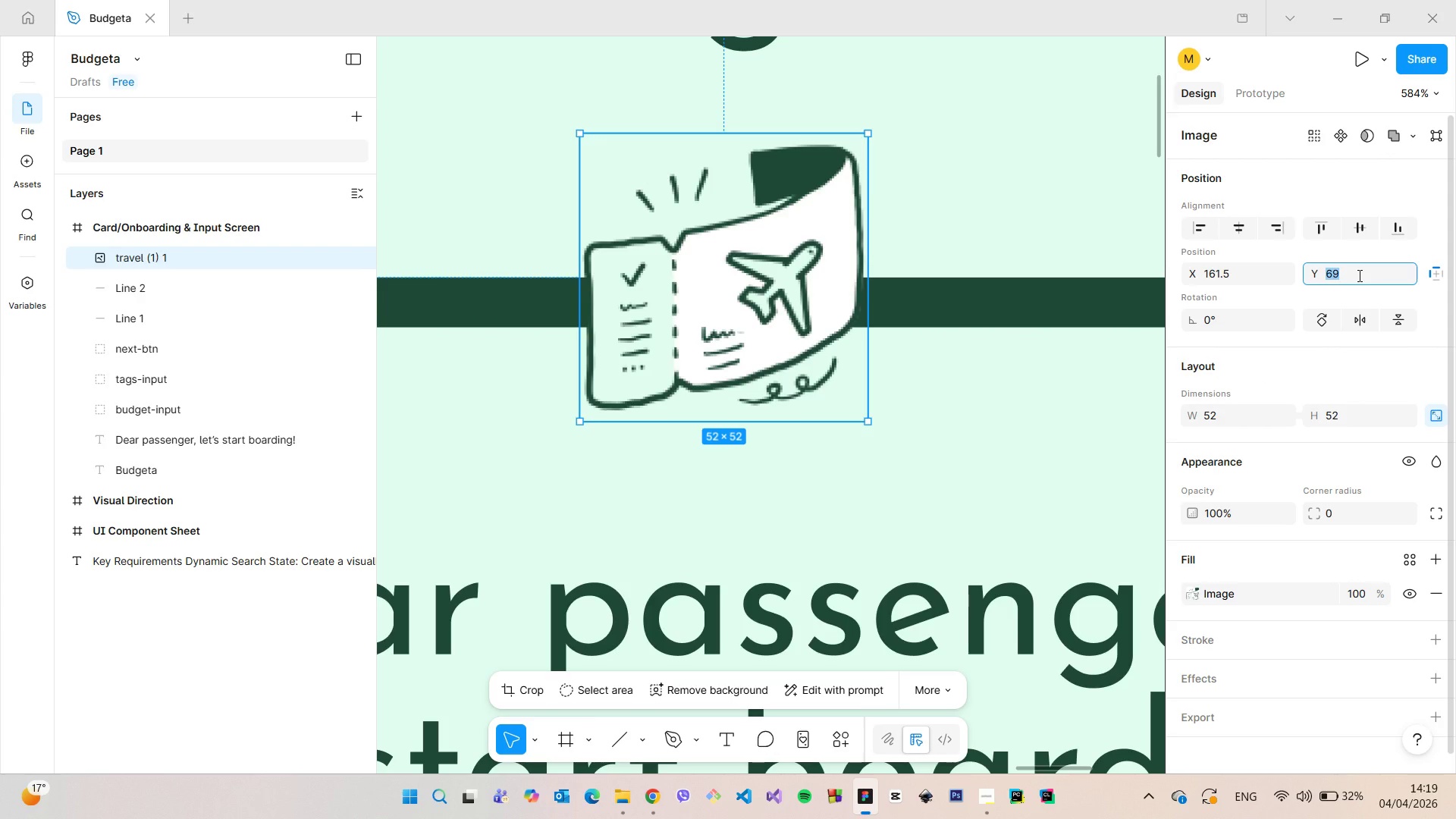 
key(ArrowUp)
 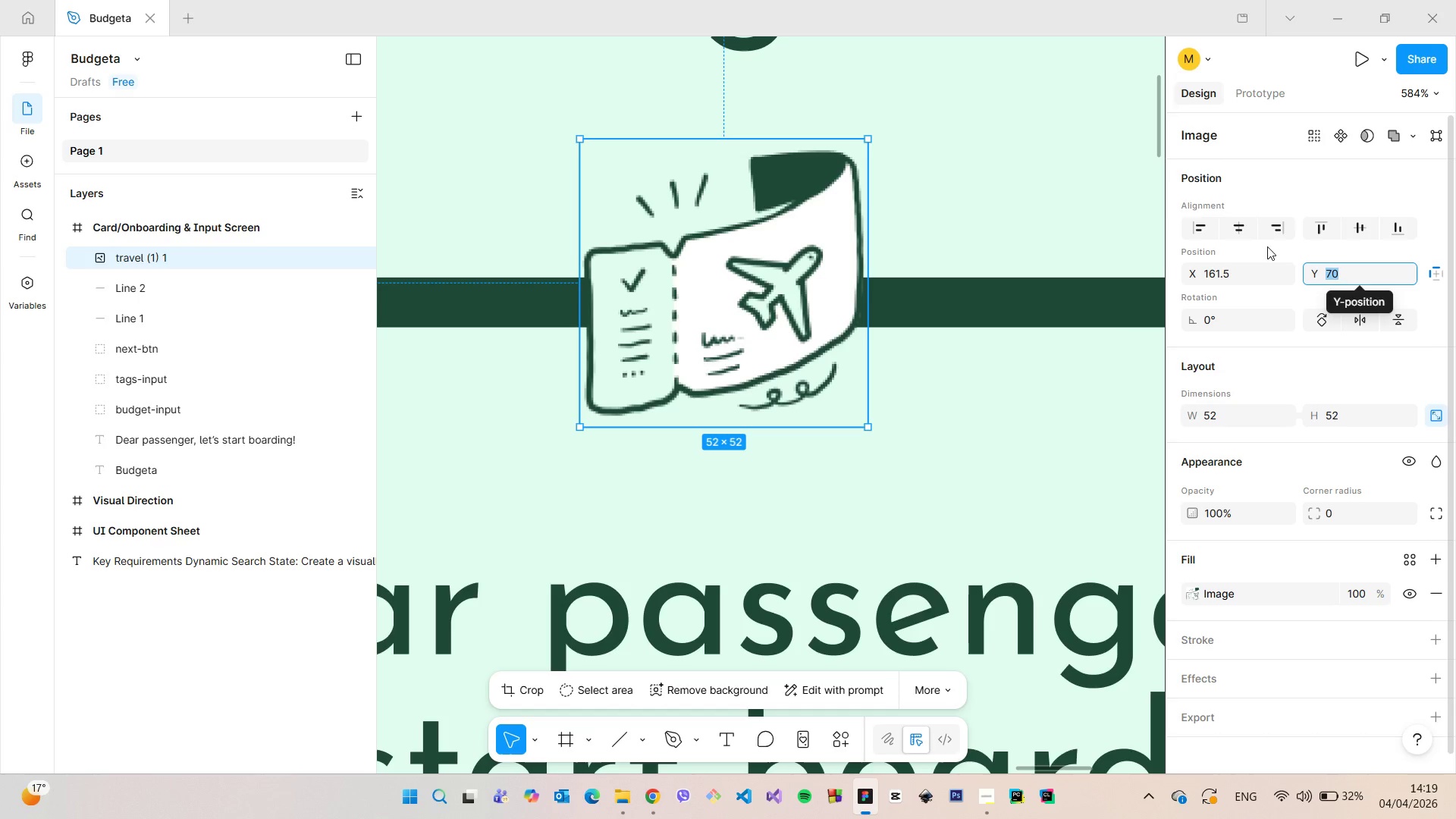 
scroll: coordinate [1116, 196], scroll_direction: down, amount: 11.0
 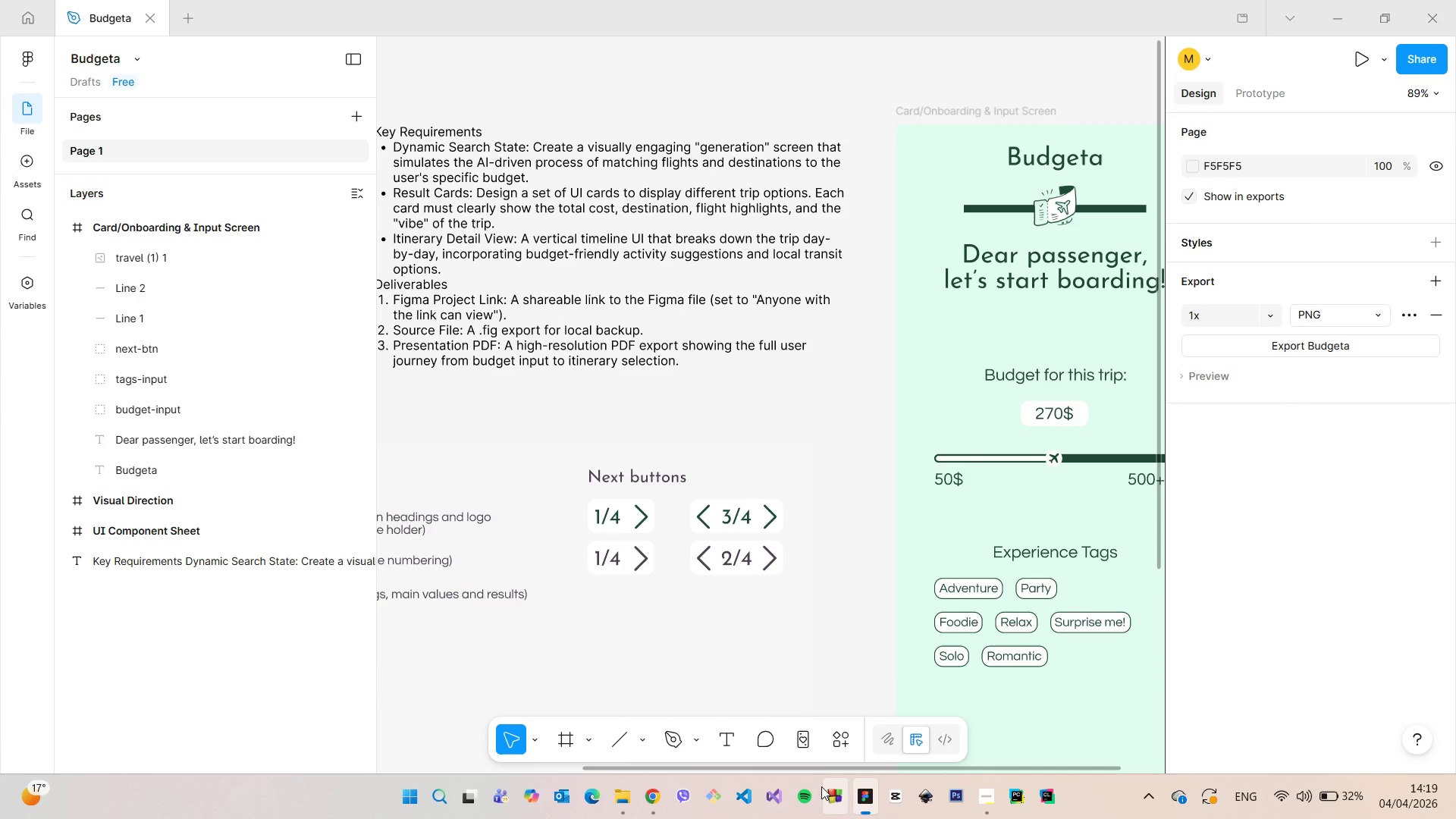 
left_click_drag(start_coordinate=[816, 769], to_coordinate=[902, 767])
 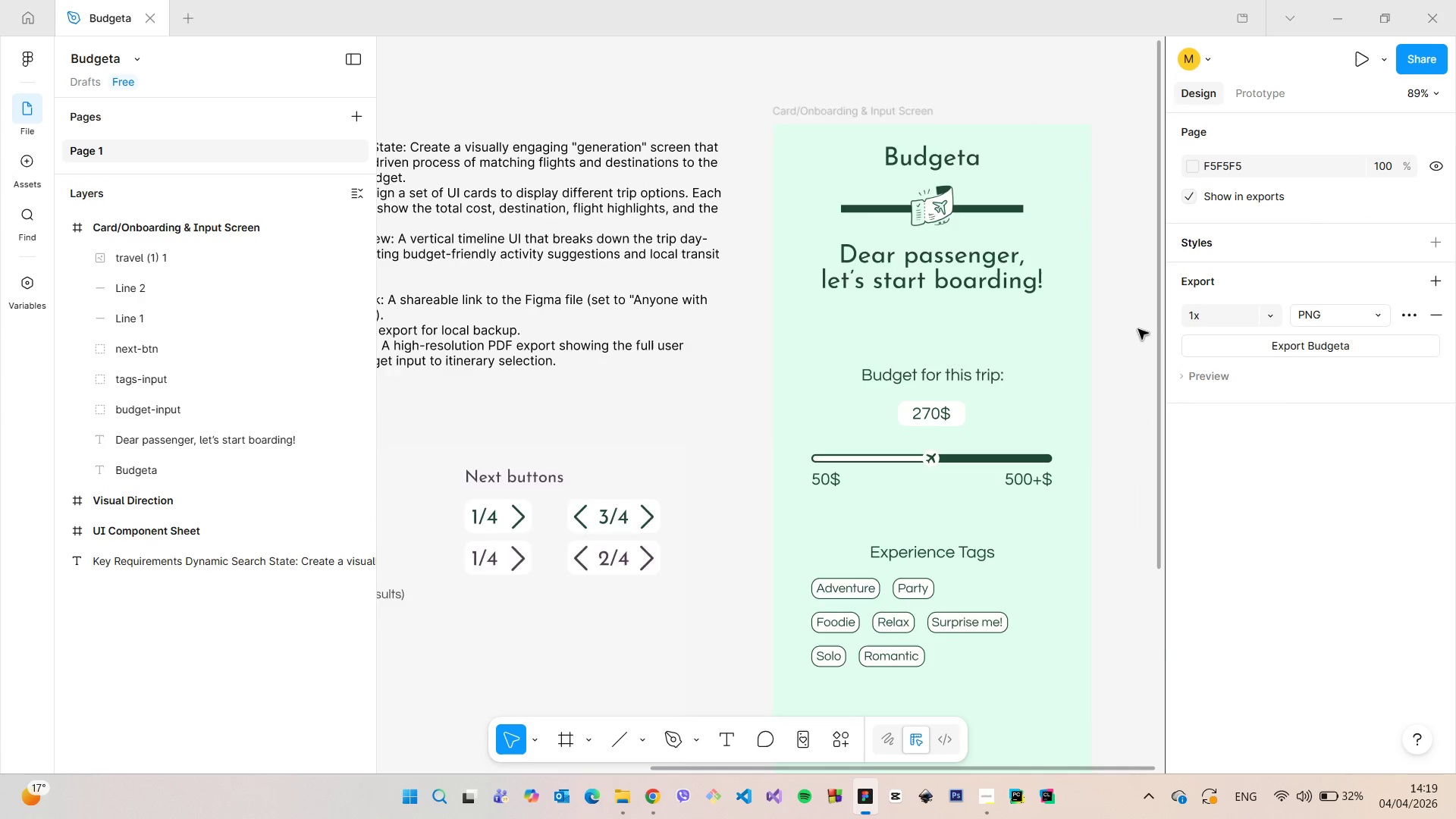 
scroll: coordinate [1138, 339], scroll_direction: down, amount: 8.0
 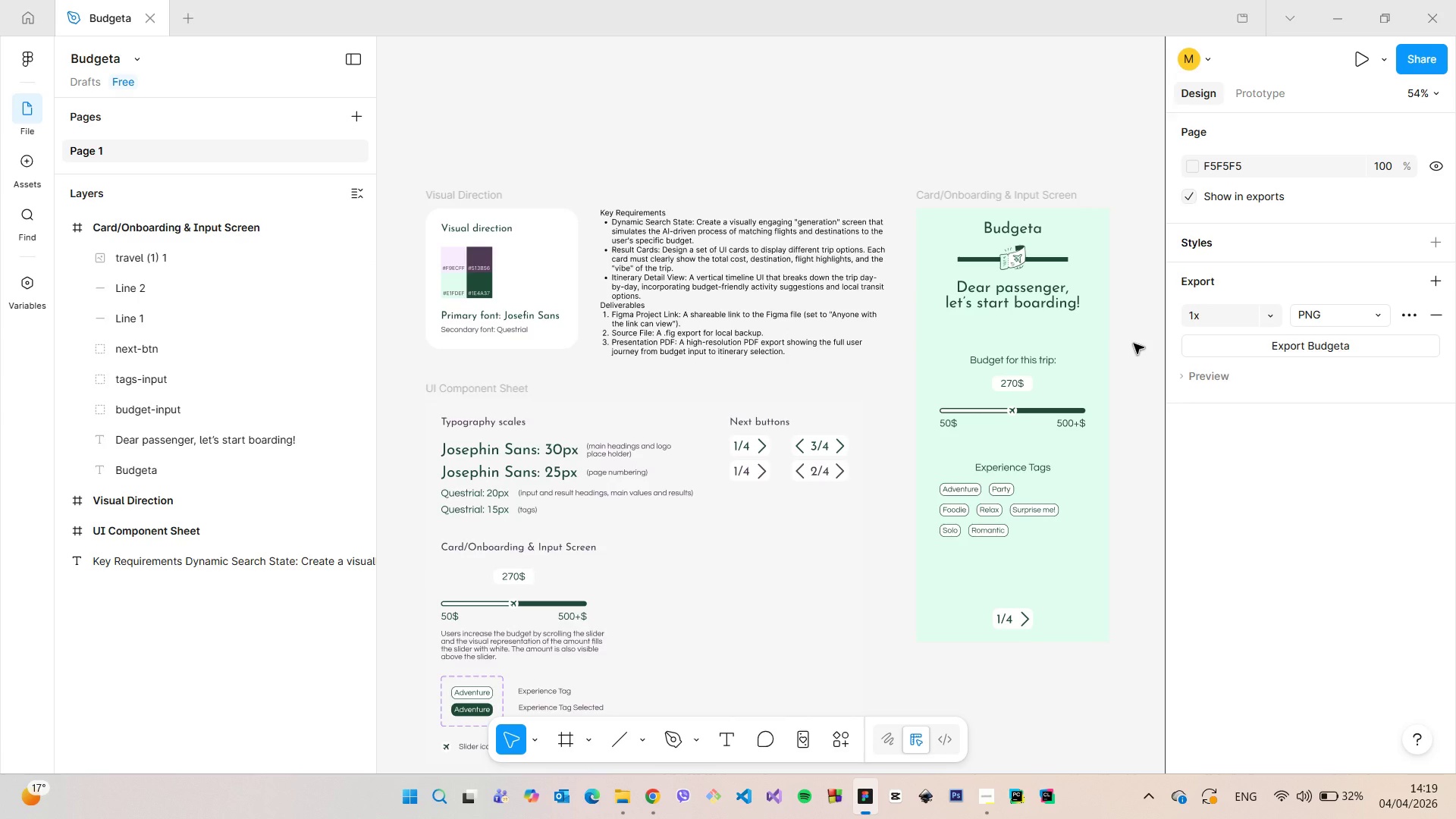 
scroll: coordinate [913, 384], scroll_direction: up, amount: 12.0
 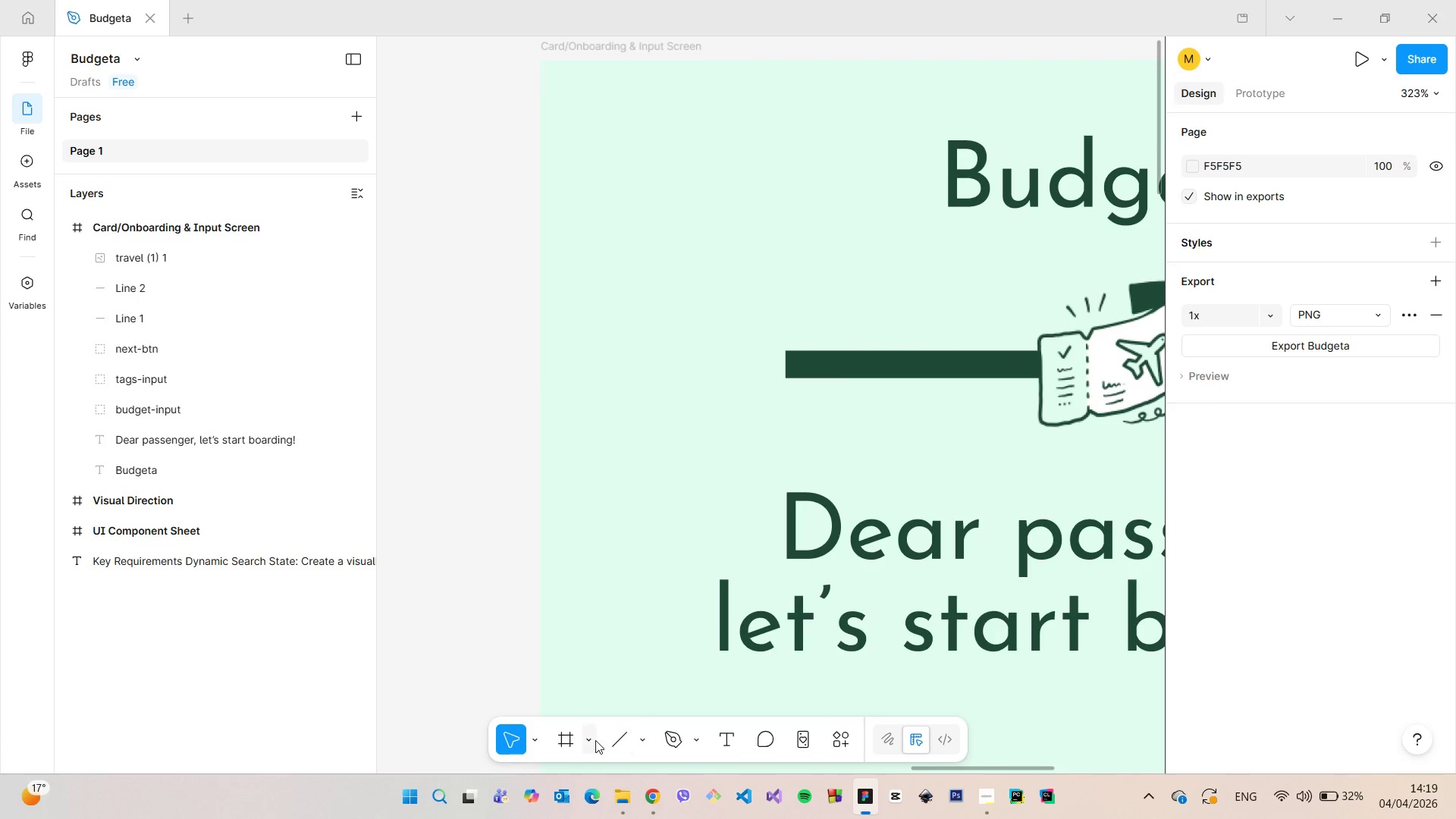 
mouse_move([648, 714])
 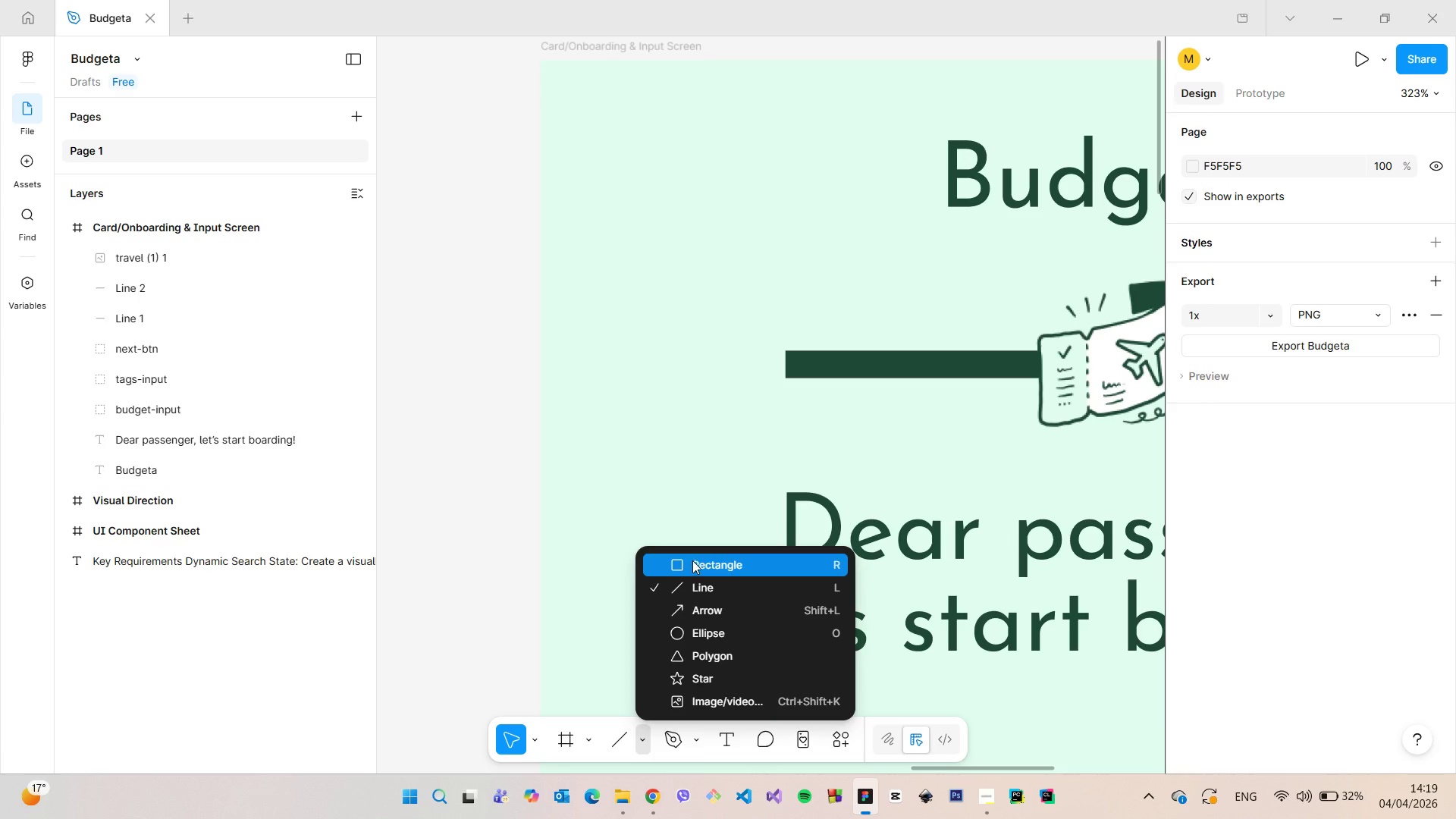 
left_click([691, 562])
 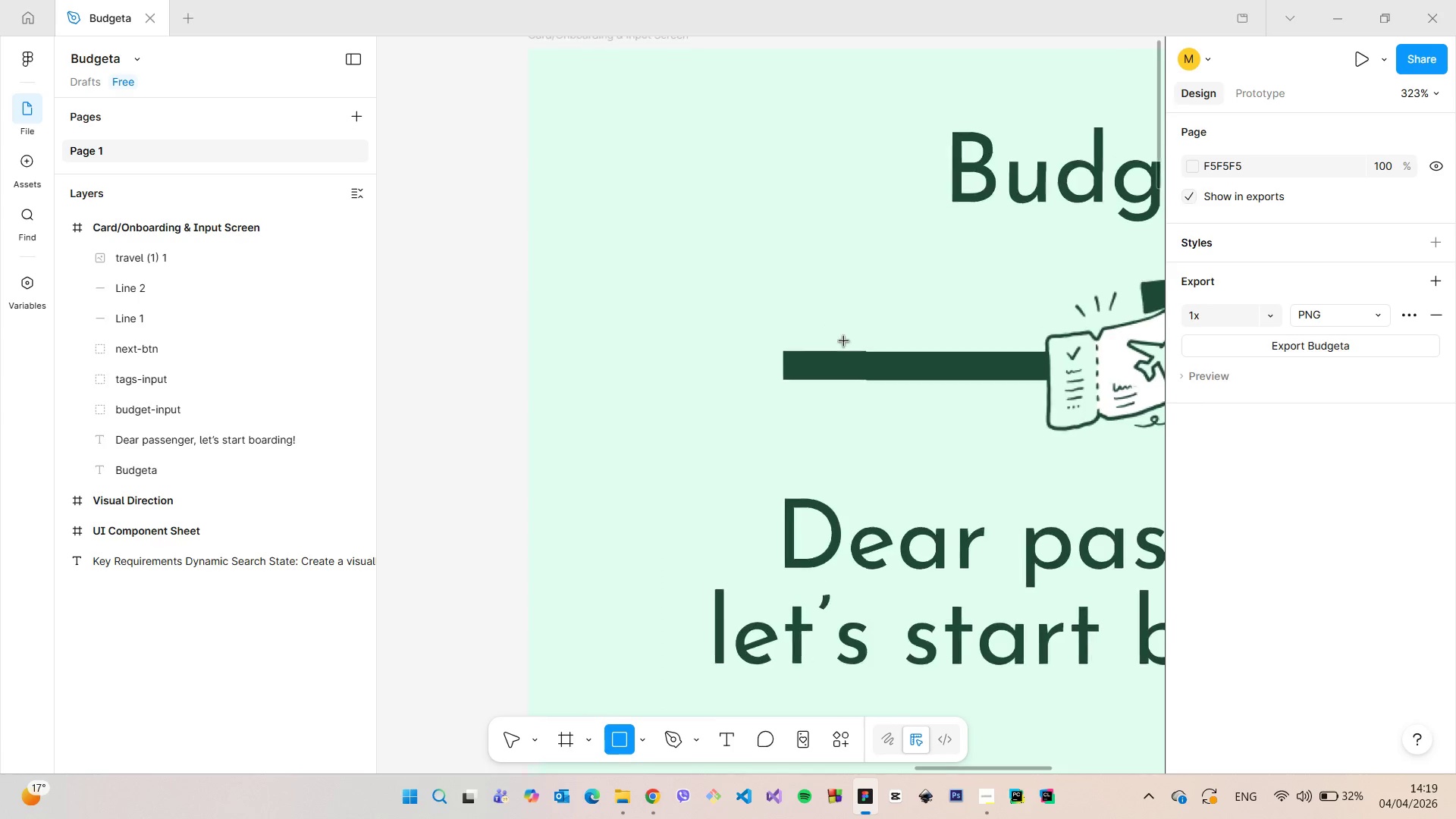 
scroll: coordinate [841, 350], scroll_direction: up, amount: 10.0
 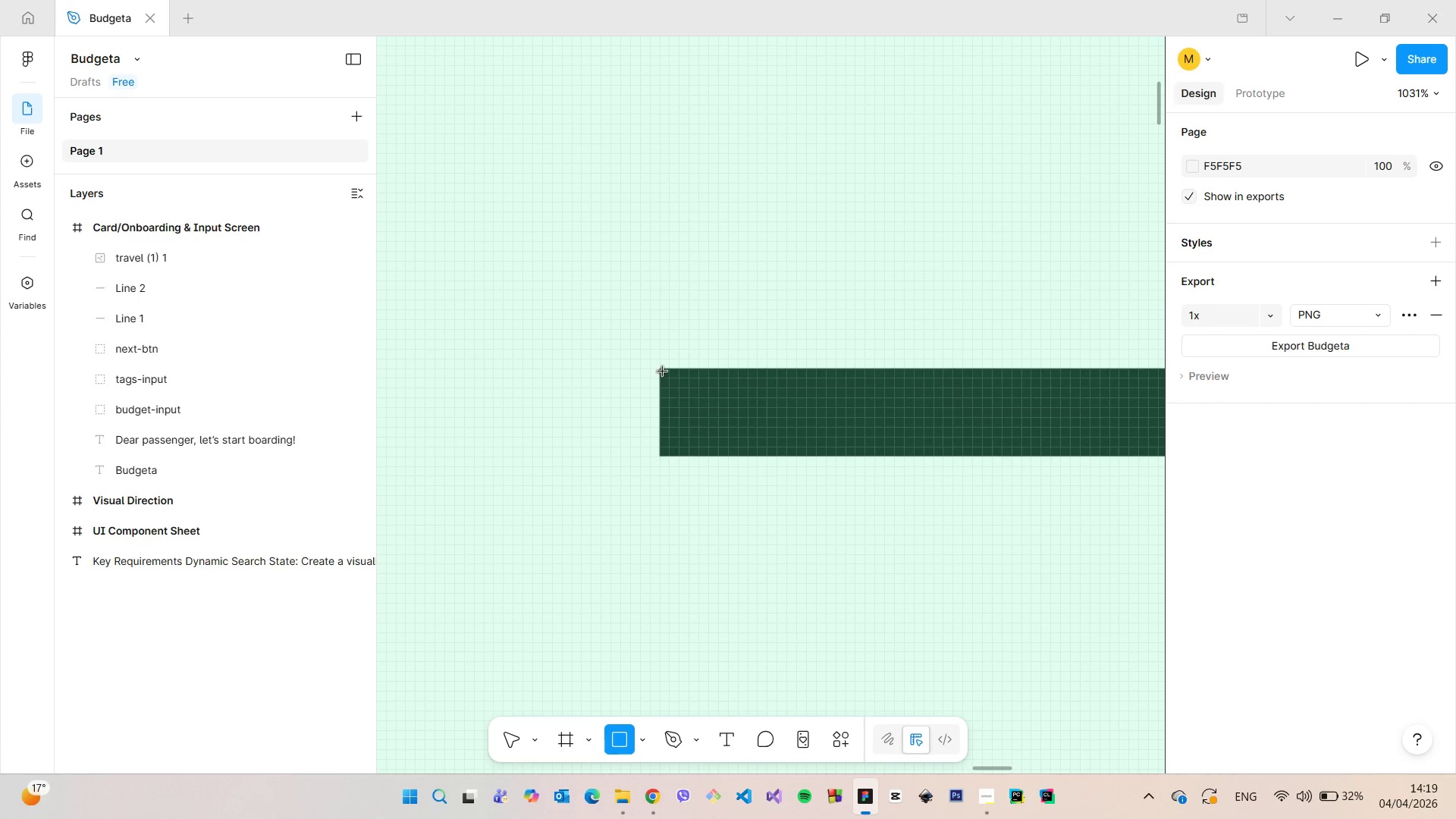 
left_click_drag(start_coordinate=[661, 369], to_coordinate=[998, 460])
 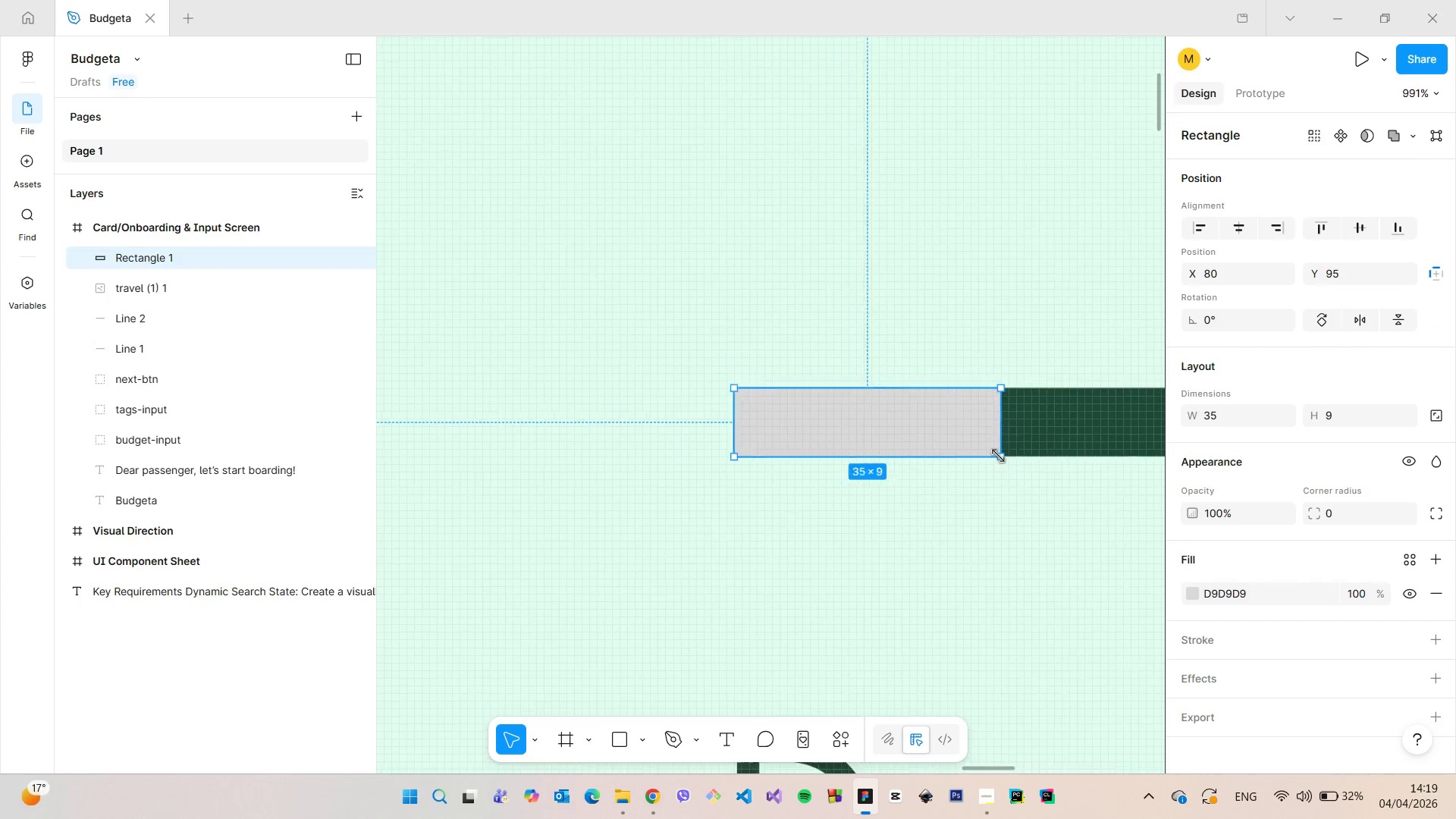 
scroll: coordinate [997, 453], scroll_direction: down, amount: 20.0
 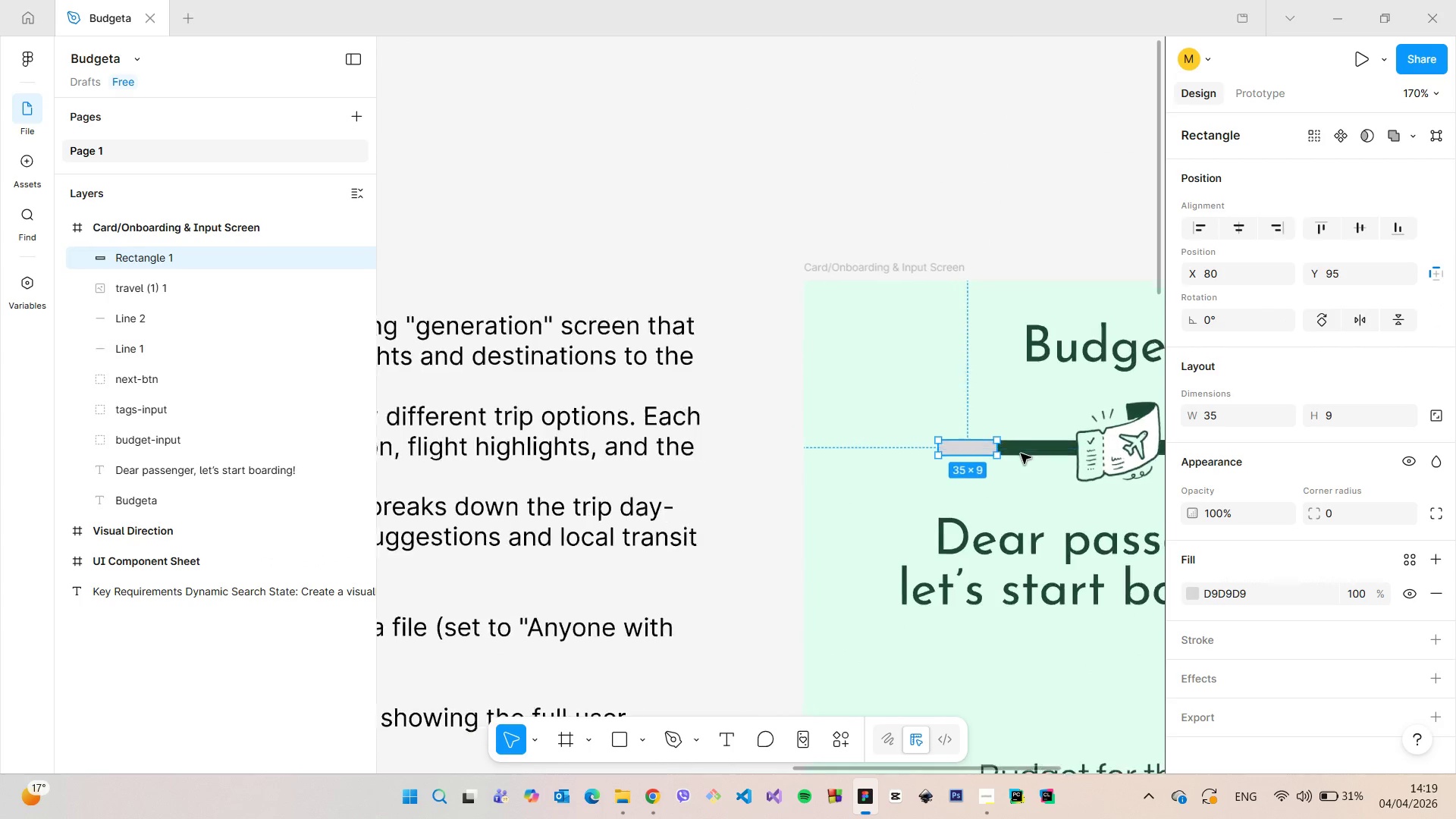 
scroll: coordinate [1021, 453], scroll_direction: up, amount: 3.0
 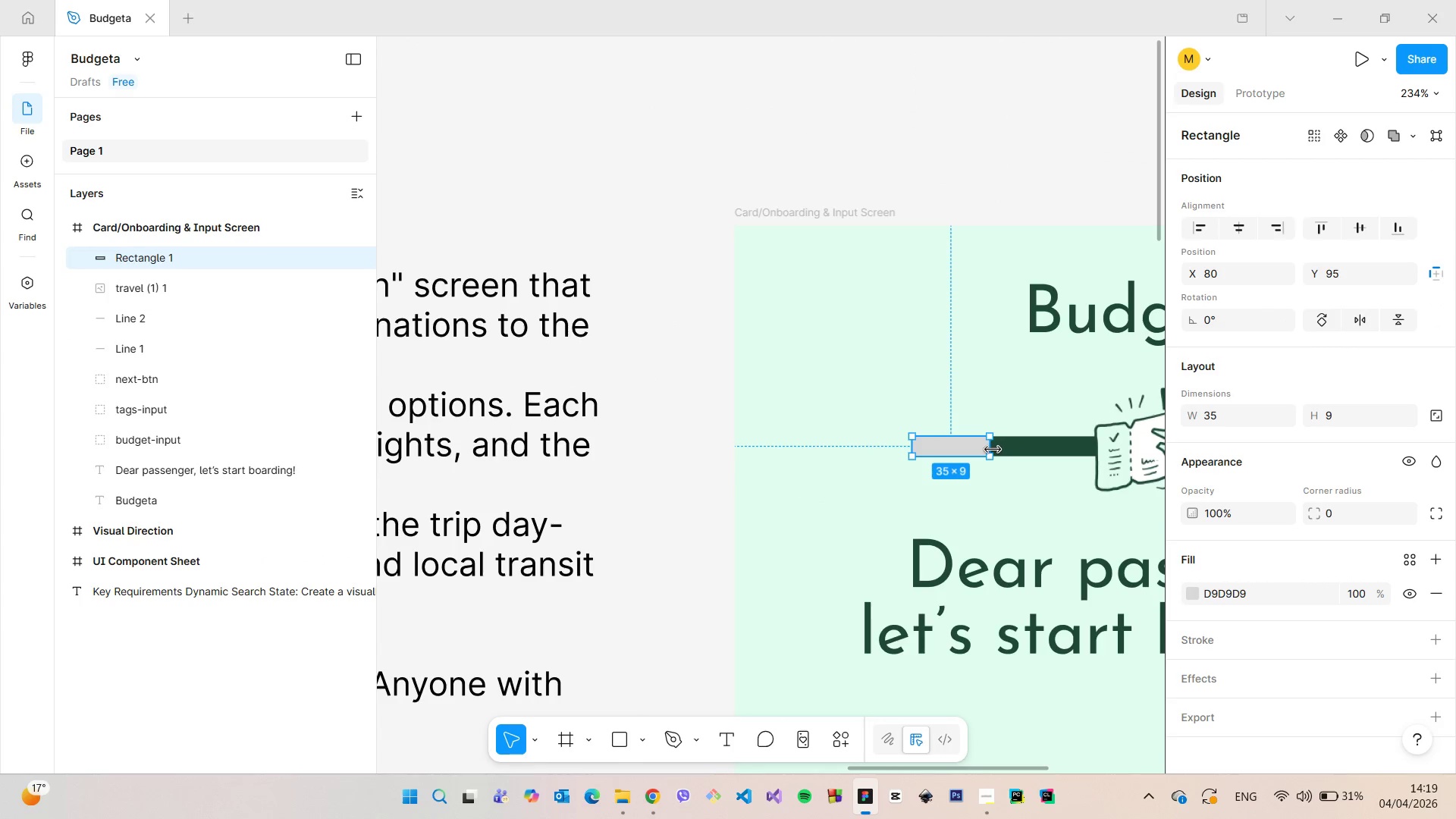 
left_click_drag(start_coordinate=[993, 450], to_coordinate=[1012, 449])
 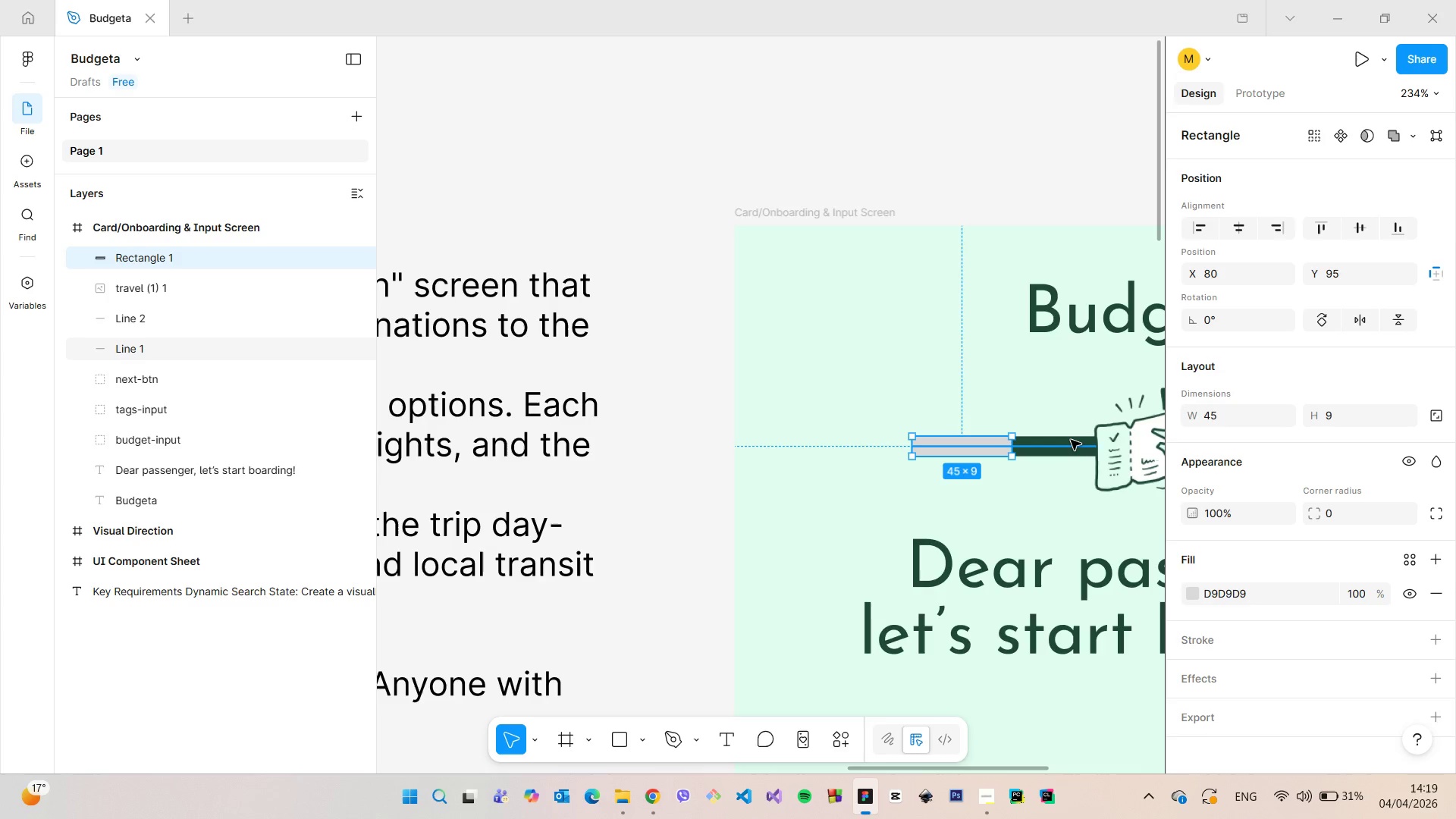 
left_click([1071, 440])
 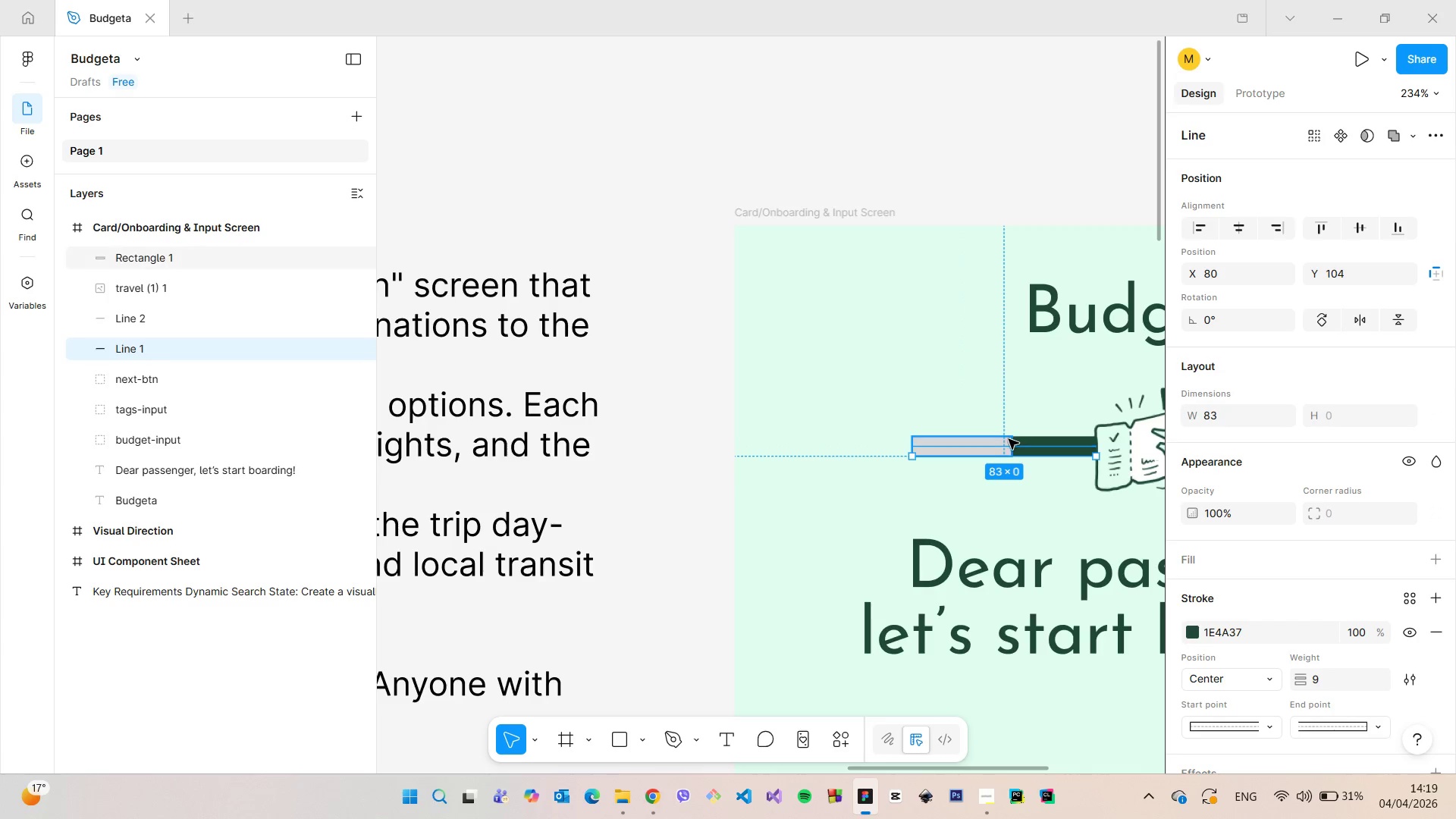 
left_click([1005, 440])
 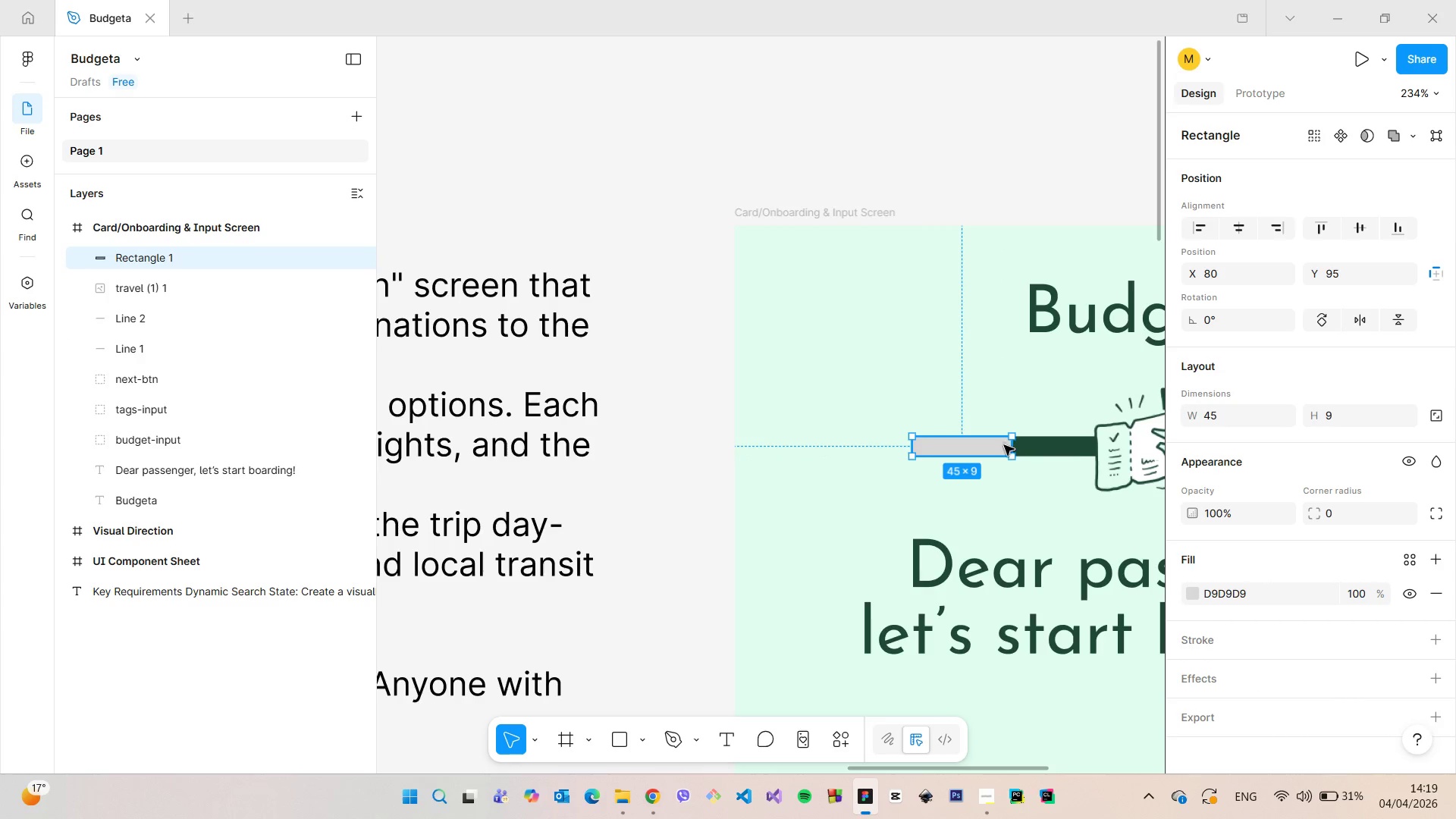 
scroll: coordinate [1009, 450], scroll_direction: up, amount: 11.0
 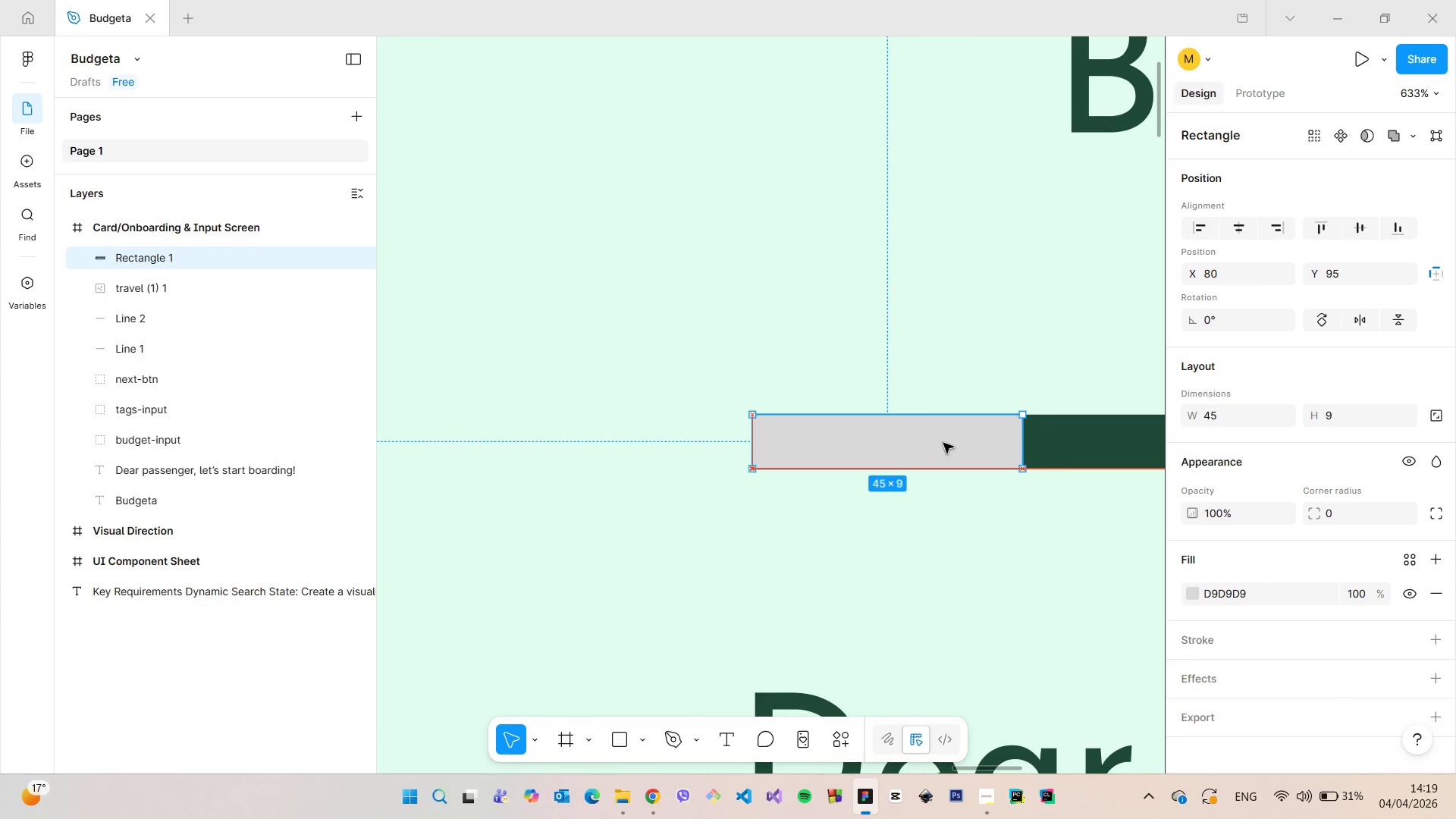 
left_click_drag(start_coordinate=[1021, 442], to_coordinate=[982, 445])
 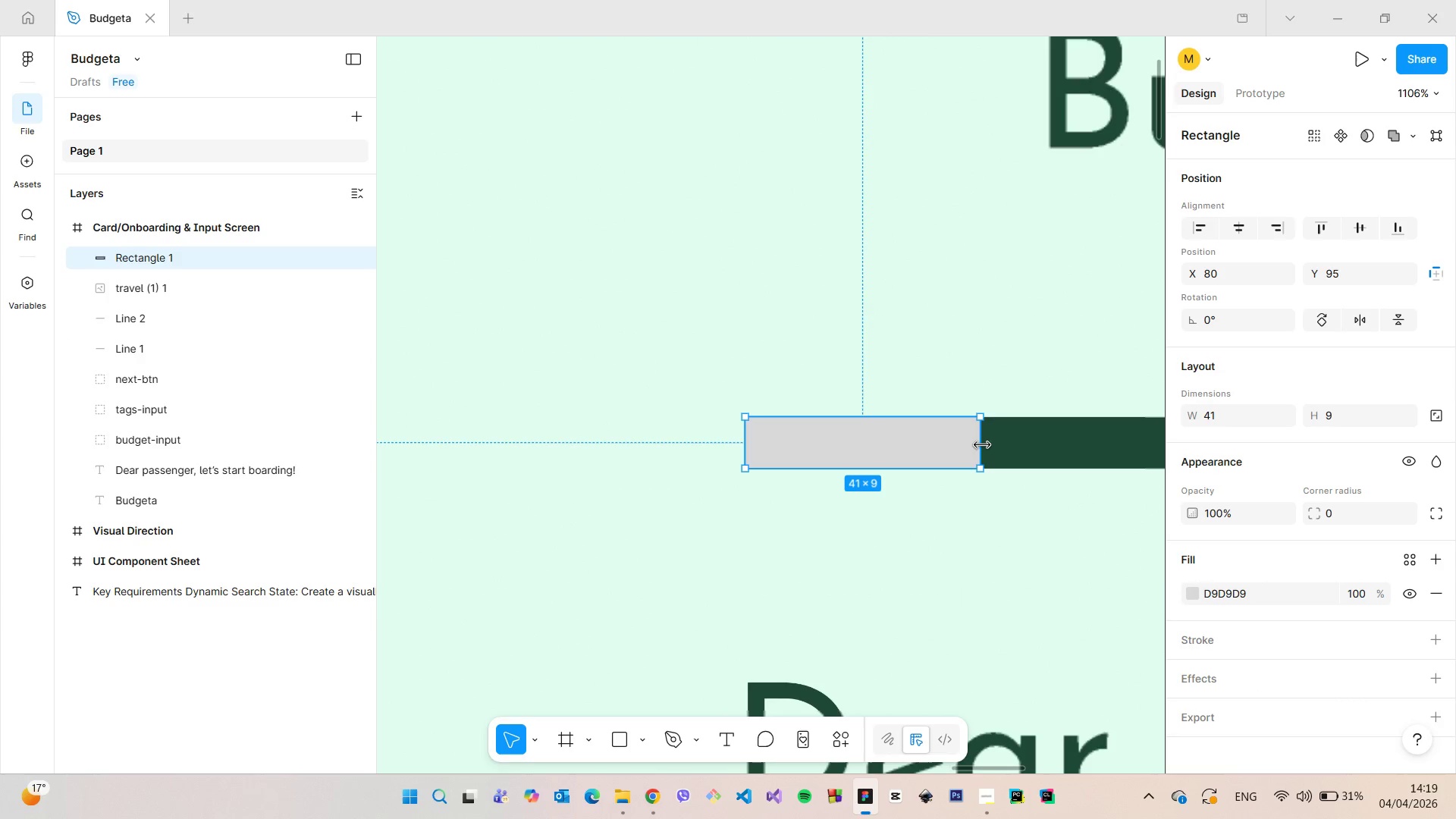 
scroll: coordinate [1027, 442], scroll_direction: up, amount: 4.0
 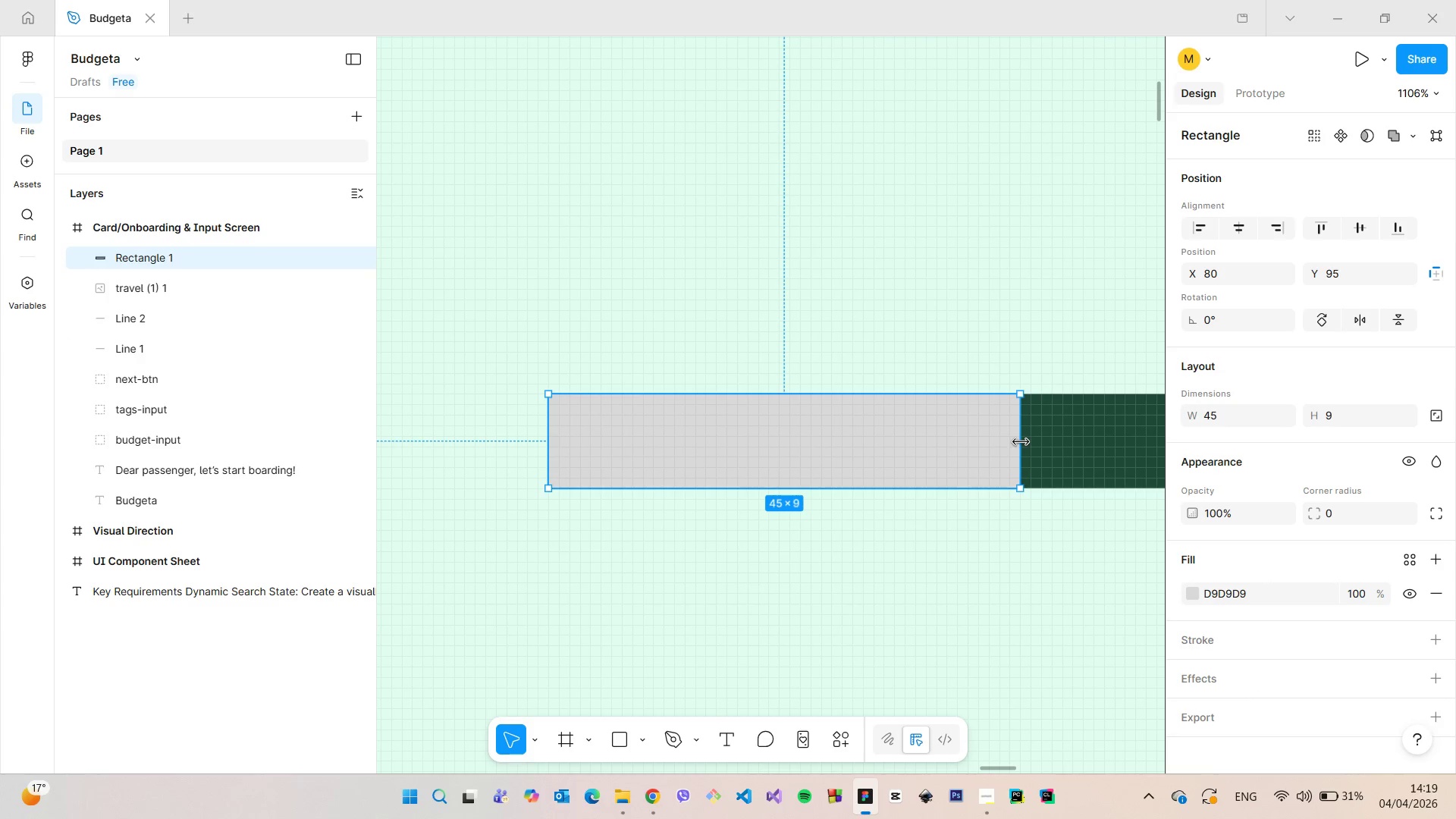 
left_click([1005, 516])
 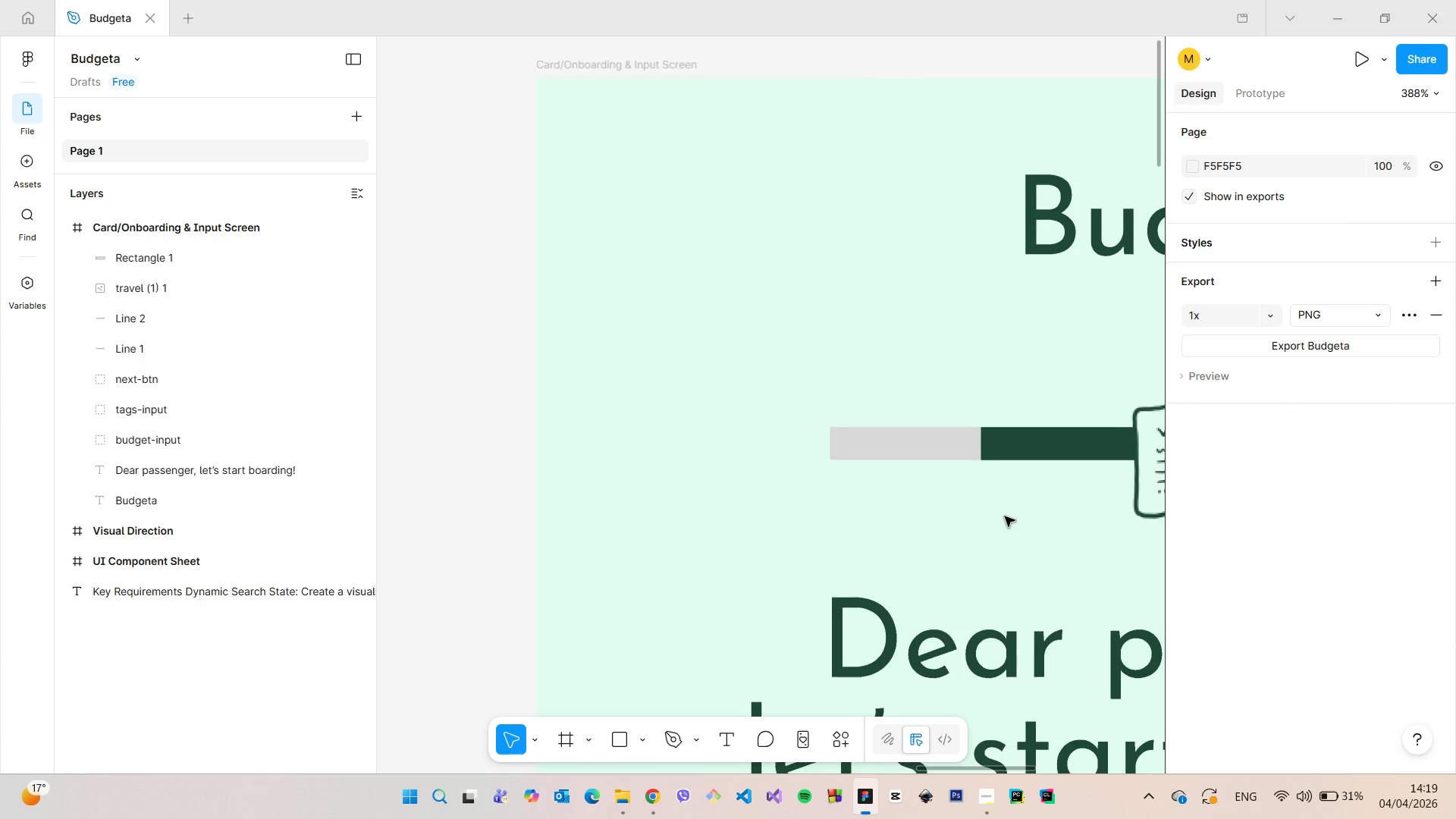 
scroll: coordinate [1000, 513], scroll_direction: down, amount: 29.0
 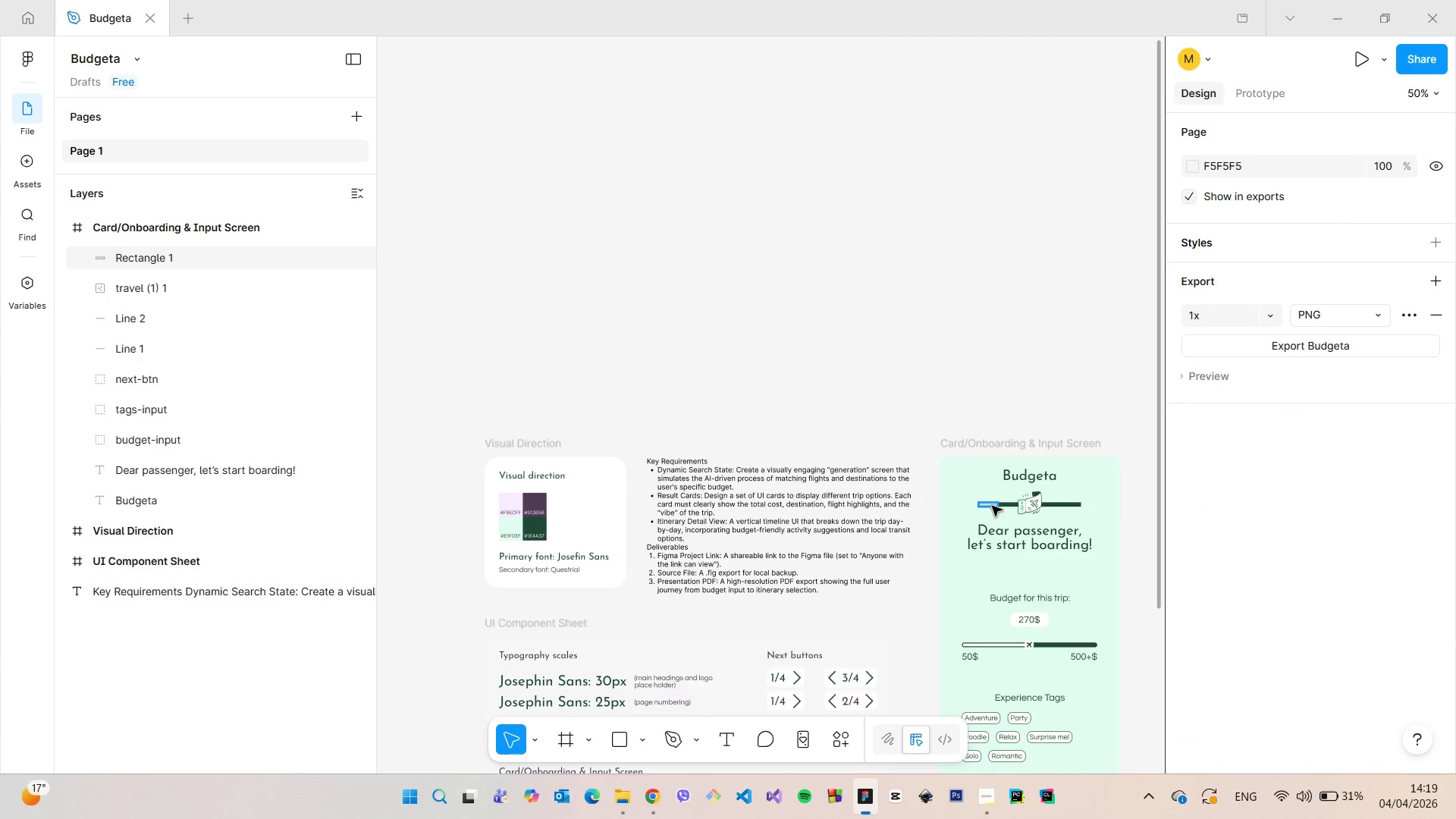 
left_click([992, 506])
 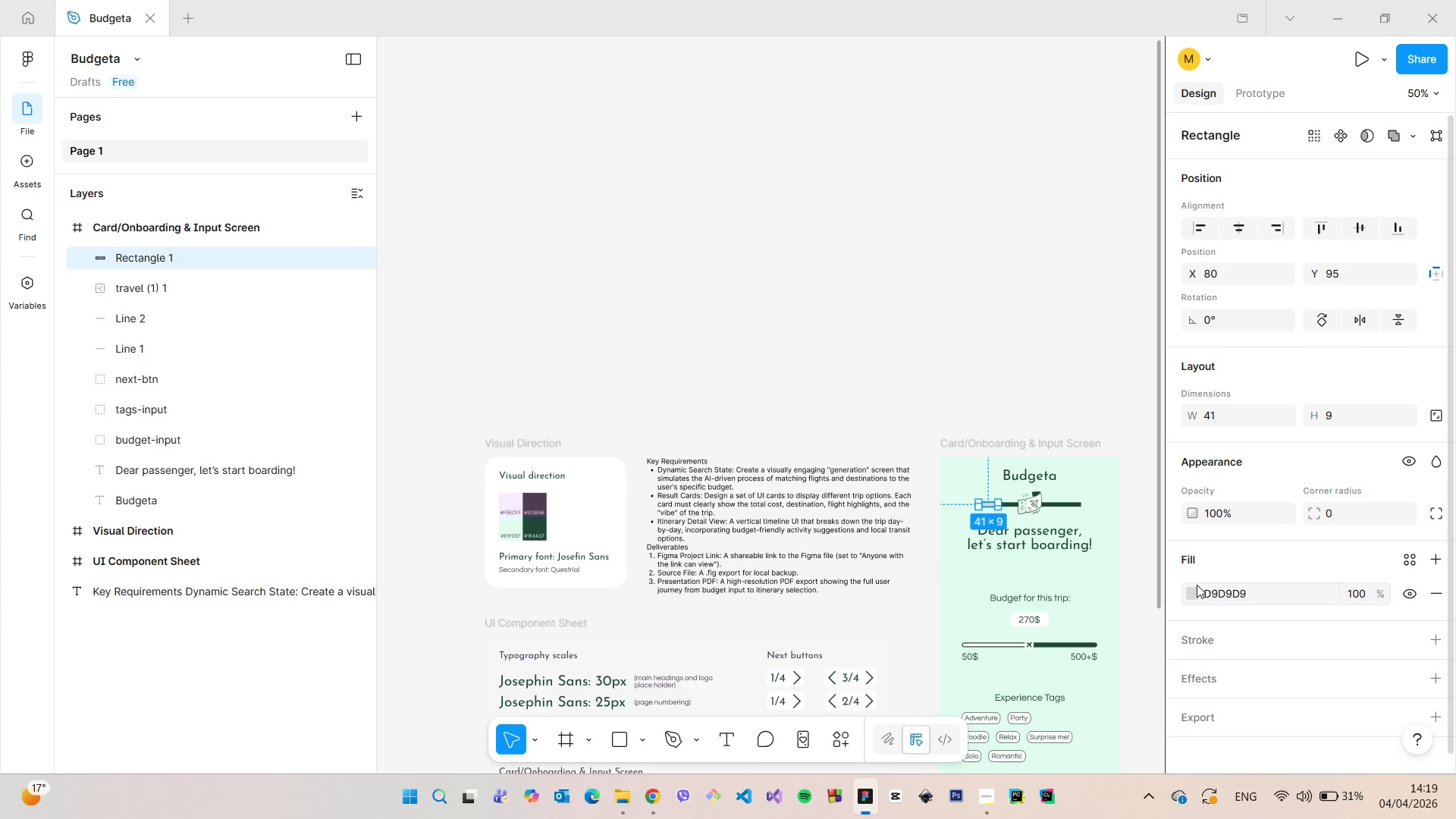 
left_click([1193, 587])
 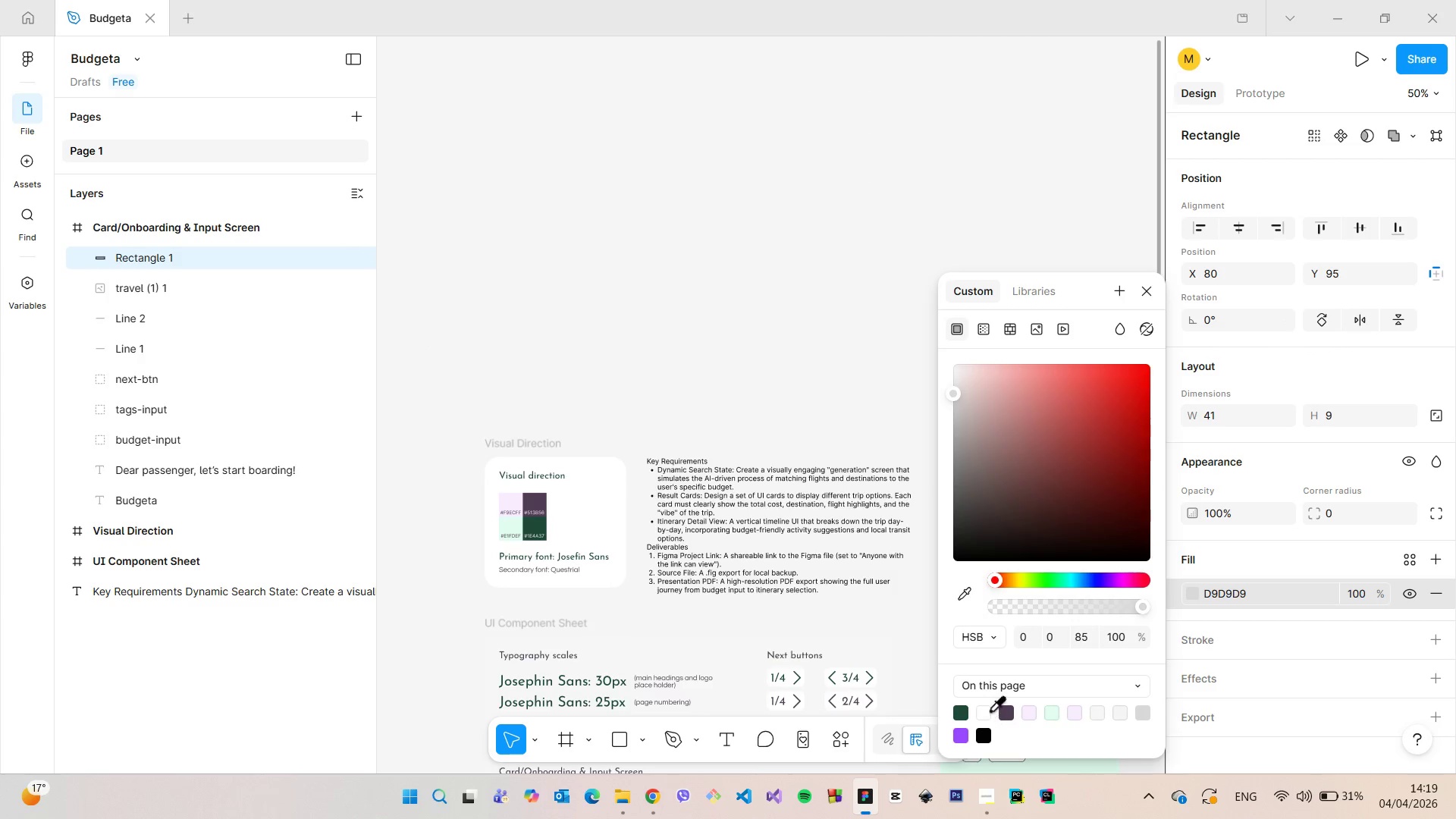 
left_click([987, 710])
 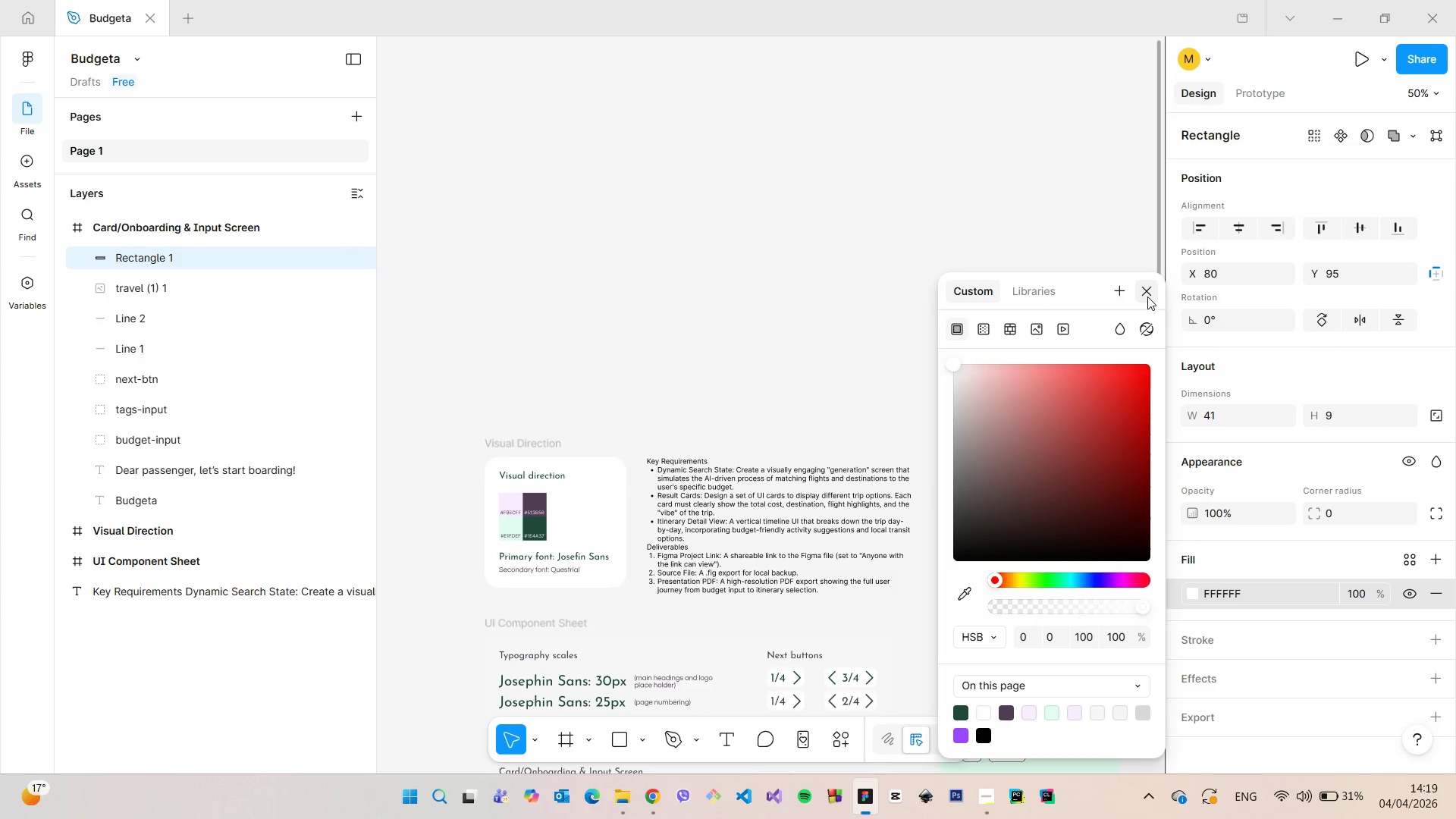 
double_click([1147, 296])
 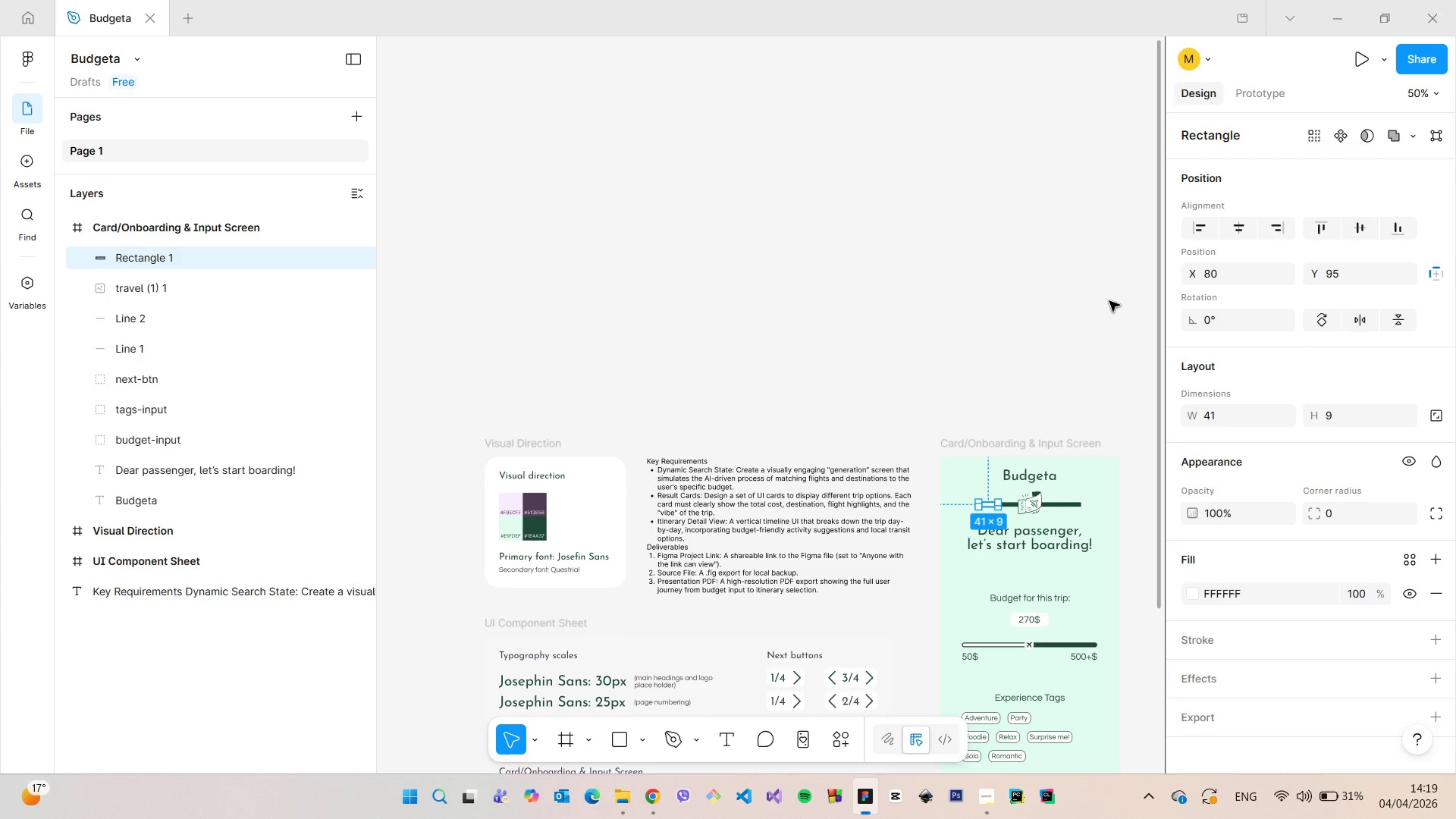 
triple_click([1109, 301])
 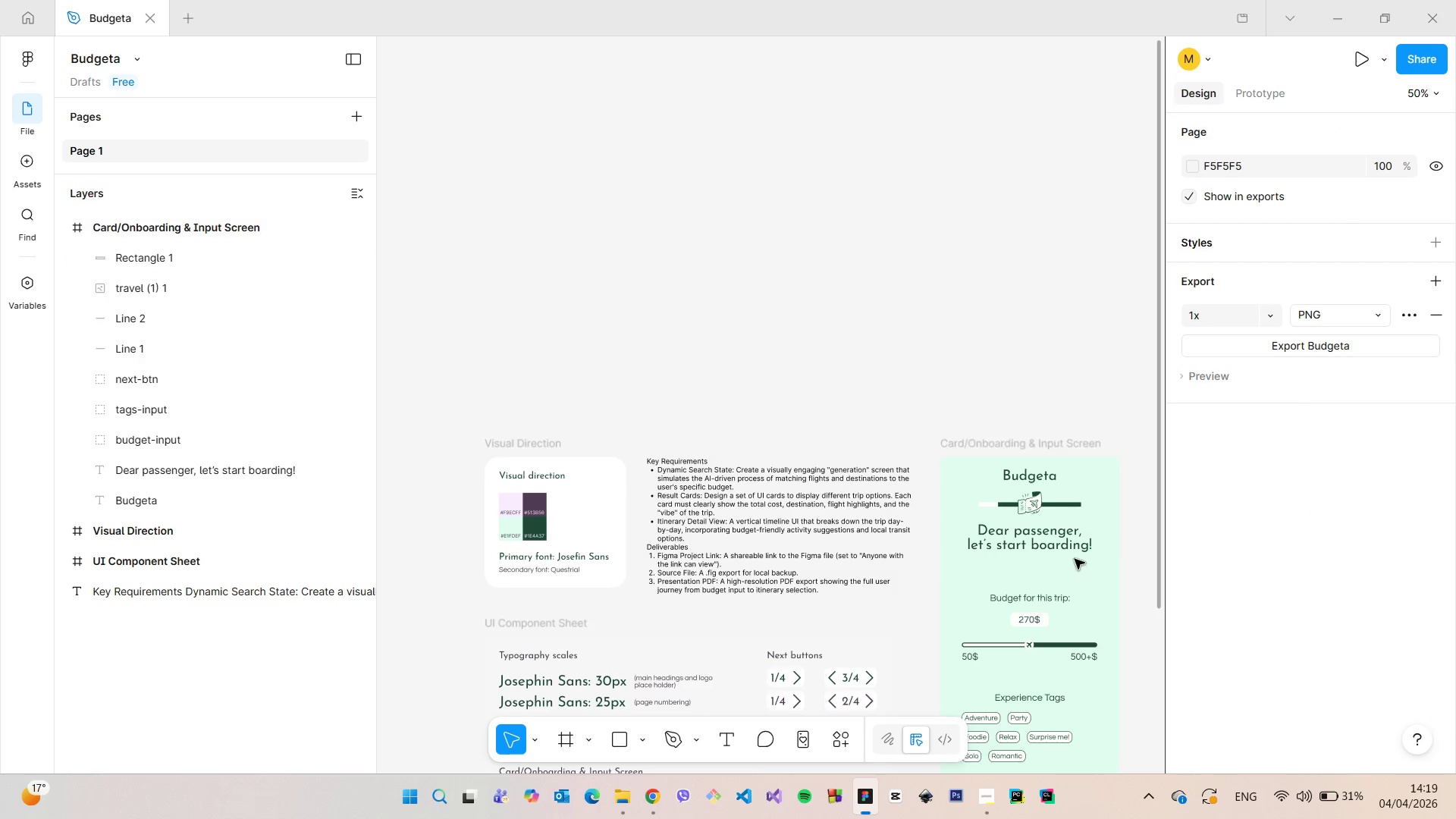 
scroll: coordinate [851, 397], scroll_direction: up, amount: 22.0
 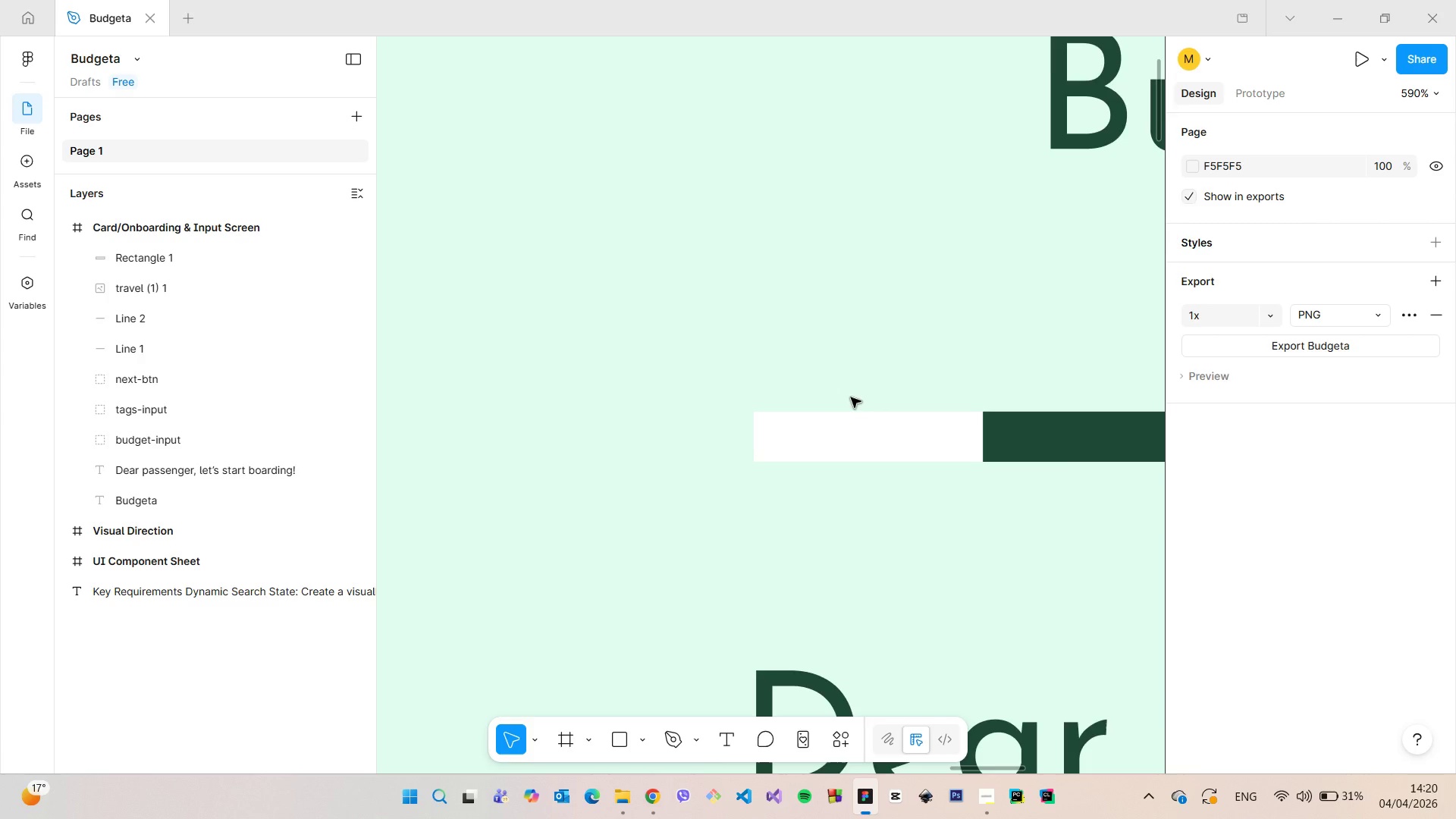 
scroll: coordinate [851, 397], scroll_direction: down, amount: 3.0
 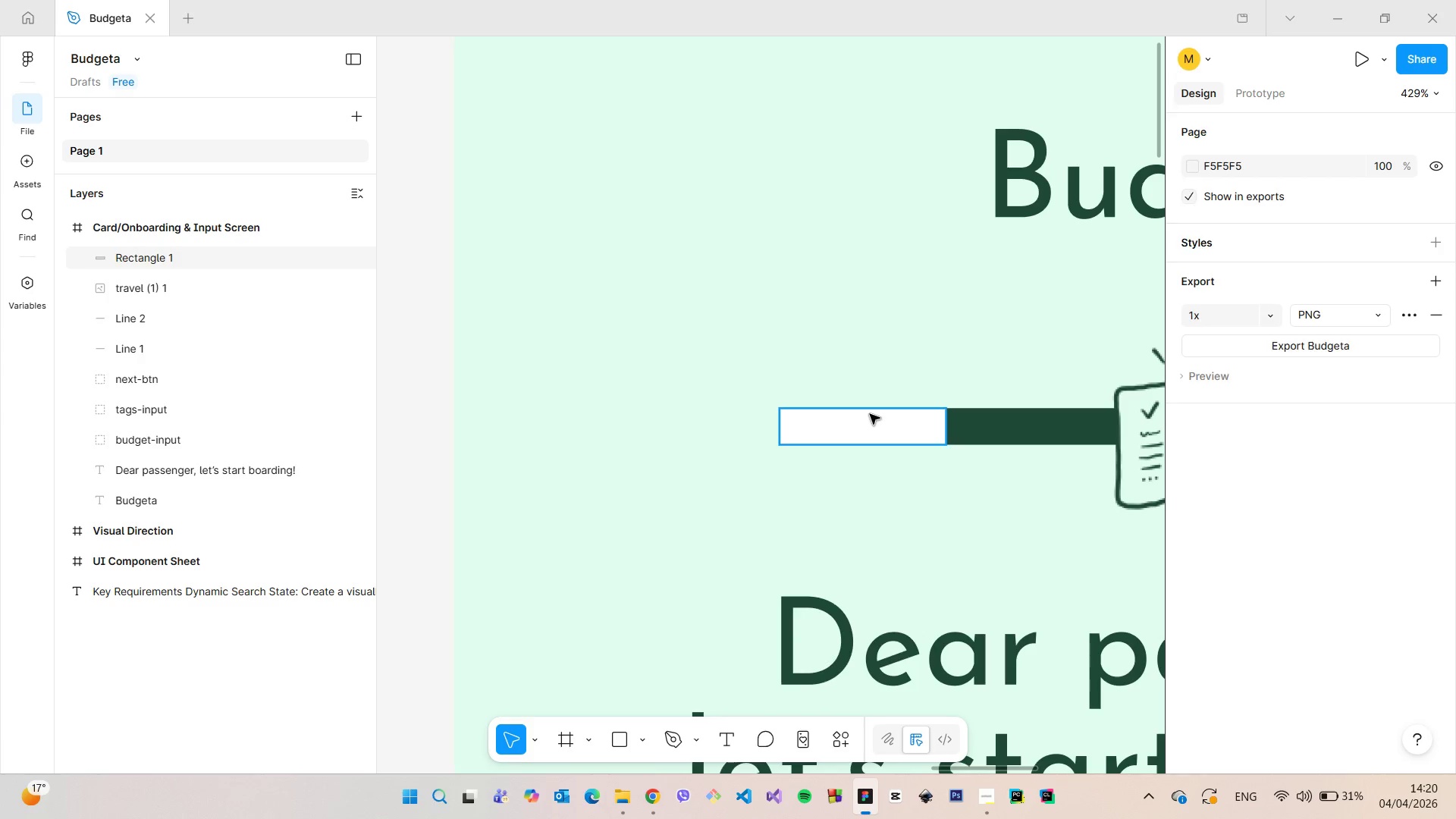 
scroll: coordinate [869, 414], scroll_direction: up, amount: 10.0
 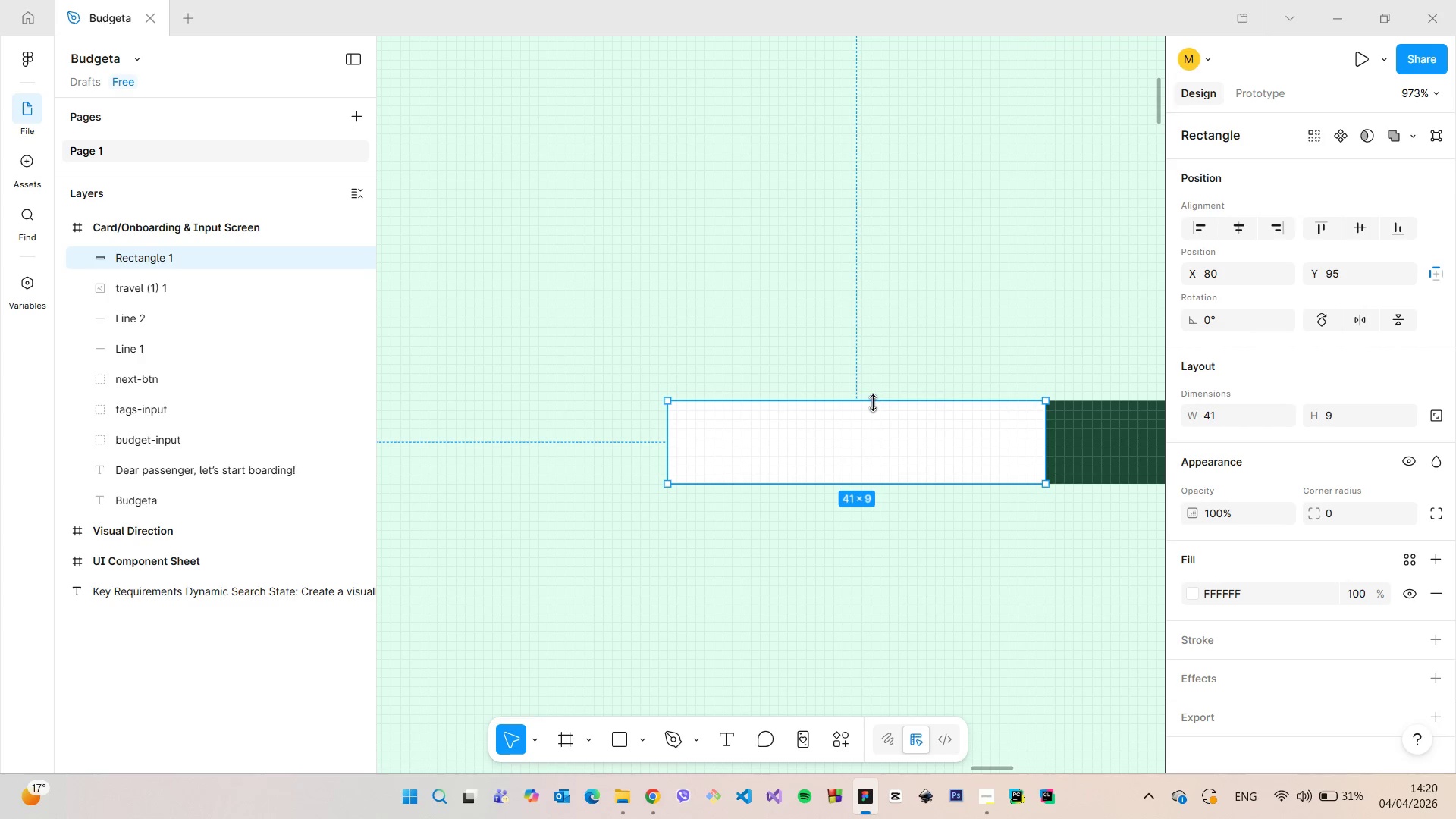 
left_click_drag(start_coordinate=[874, 403], to_coordinate=[874, 407])
 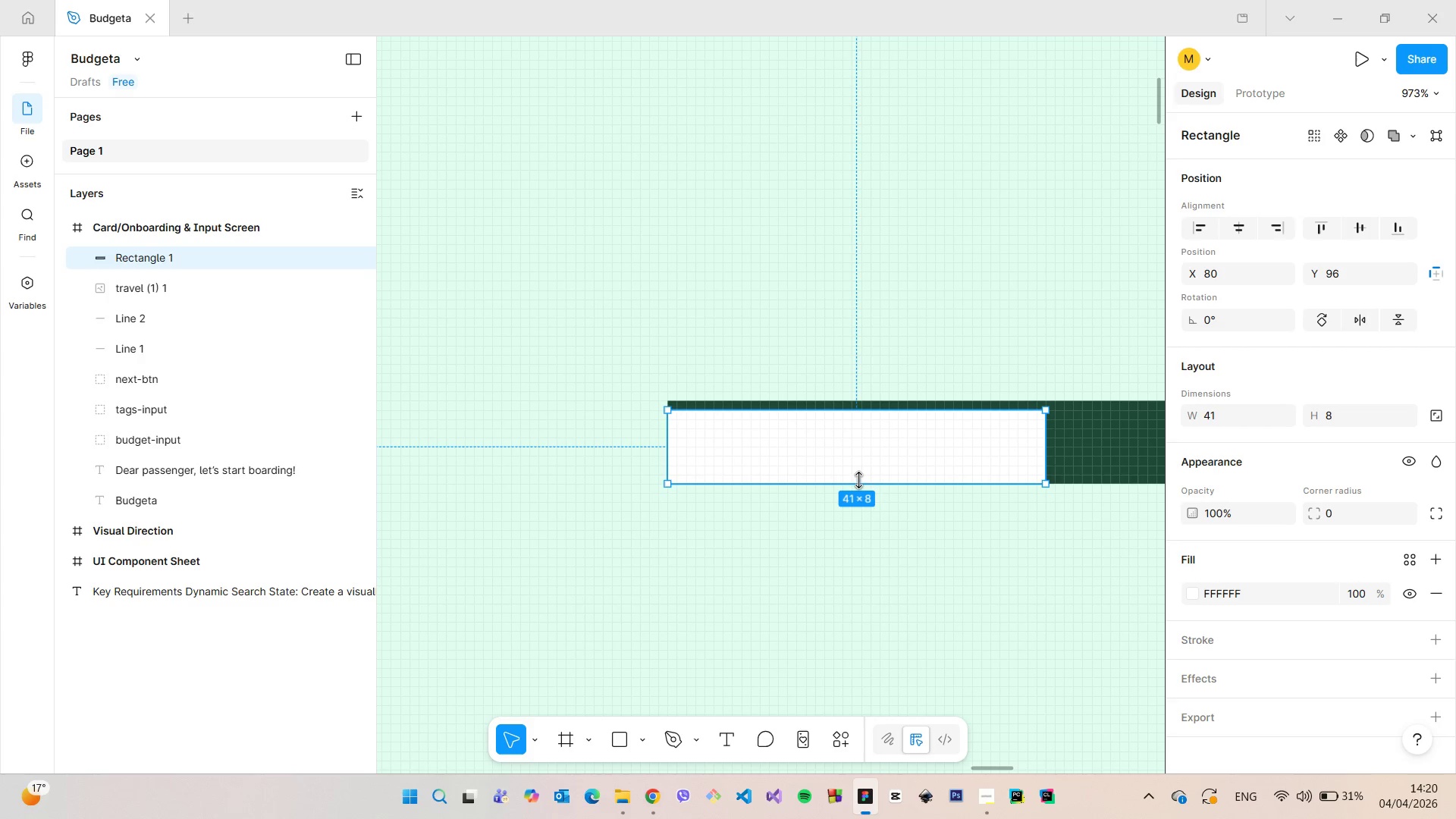 
left_click_drag(start_coordinate=[858, 480], to_coordinate=[858, 474])
 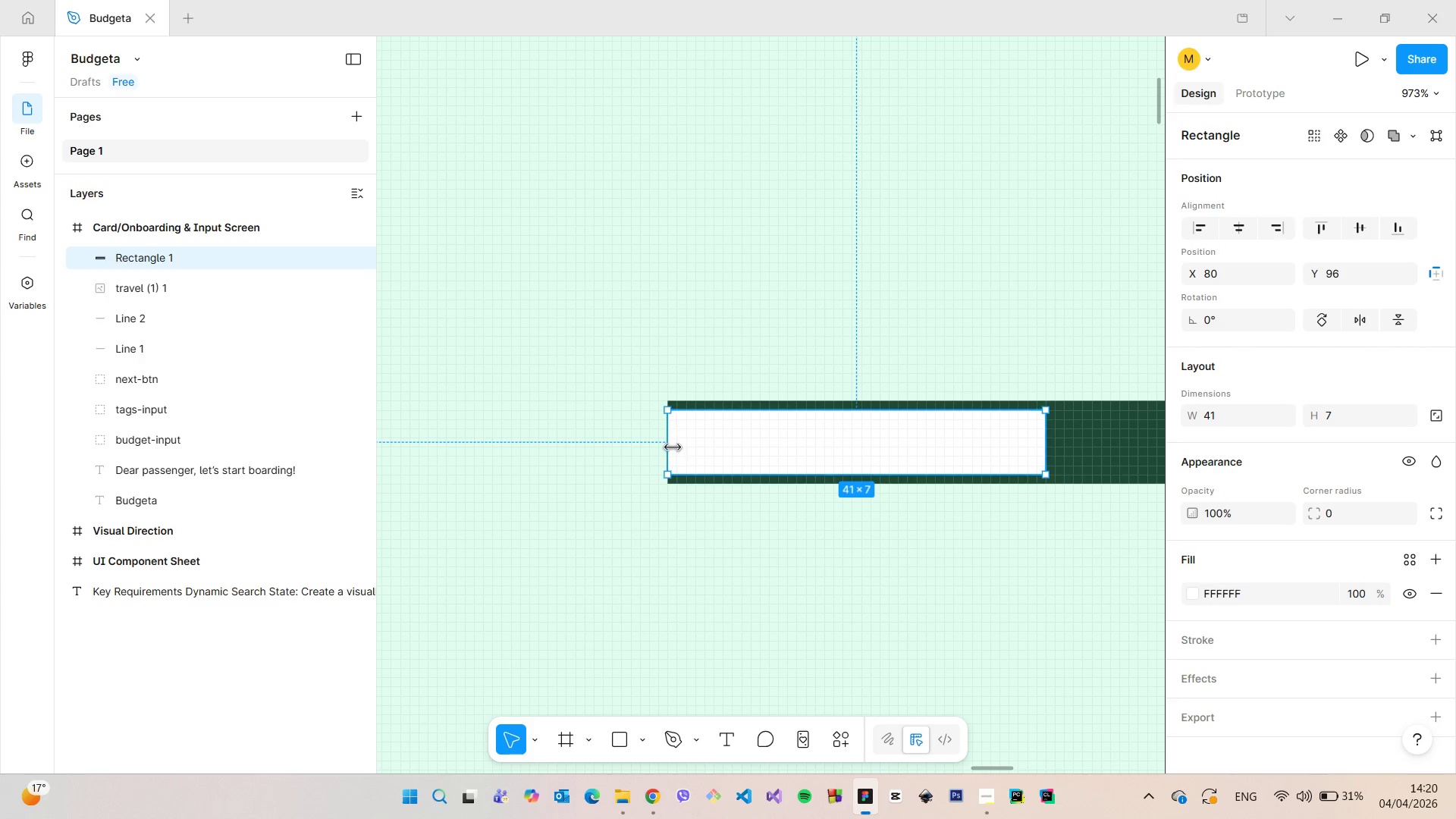 
left_click_drag(start_coordinate=[673, 447], to_coordinate=[679, 447])
 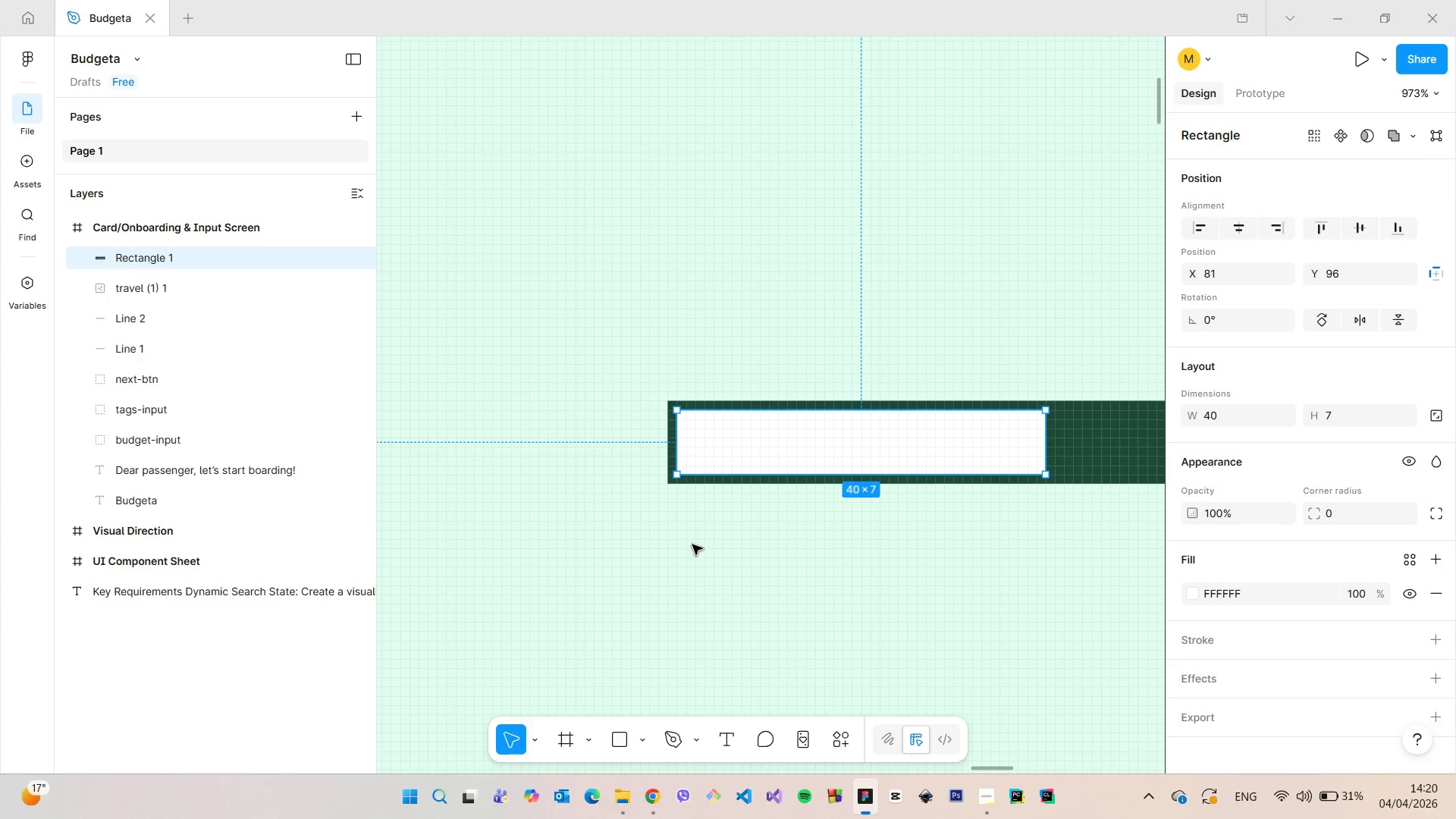 
left_click([692, 545])
 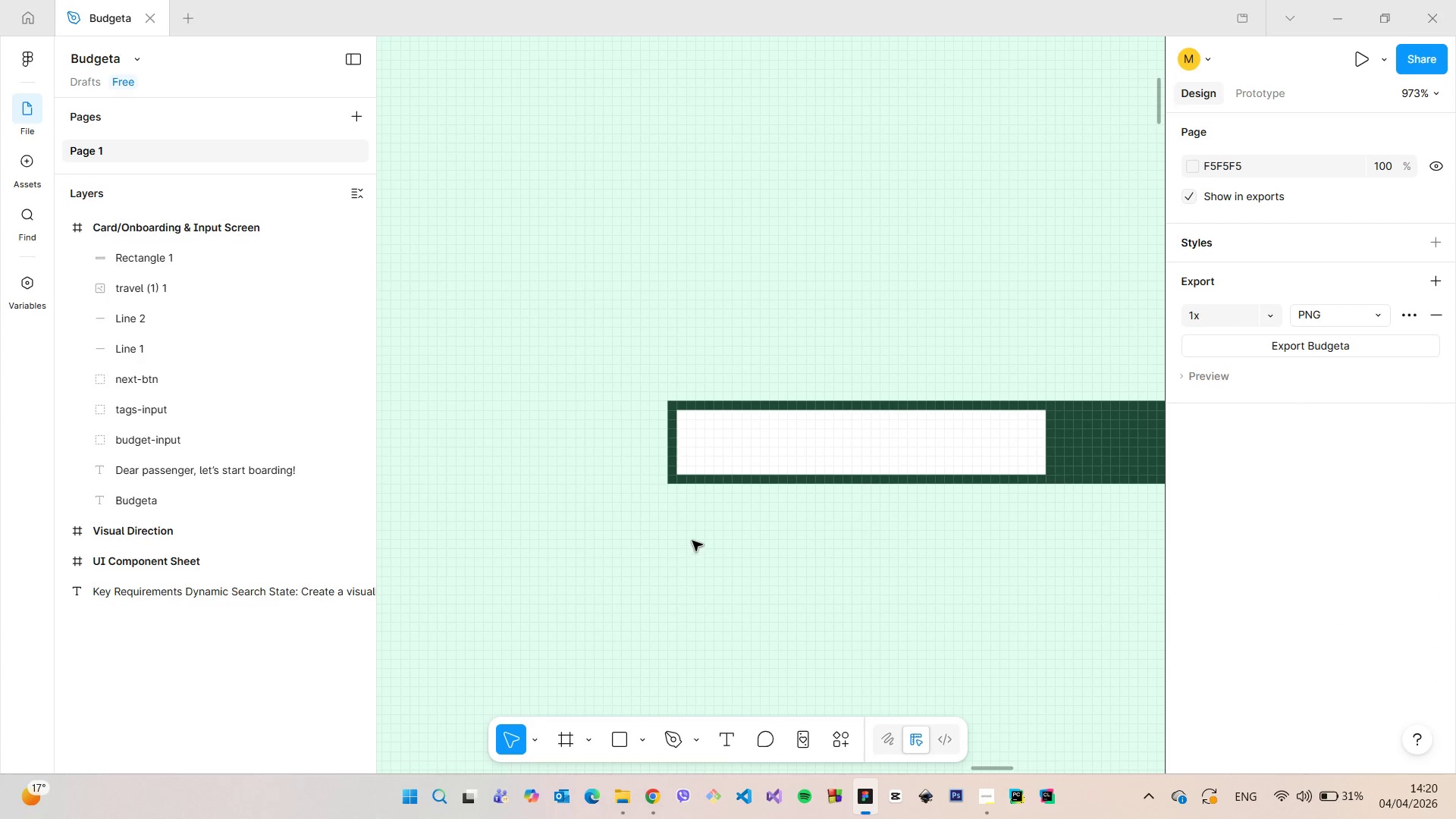 
scroll: coordinate [682, 657], scroll_direction: down, amount: 28.0
 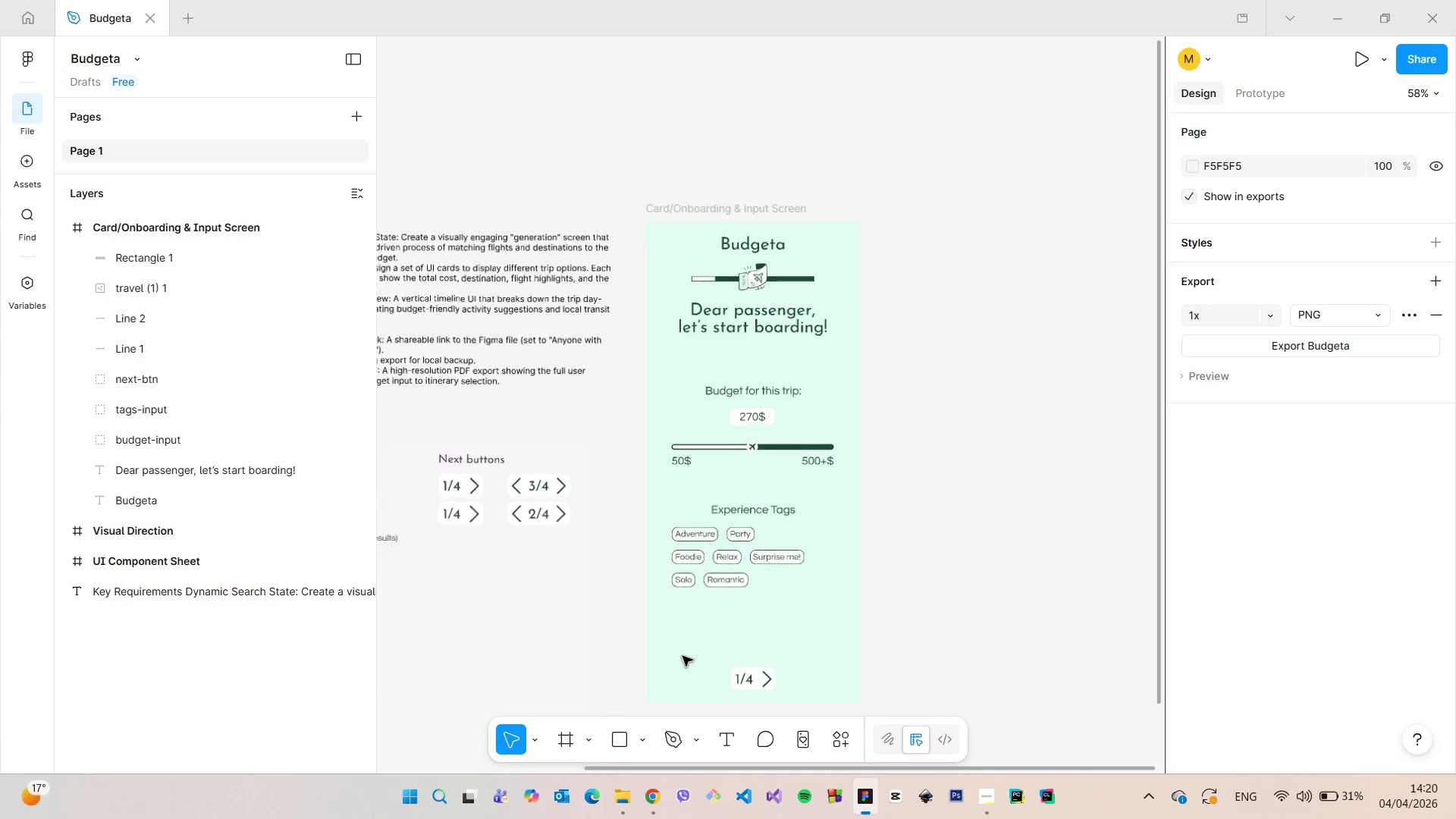 
scroll: coordinate [814, 410], scroll_direction: up, amount: 11.0
 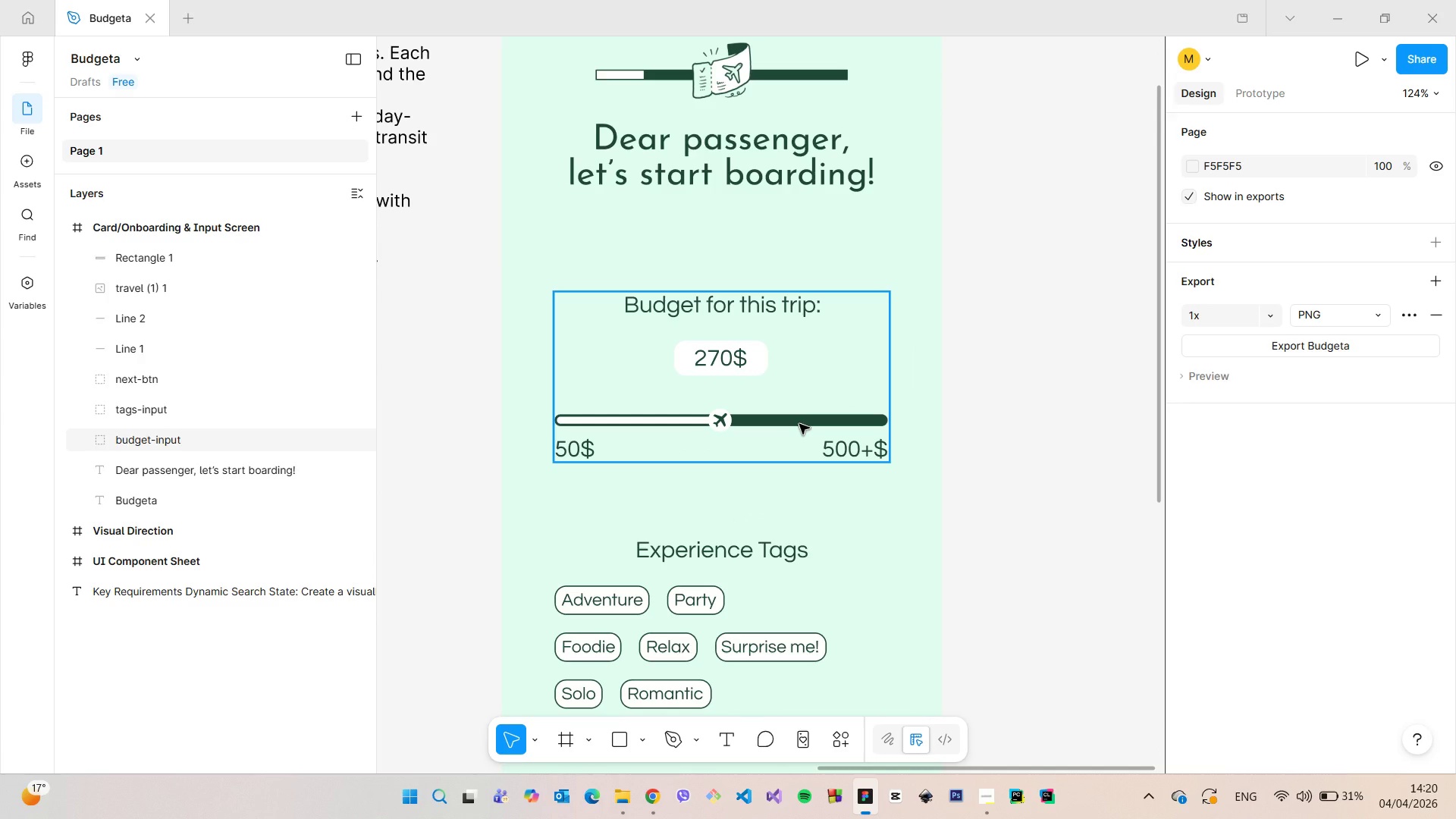 
double_click([799, 424])
 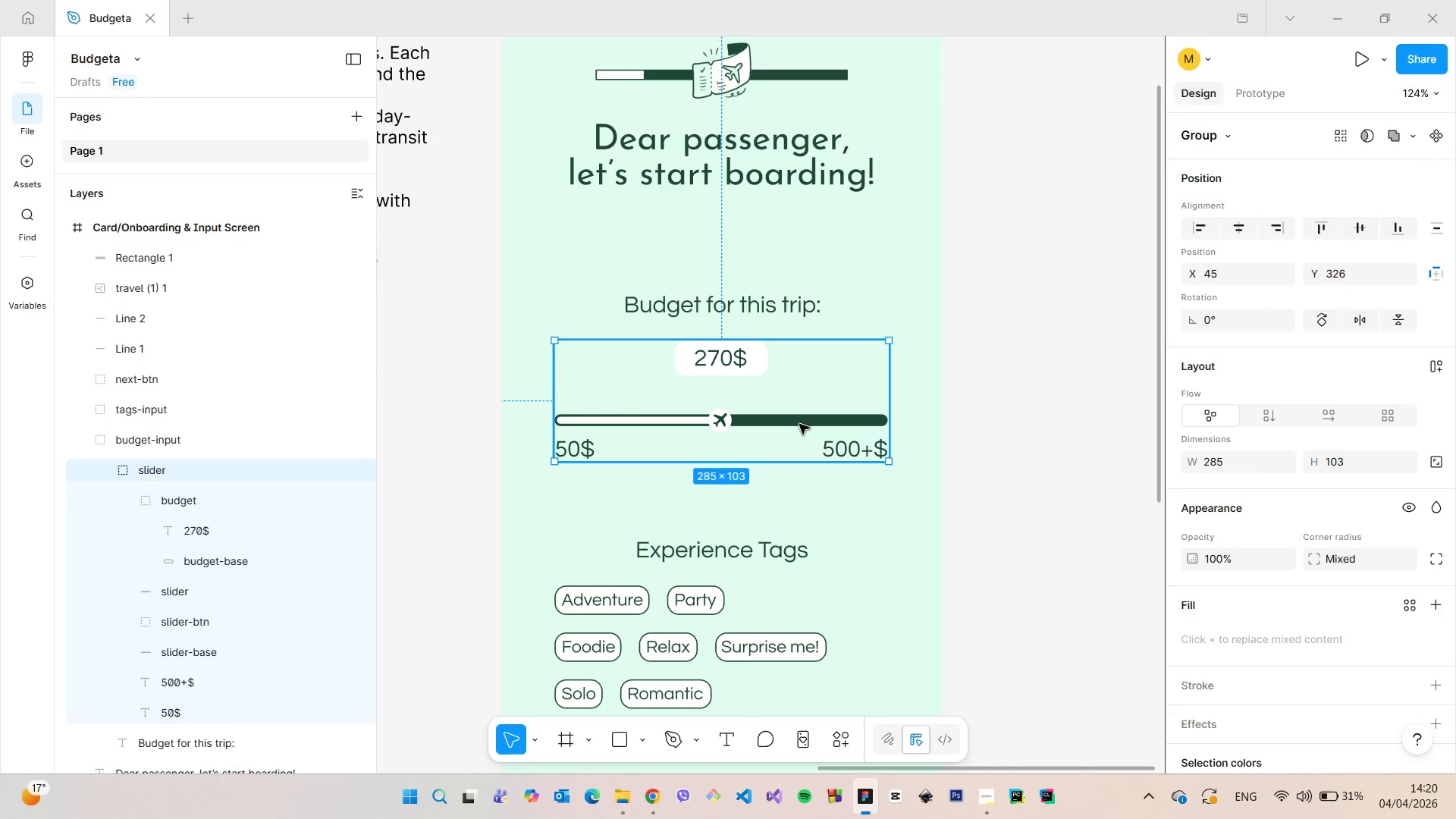 
double_click([799, 424])
 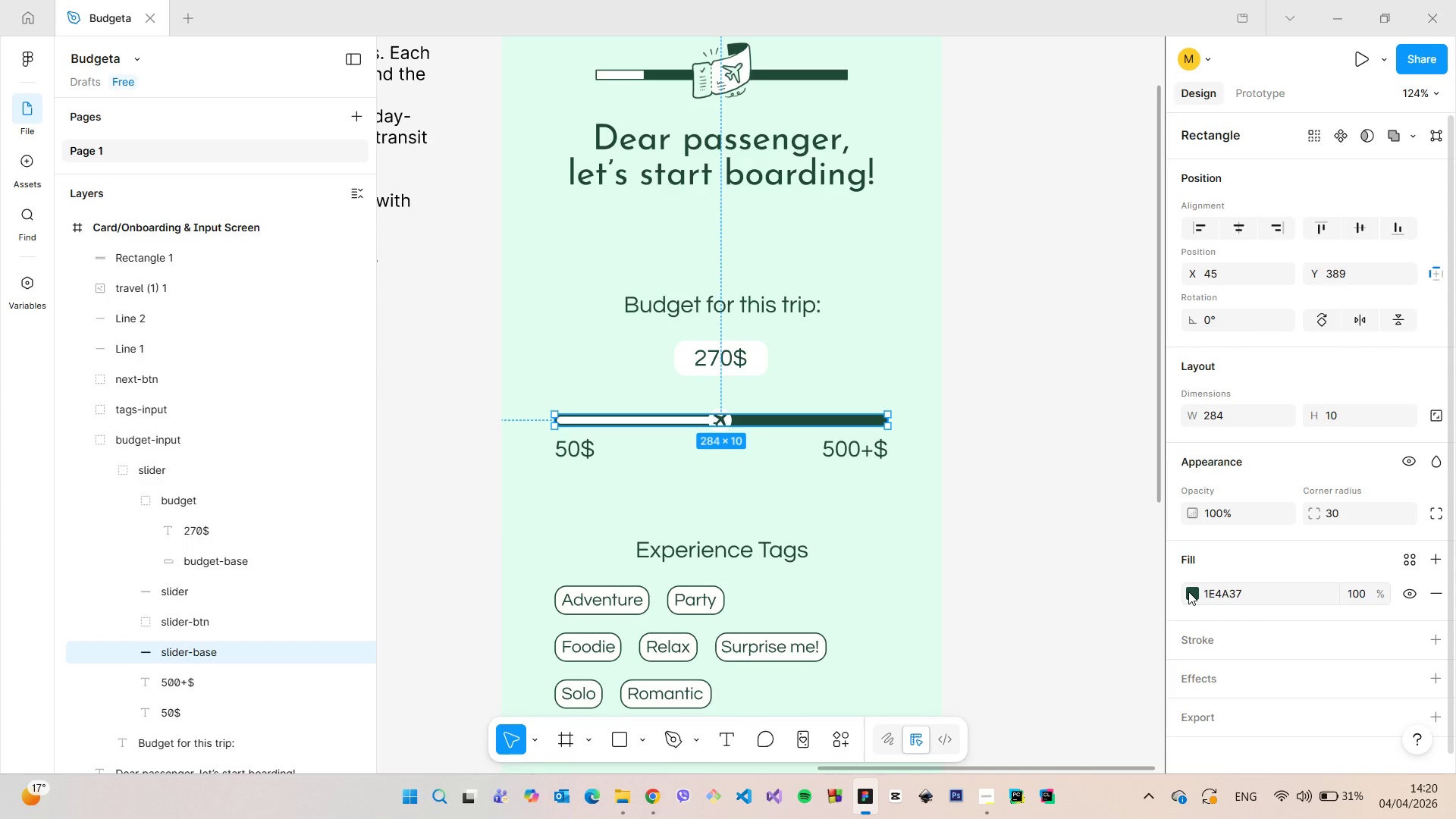 
left_click([1188, 592])
 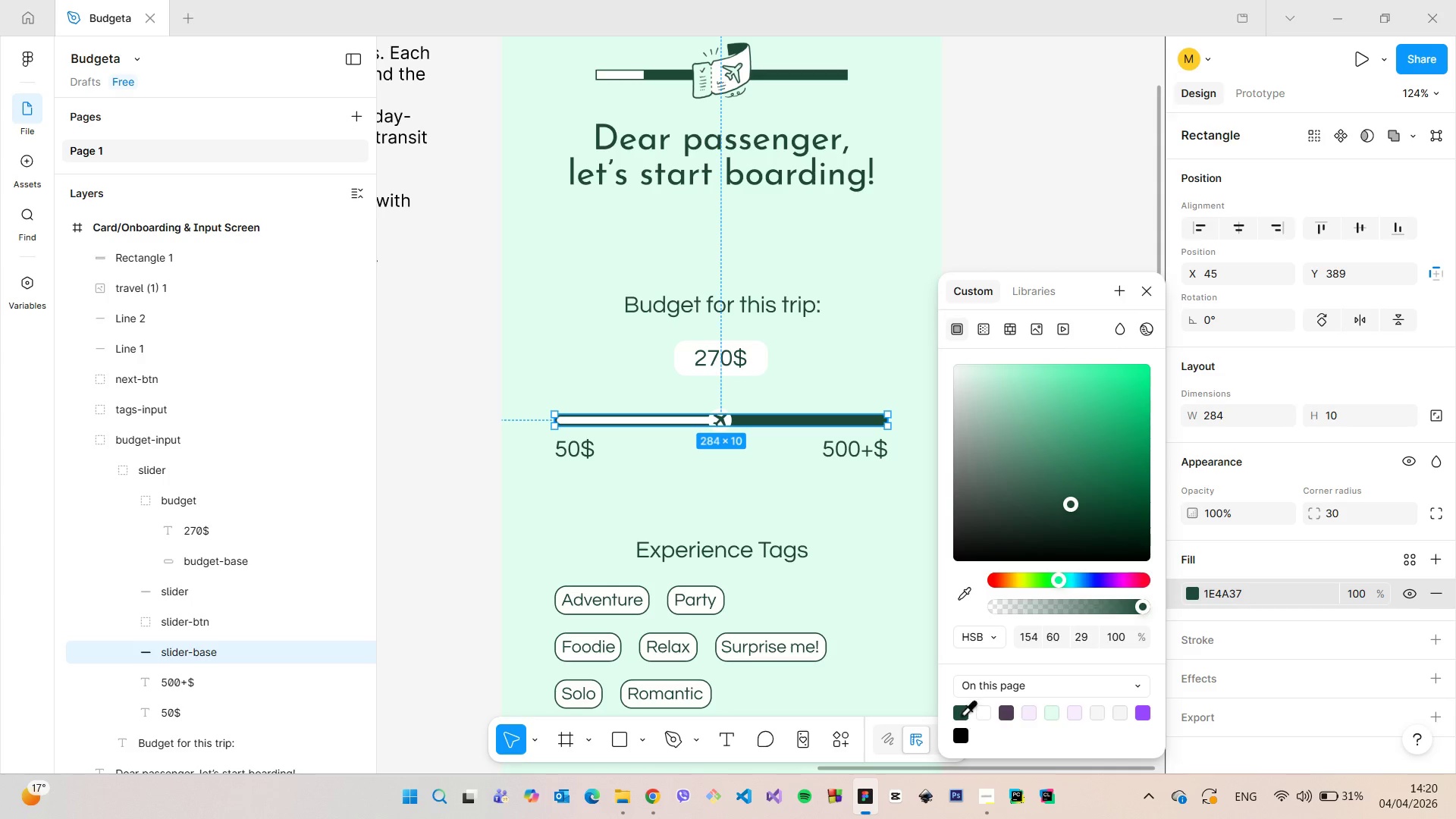 
left_click([981, 712])
 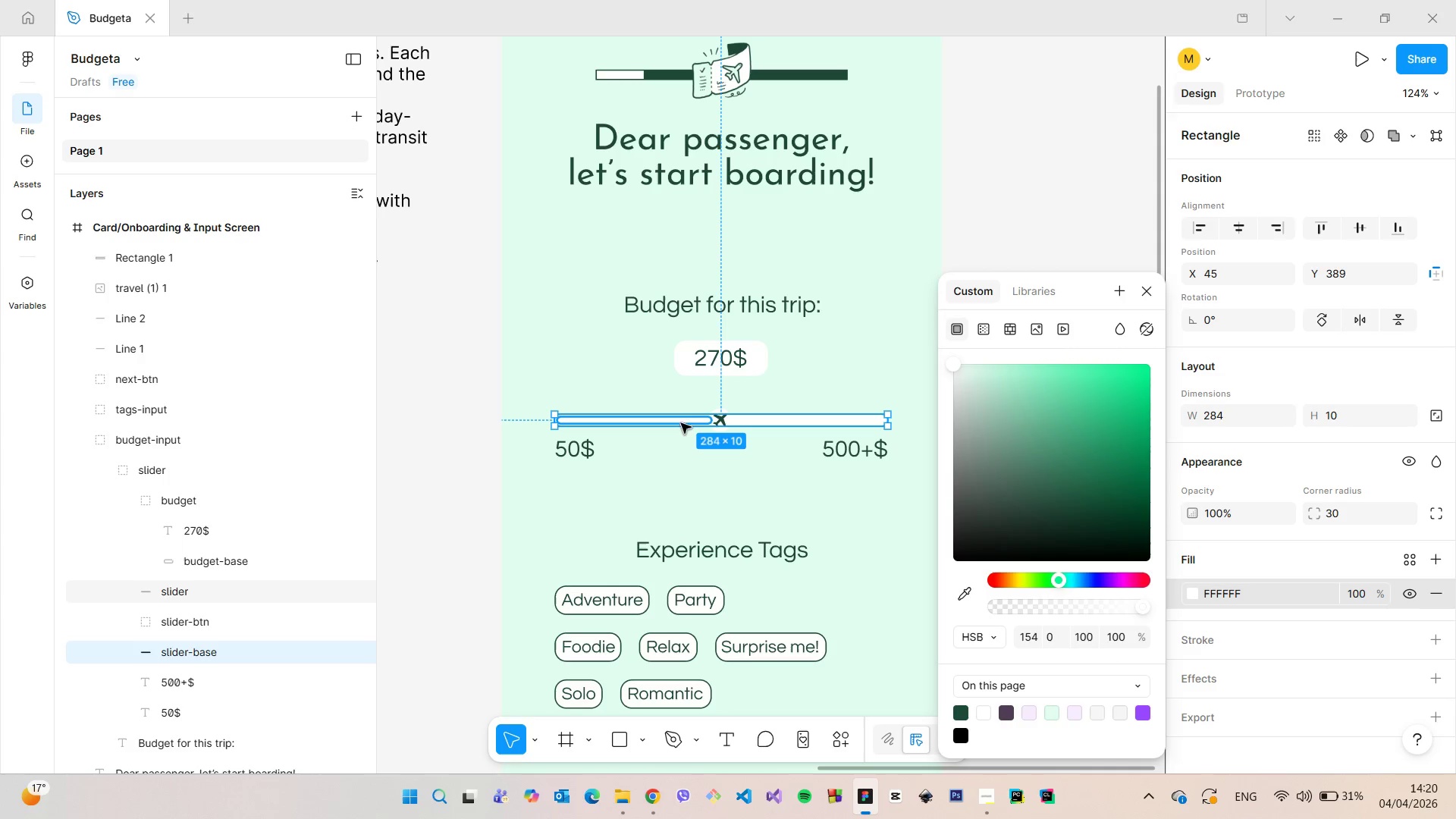 
left_click([680, 420])
 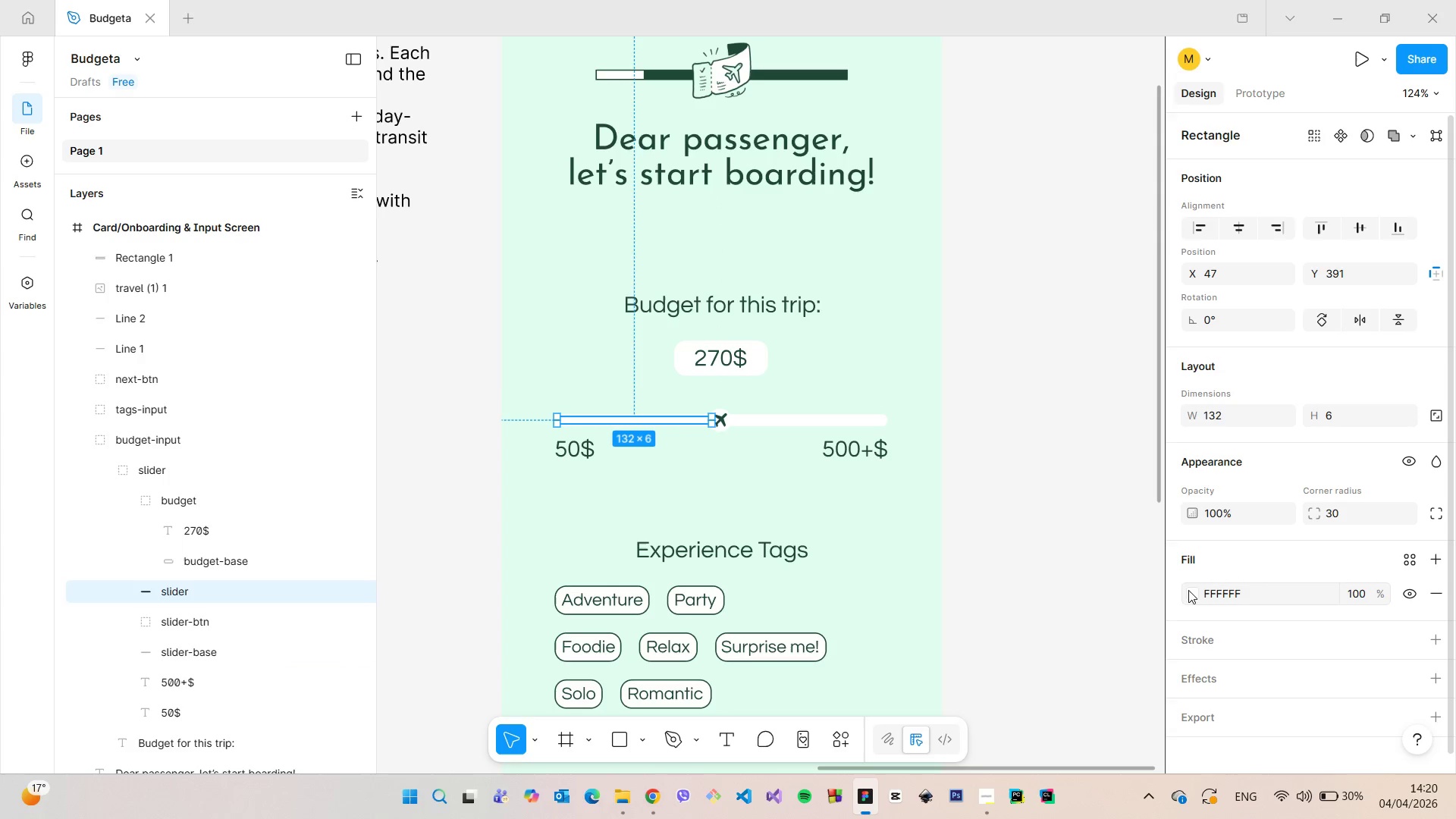 
left_click([1188, 590])
 